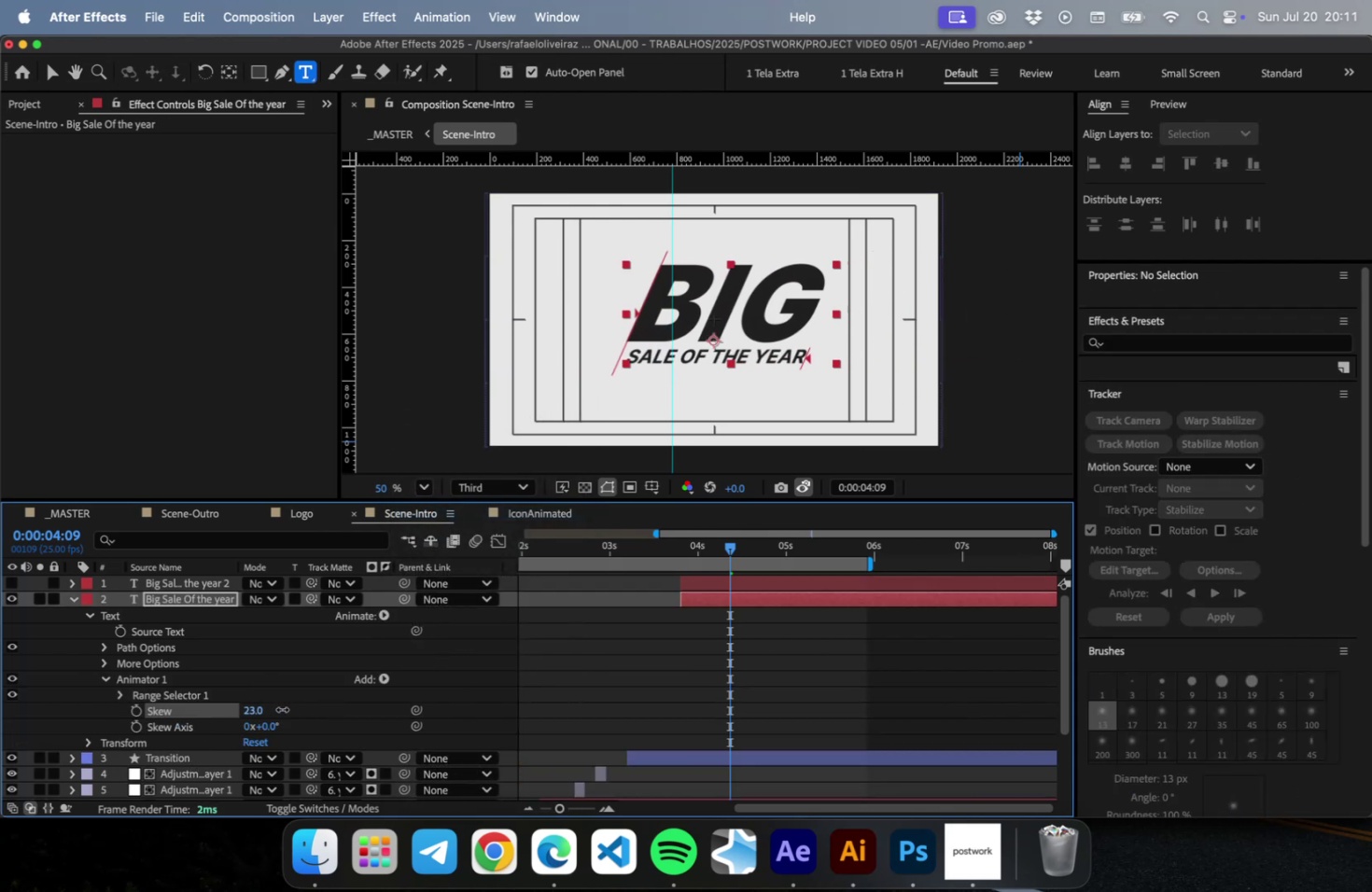 
key(Meta+Z)
 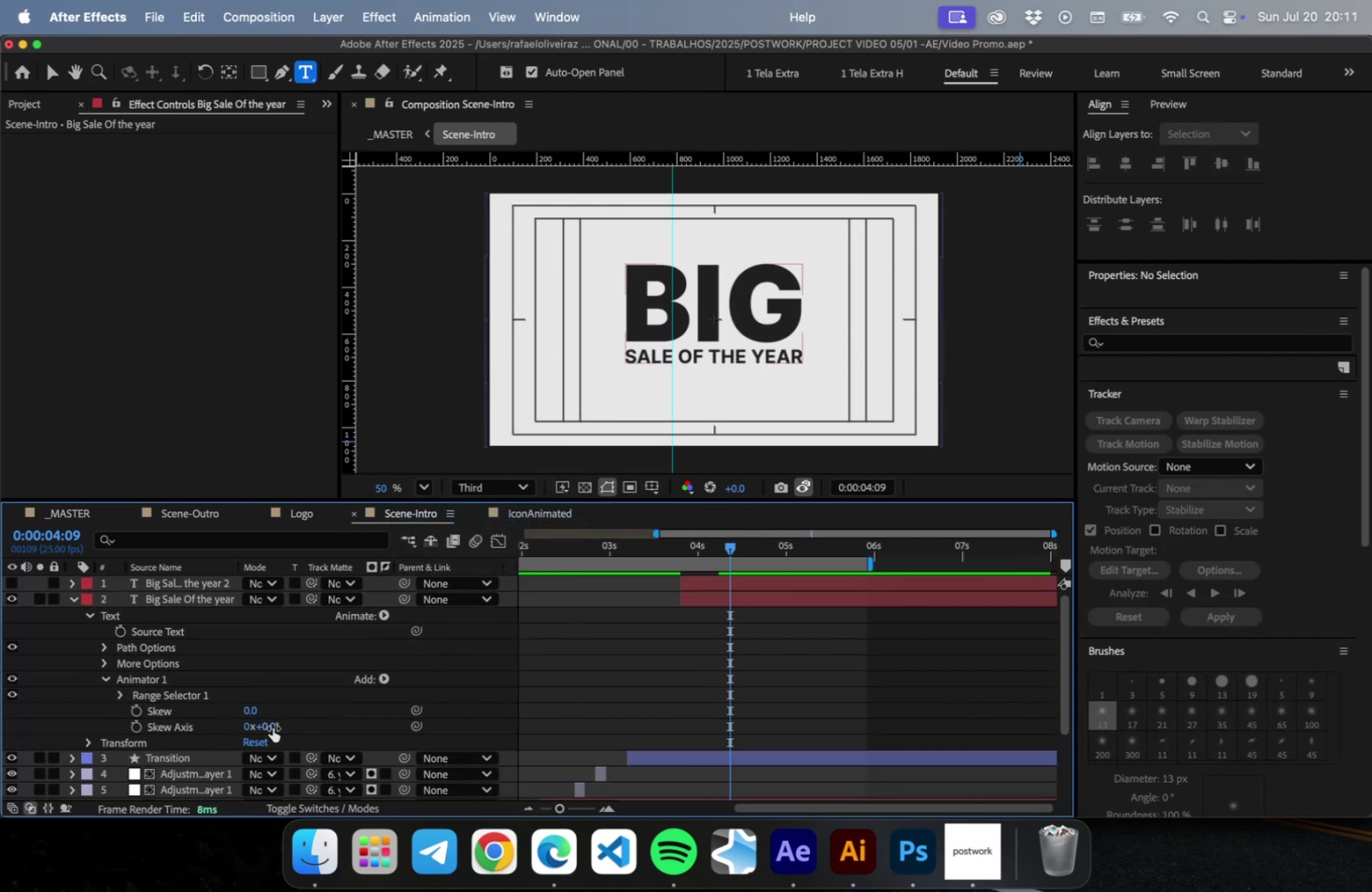 
left_click_drag(start_coordinate=[269, 726], to_coordinate=[318, 728])
 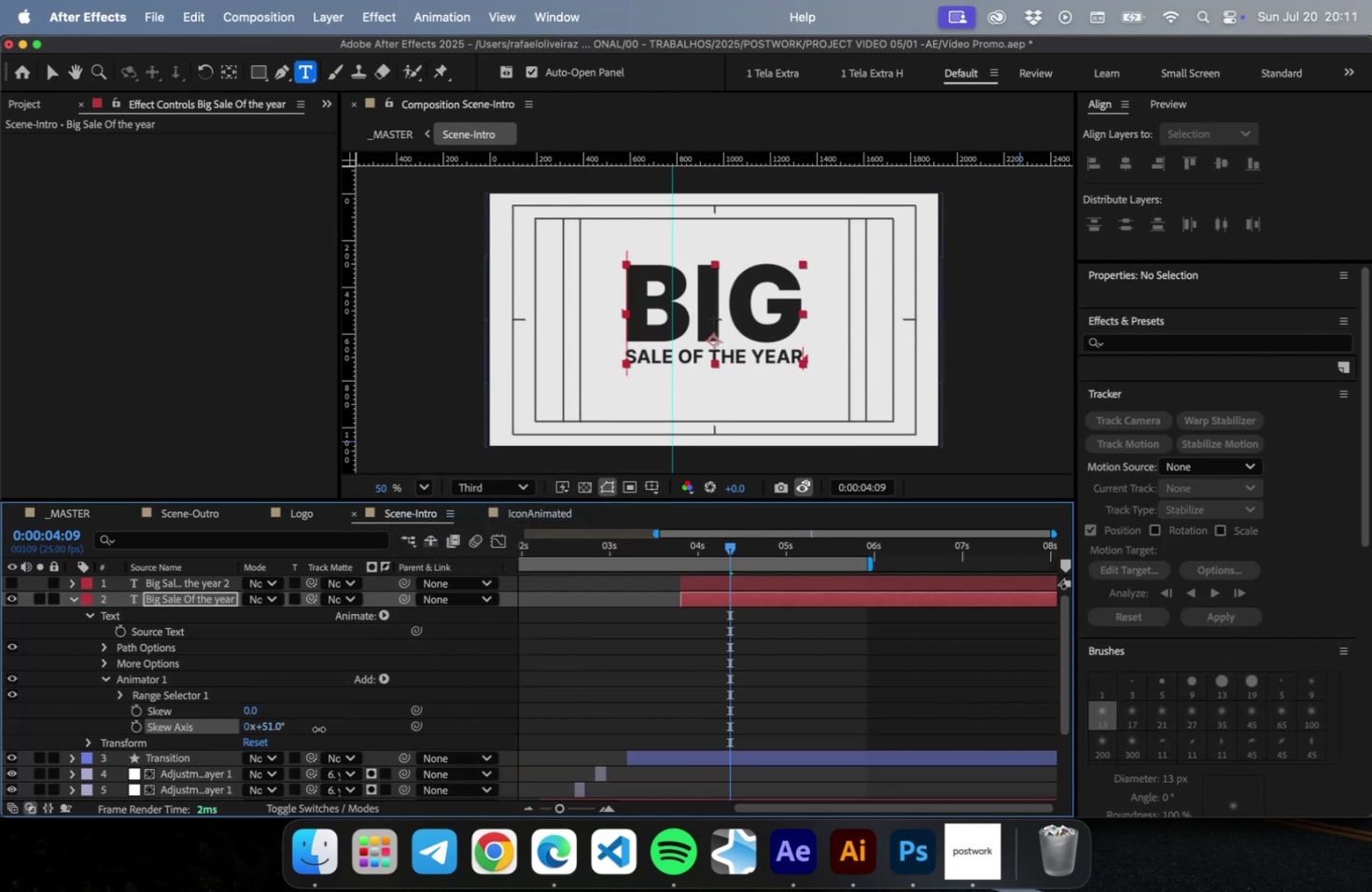 
key(Meta+CommandLeft)
 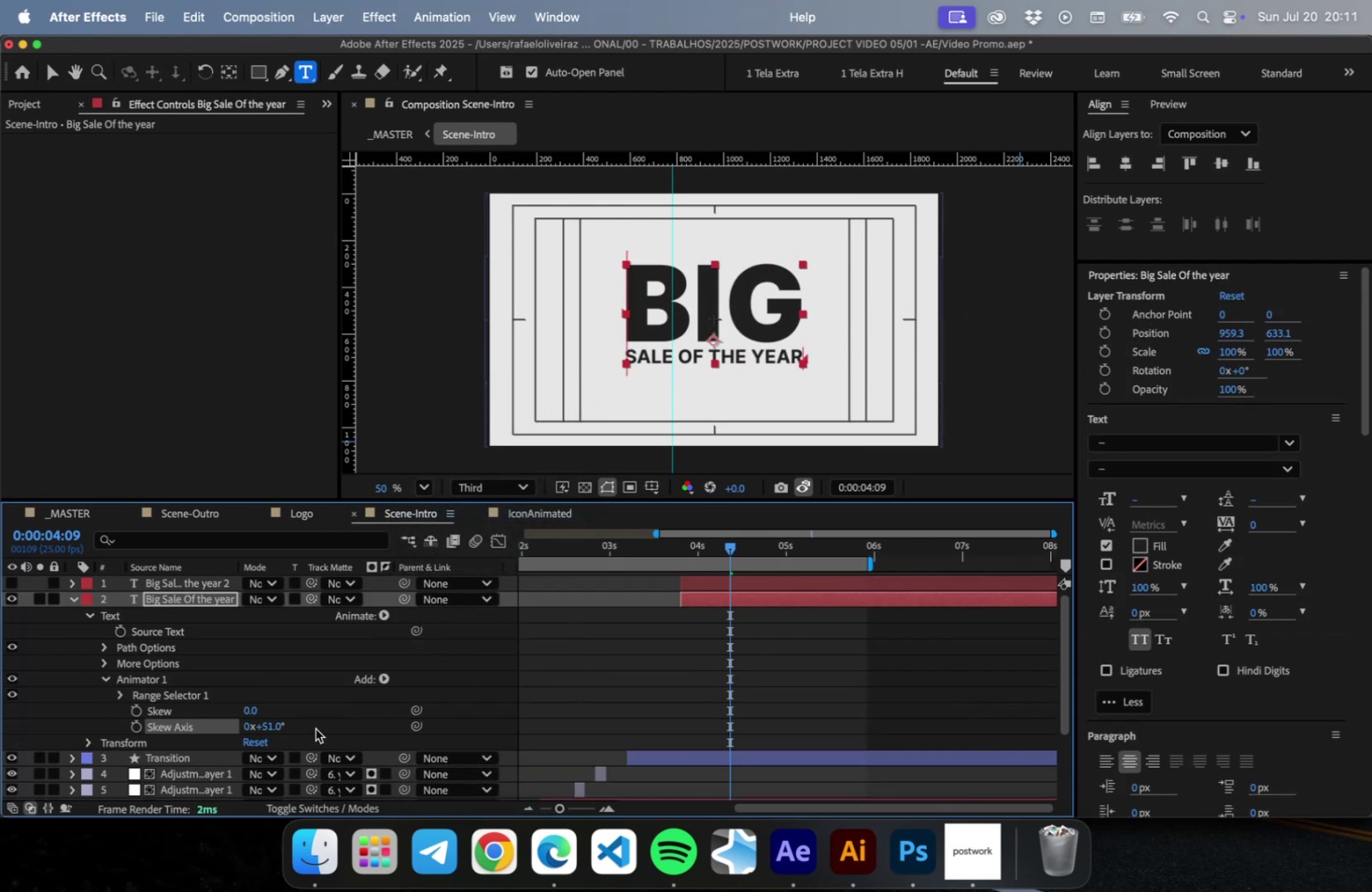 
key(Meta+Z)
 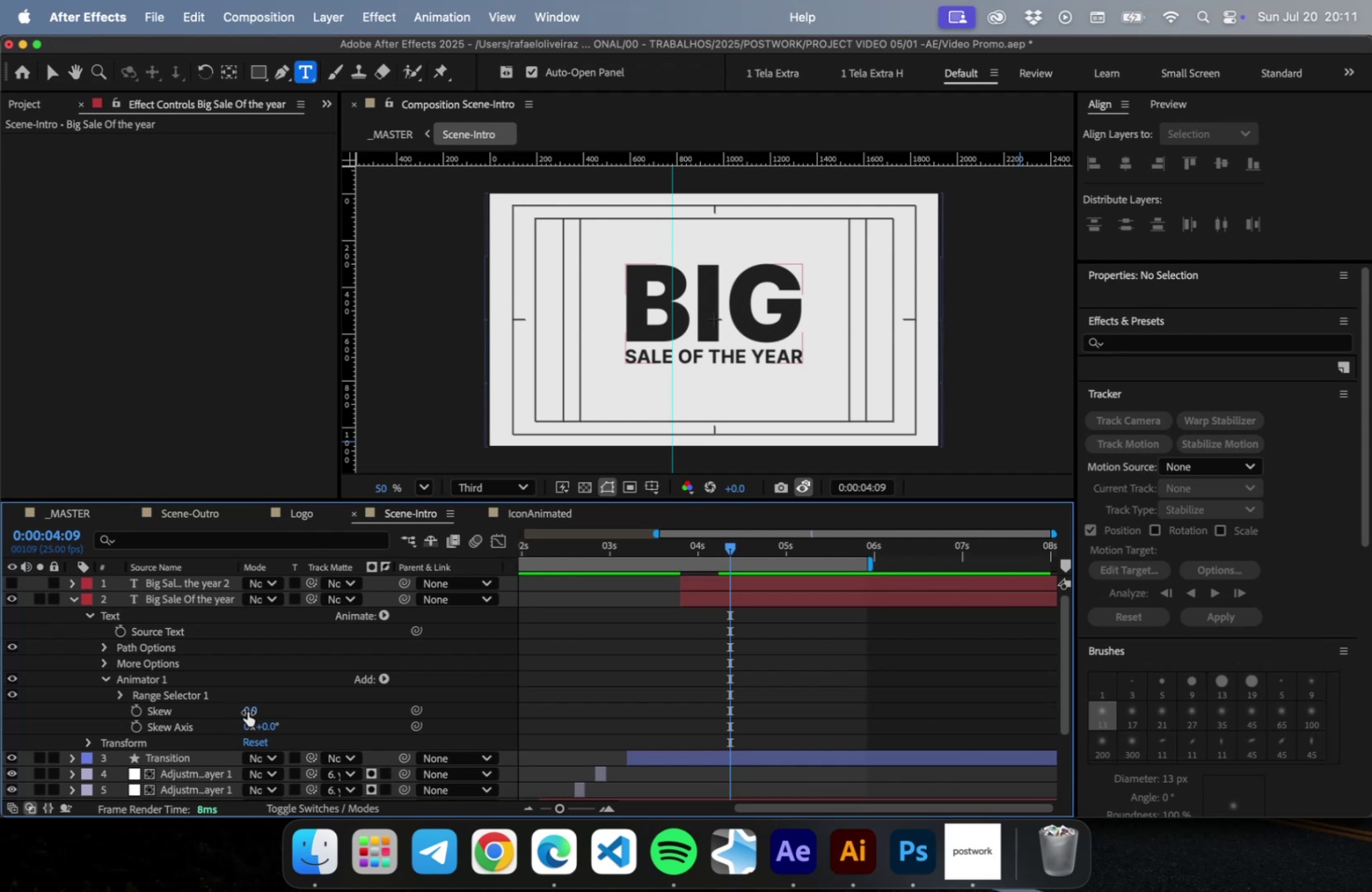 
left_click_drag(start_coordinate=[249, 710], to_coordinate=[281, 710])
 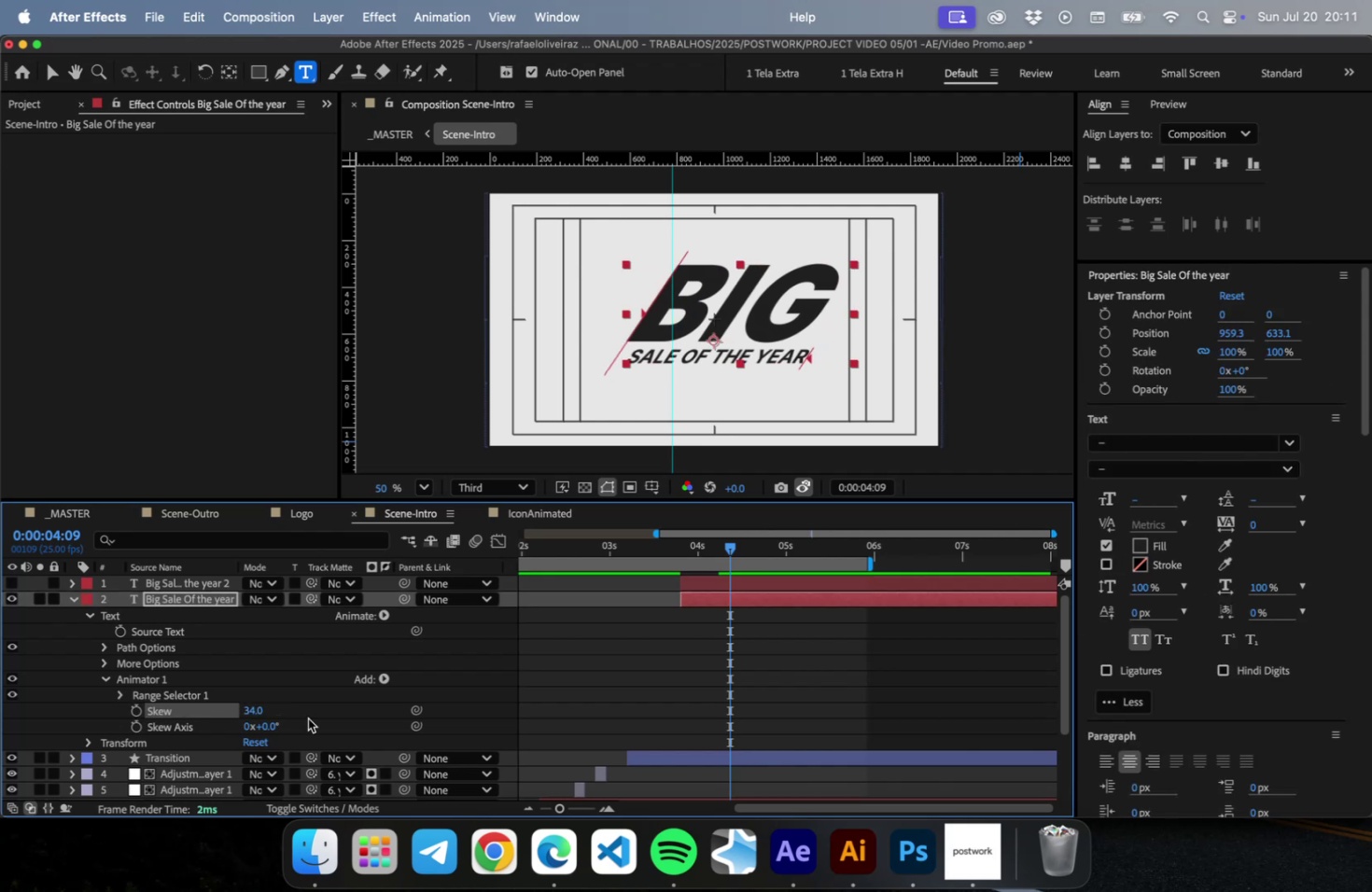 
key(Meta+Z)
 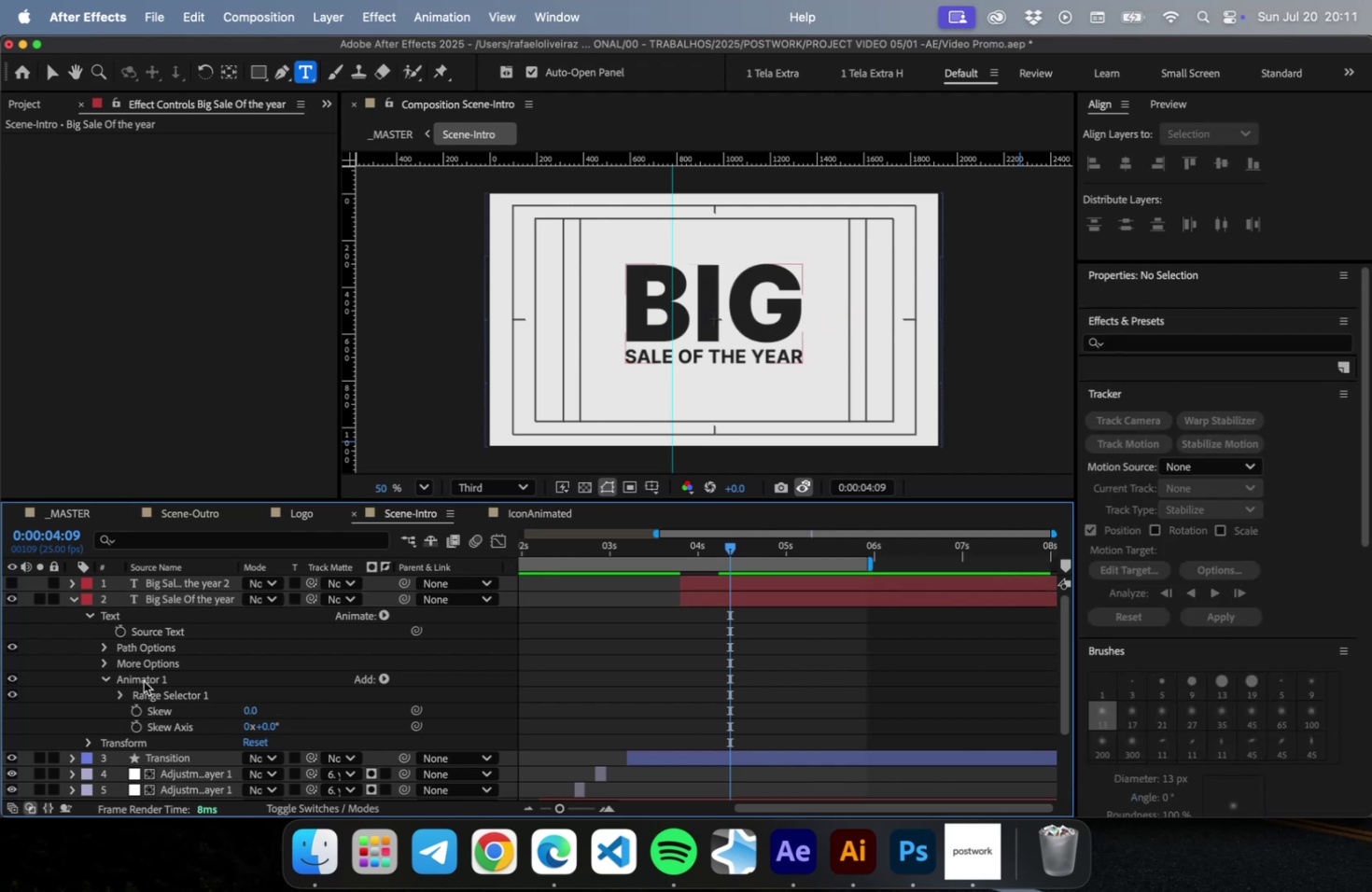 
left_click([144, 680])
 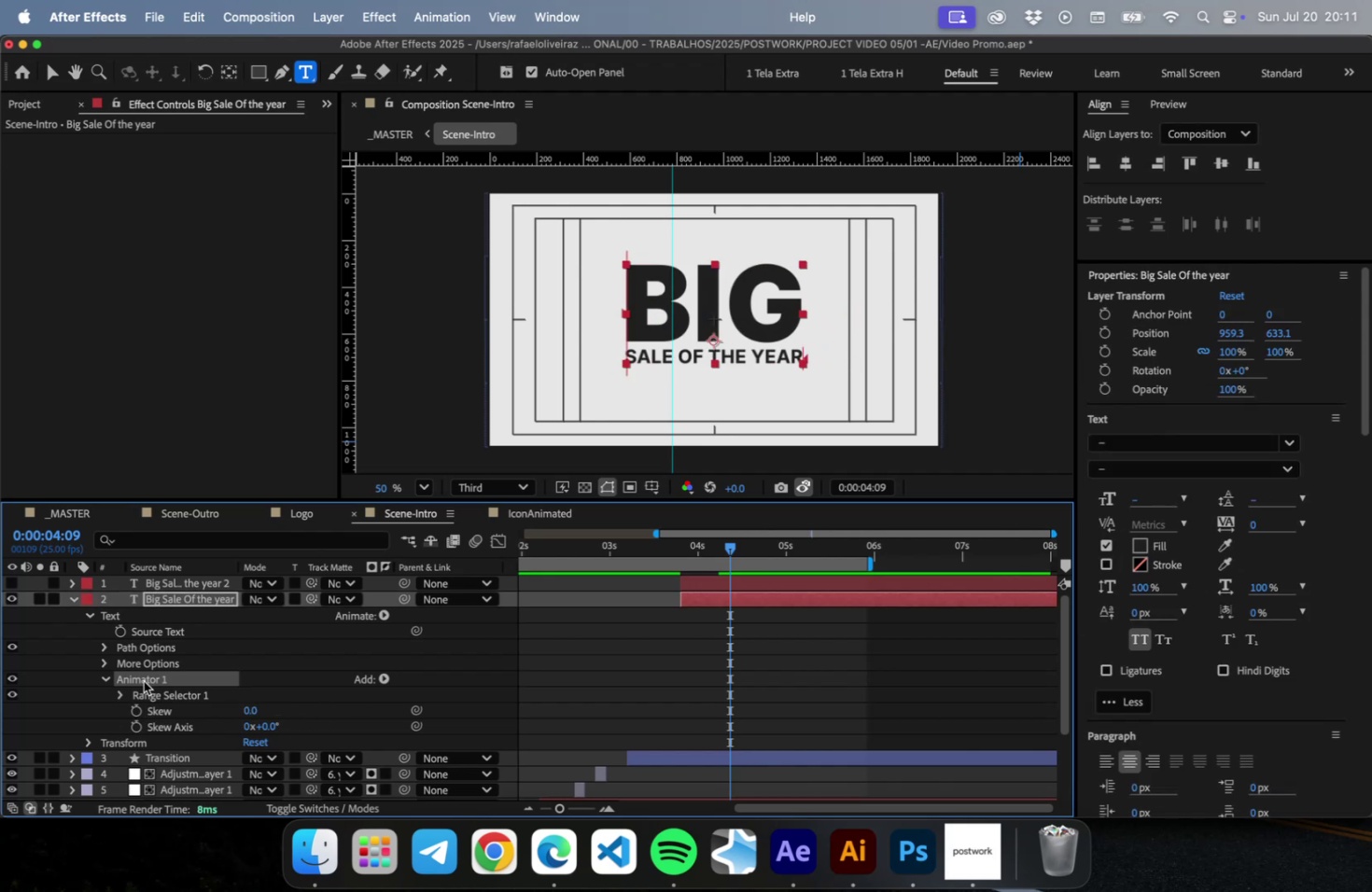 
key(Backspace)
 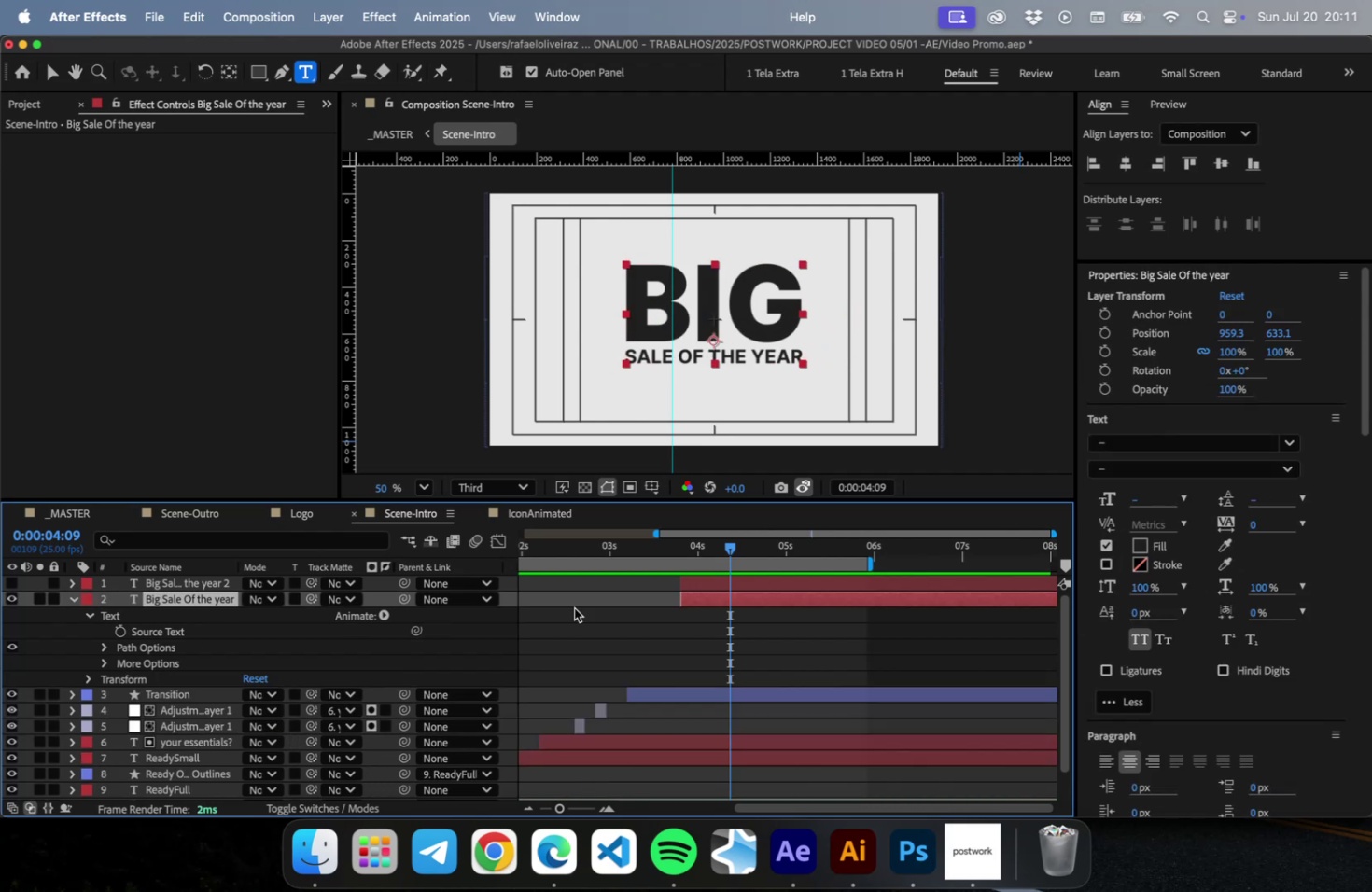 
left_click([581, 641])
 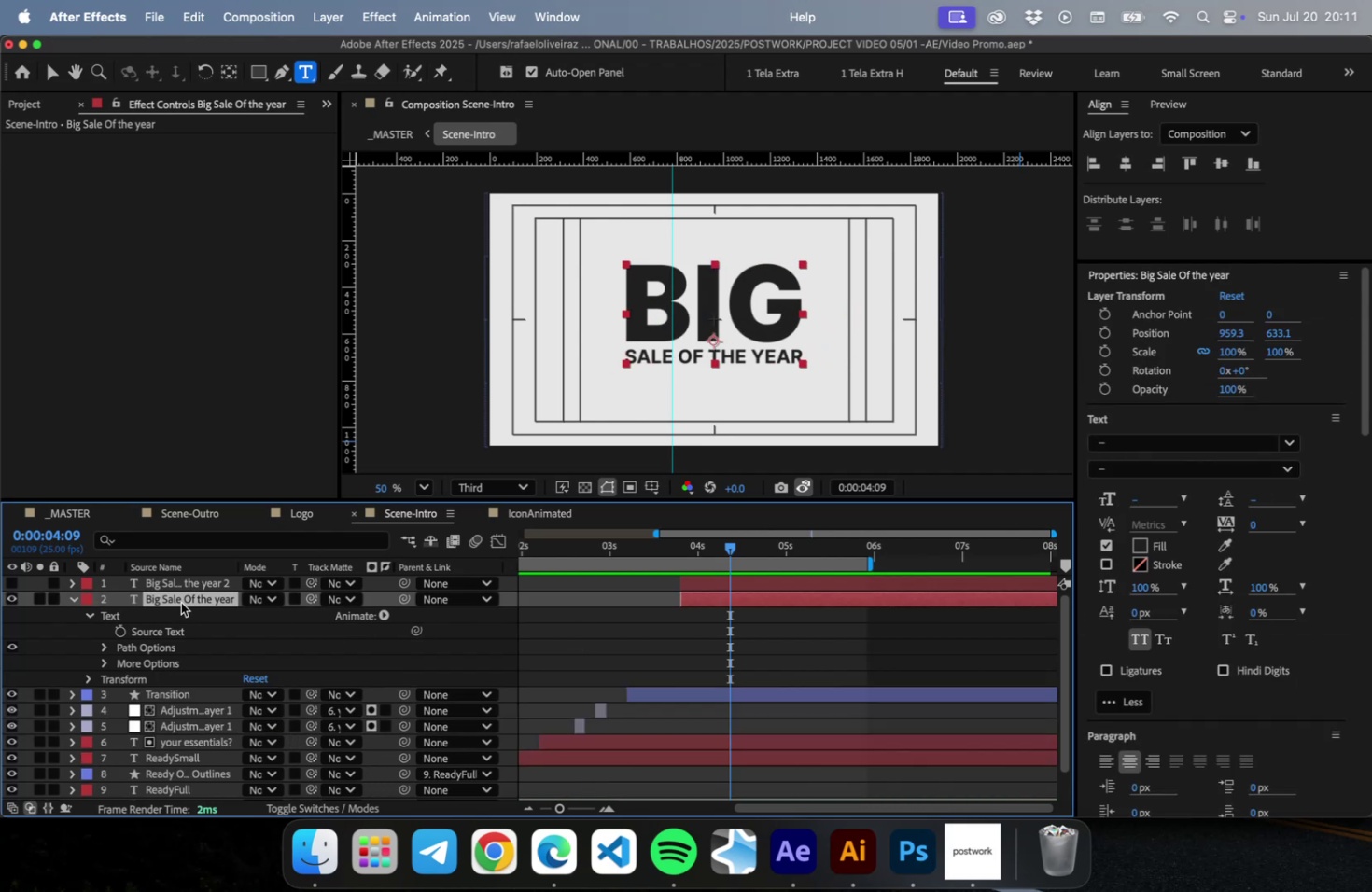 
hold_key(key=CommandLeft, duration=0.41)
 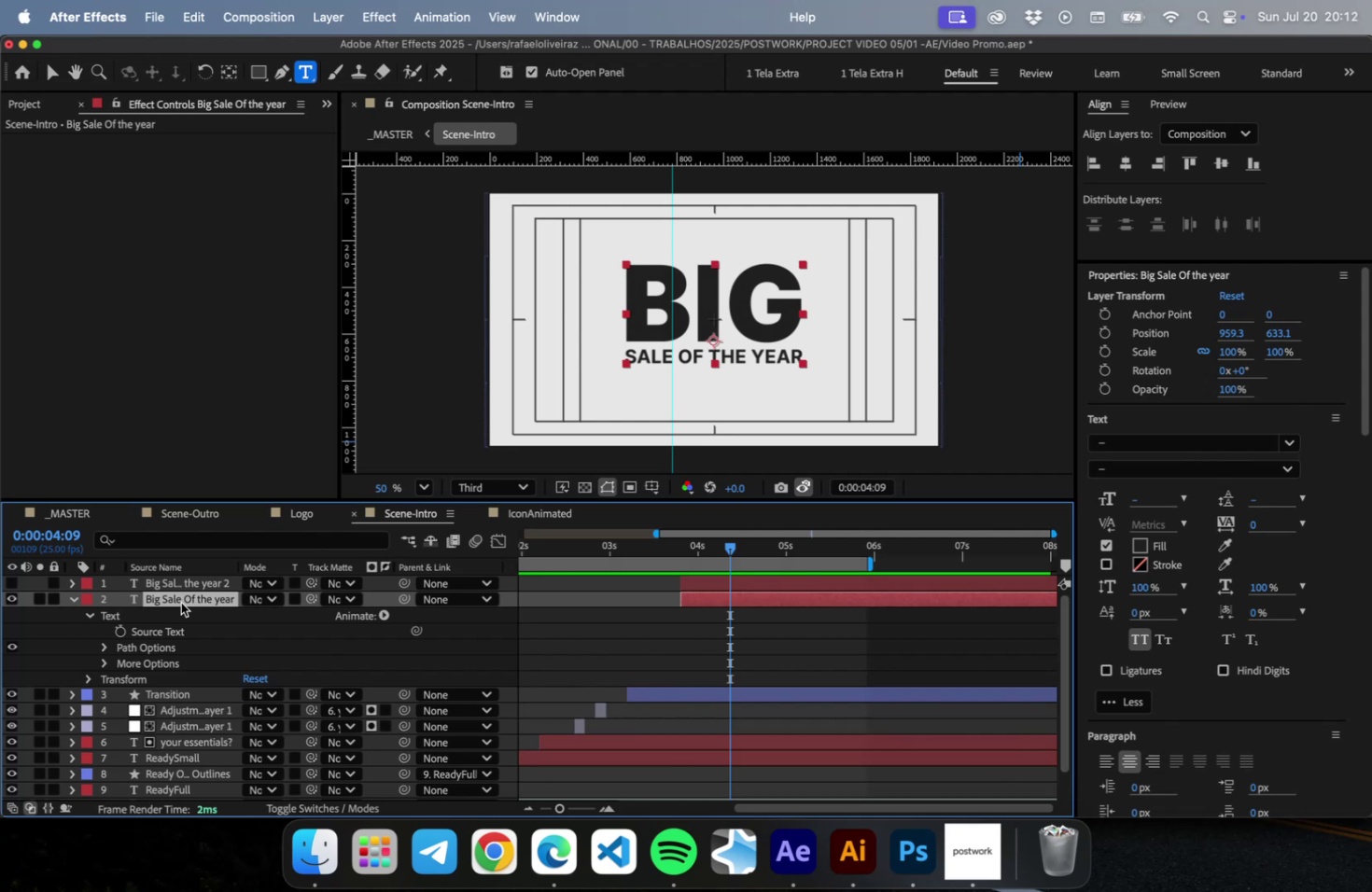 
key(Meta+CommandLeft)
 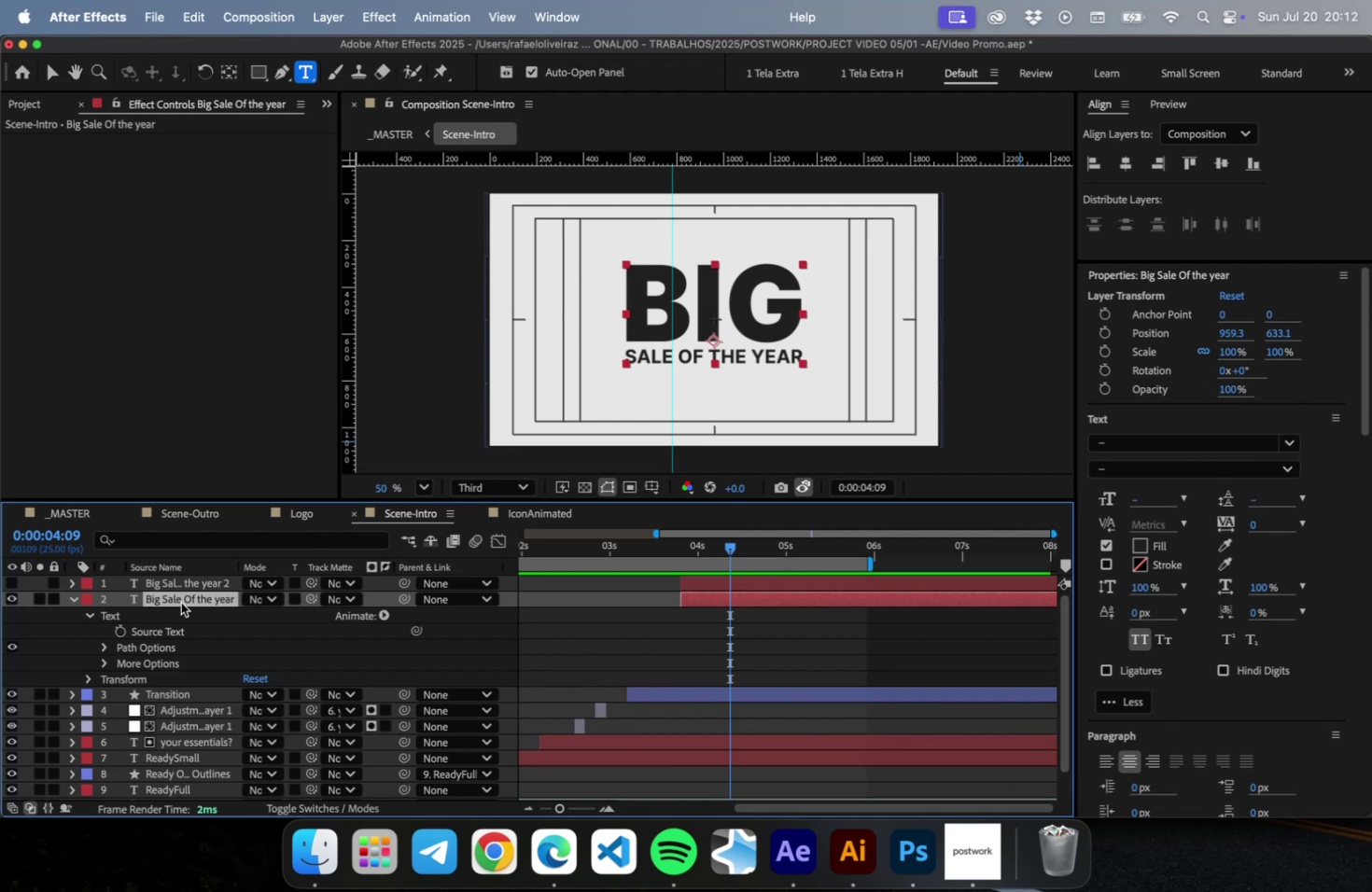 
key(Meta+Space)
 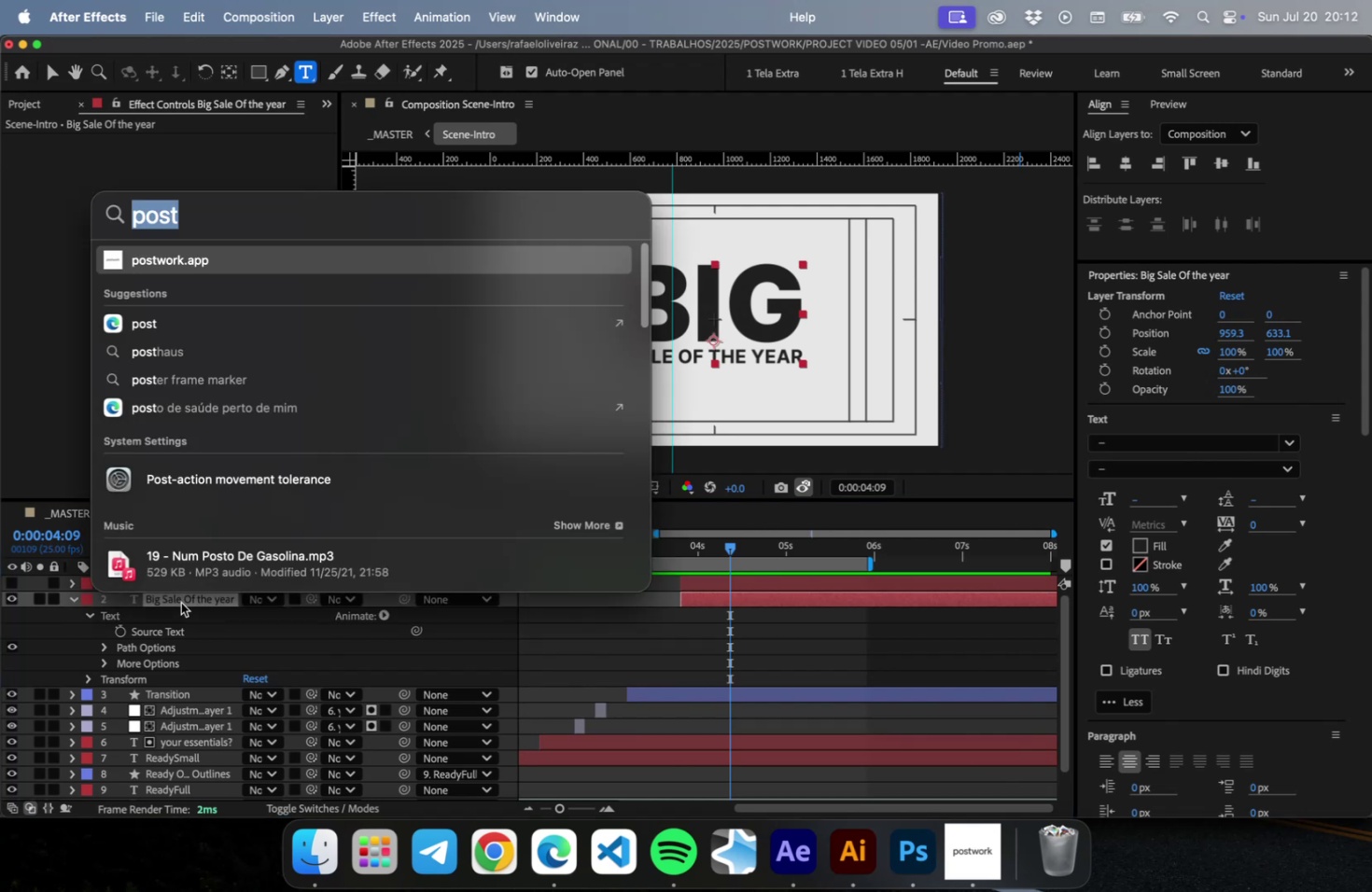 
key(Backquote)
 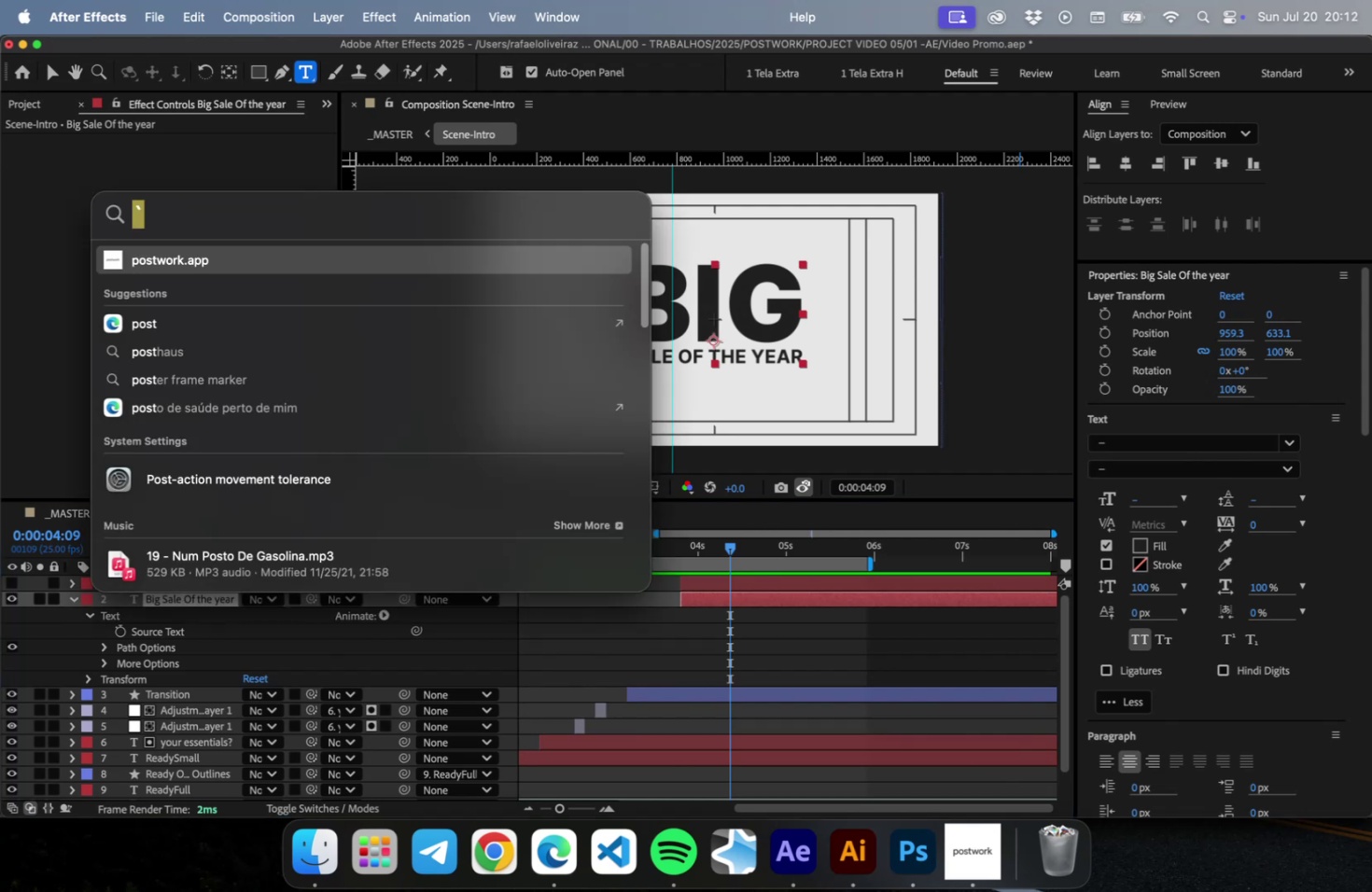 
key(Backquote)
 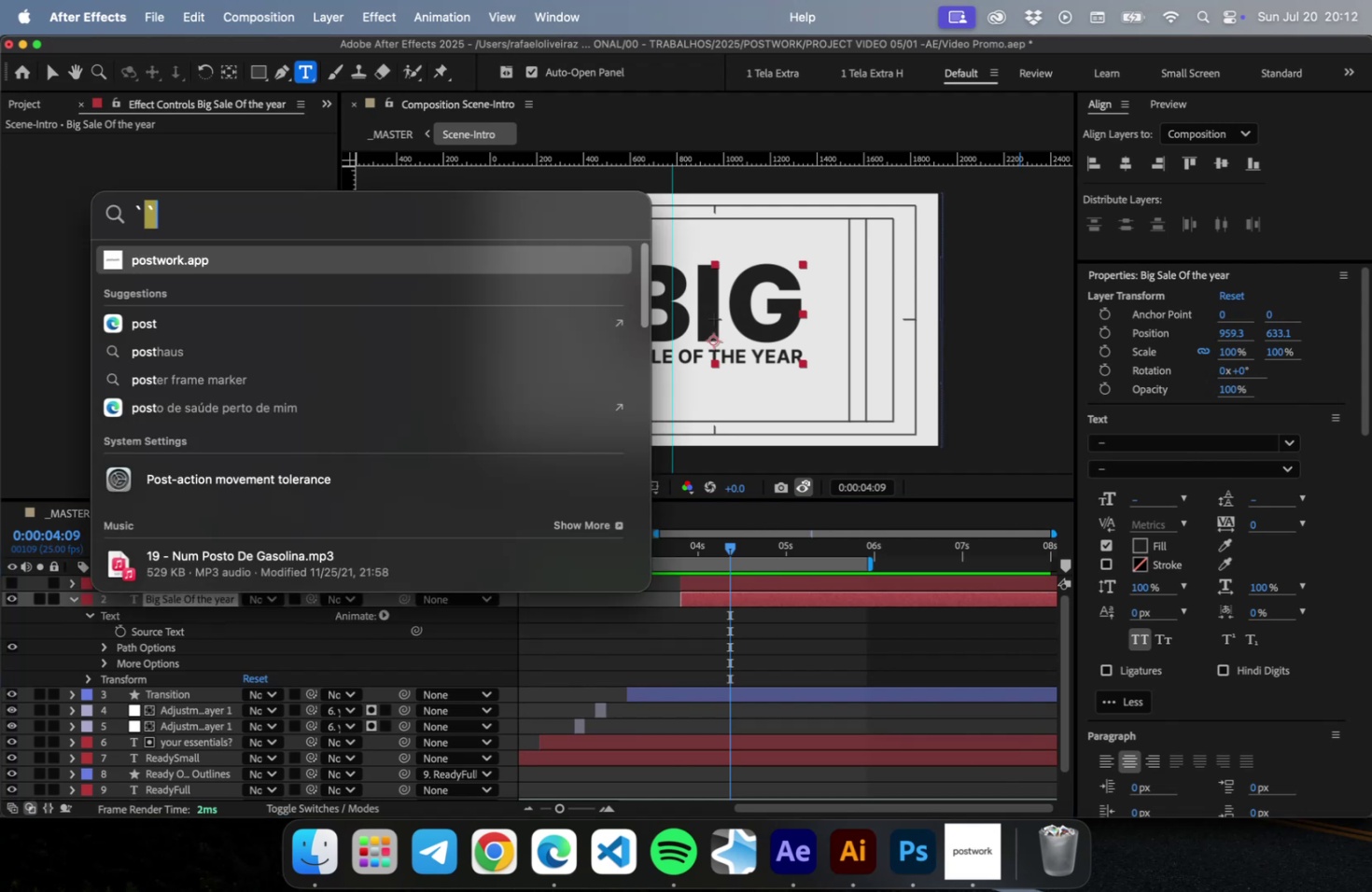 
key(Escape)
 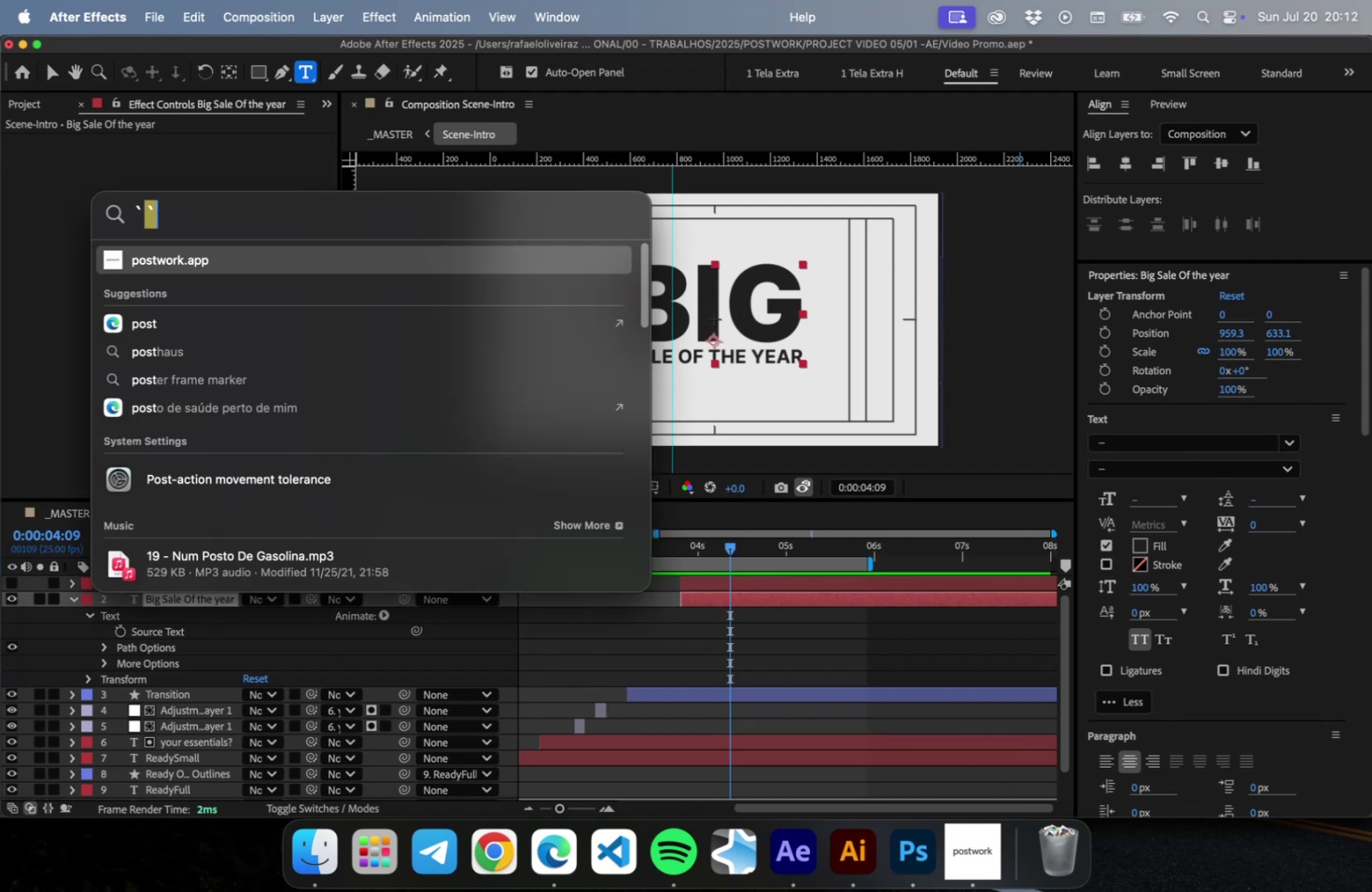 
key(Escape)
 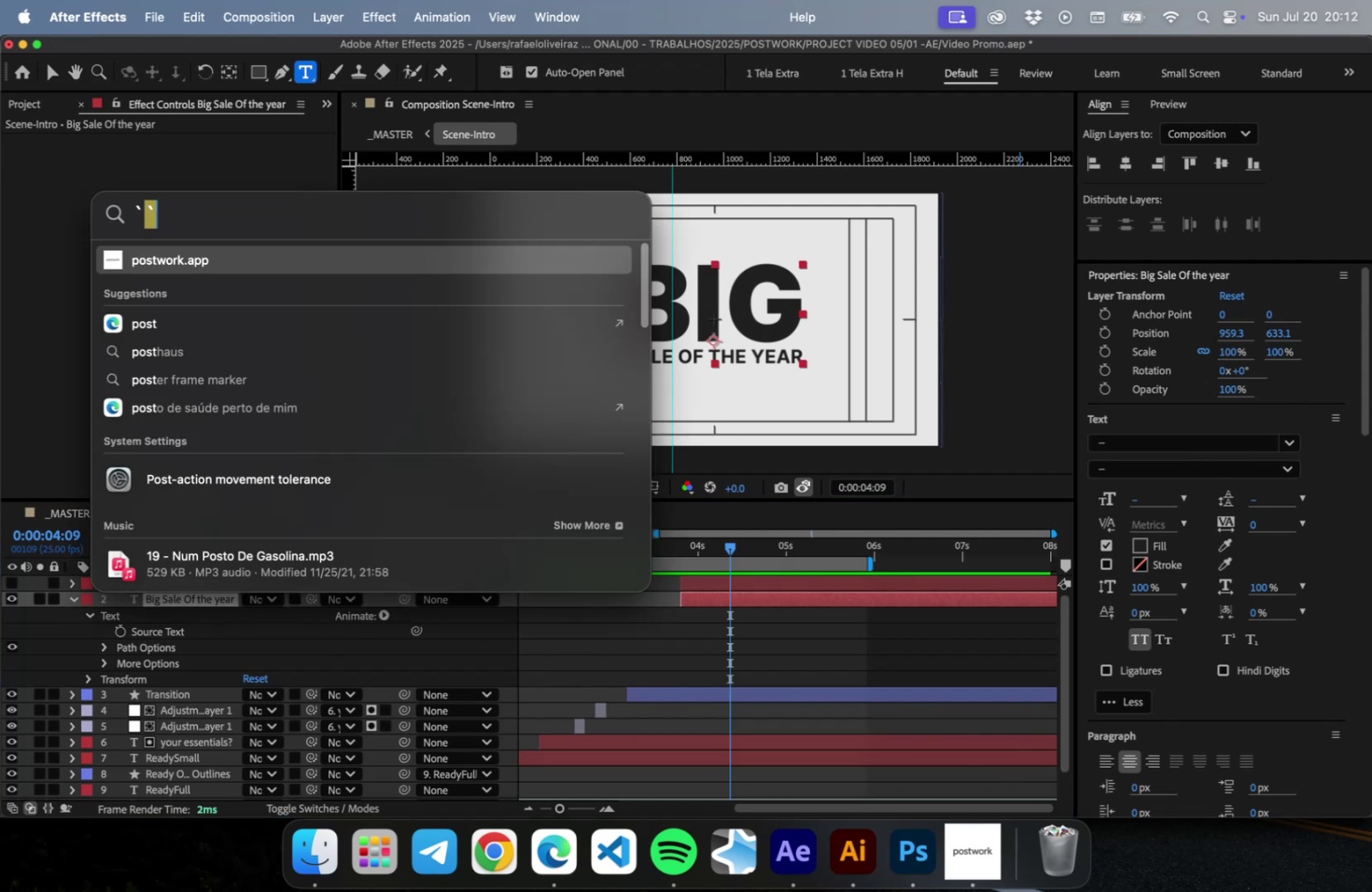 
key(Escape)
 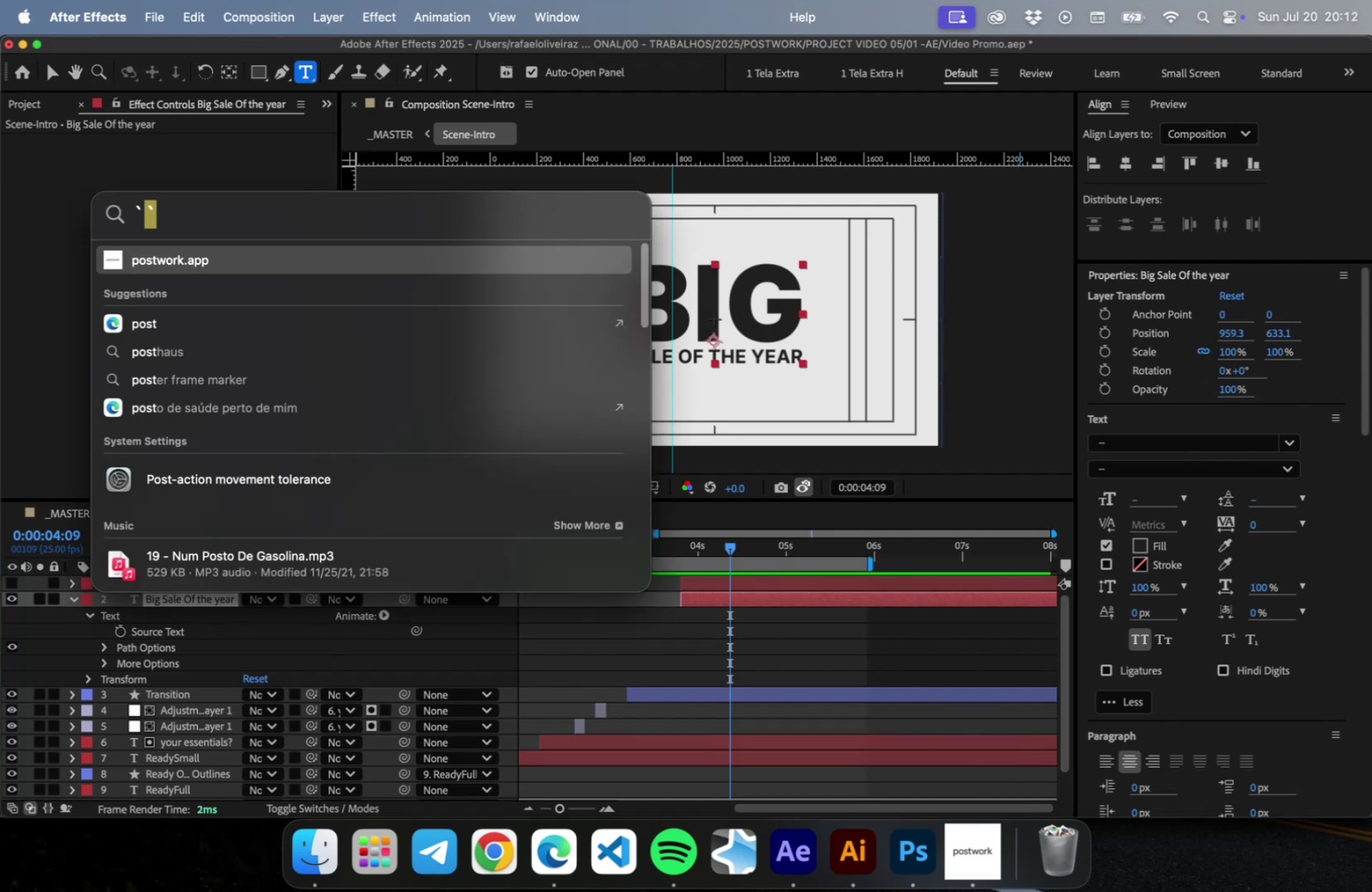 
key(Escape)
 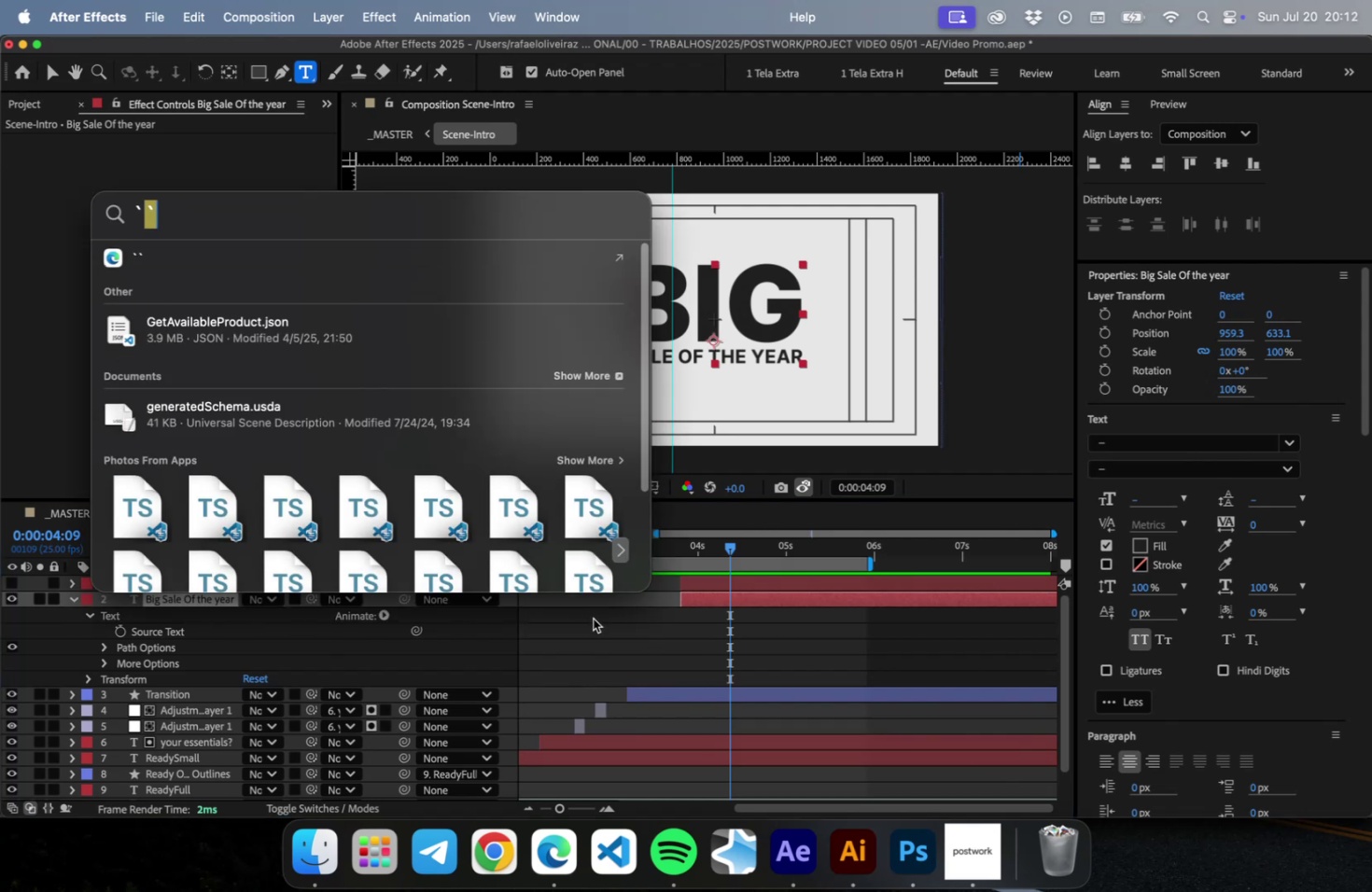 
left_click([599, 633])
 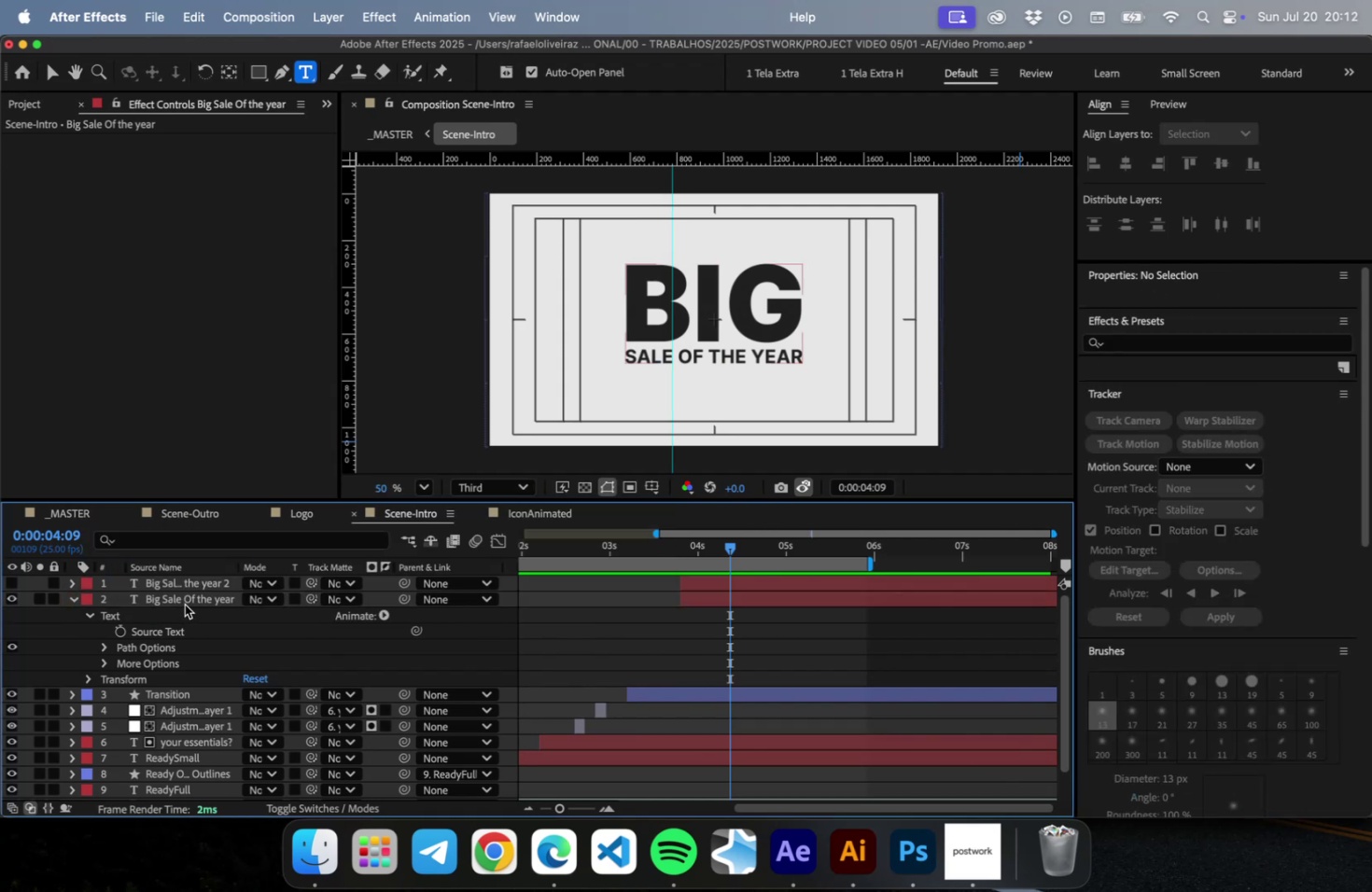 
left_click([181, 600])
 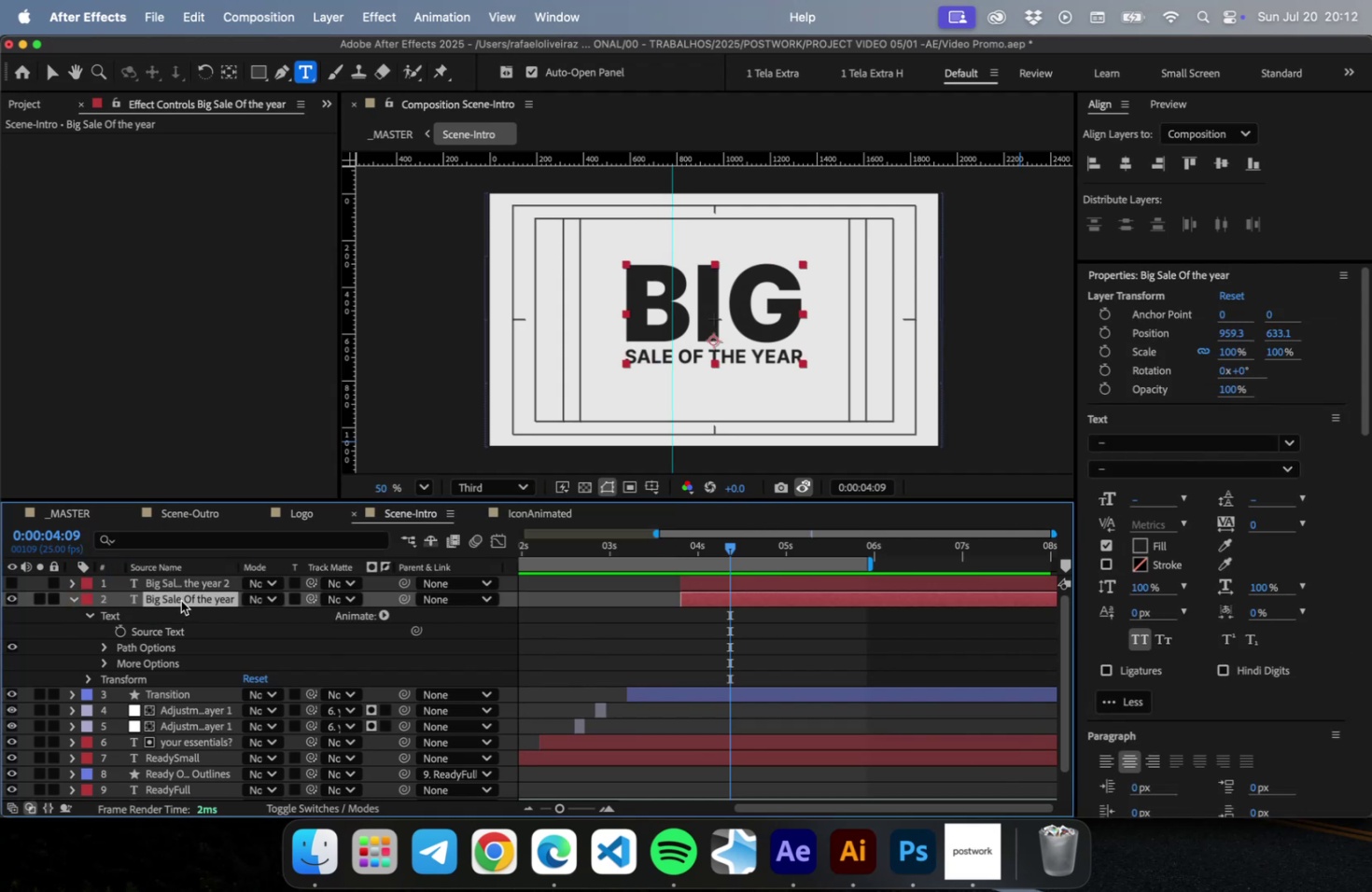 
type( defo)
key(Backspace)
key(Backspace)
key(Backspace)
key(Backspace)
key(Backspace)
type(pu)
 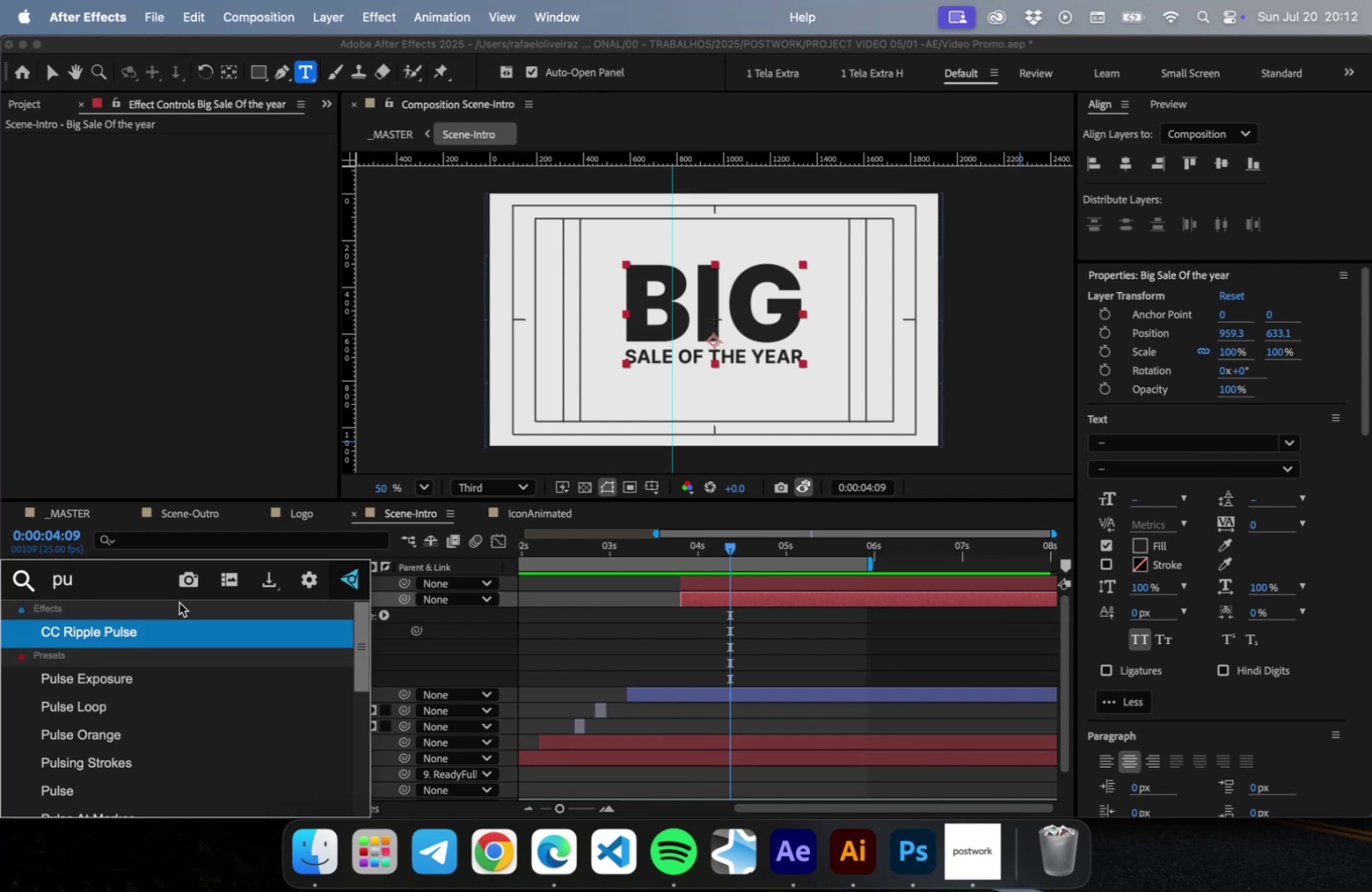 
wait(6.29)
 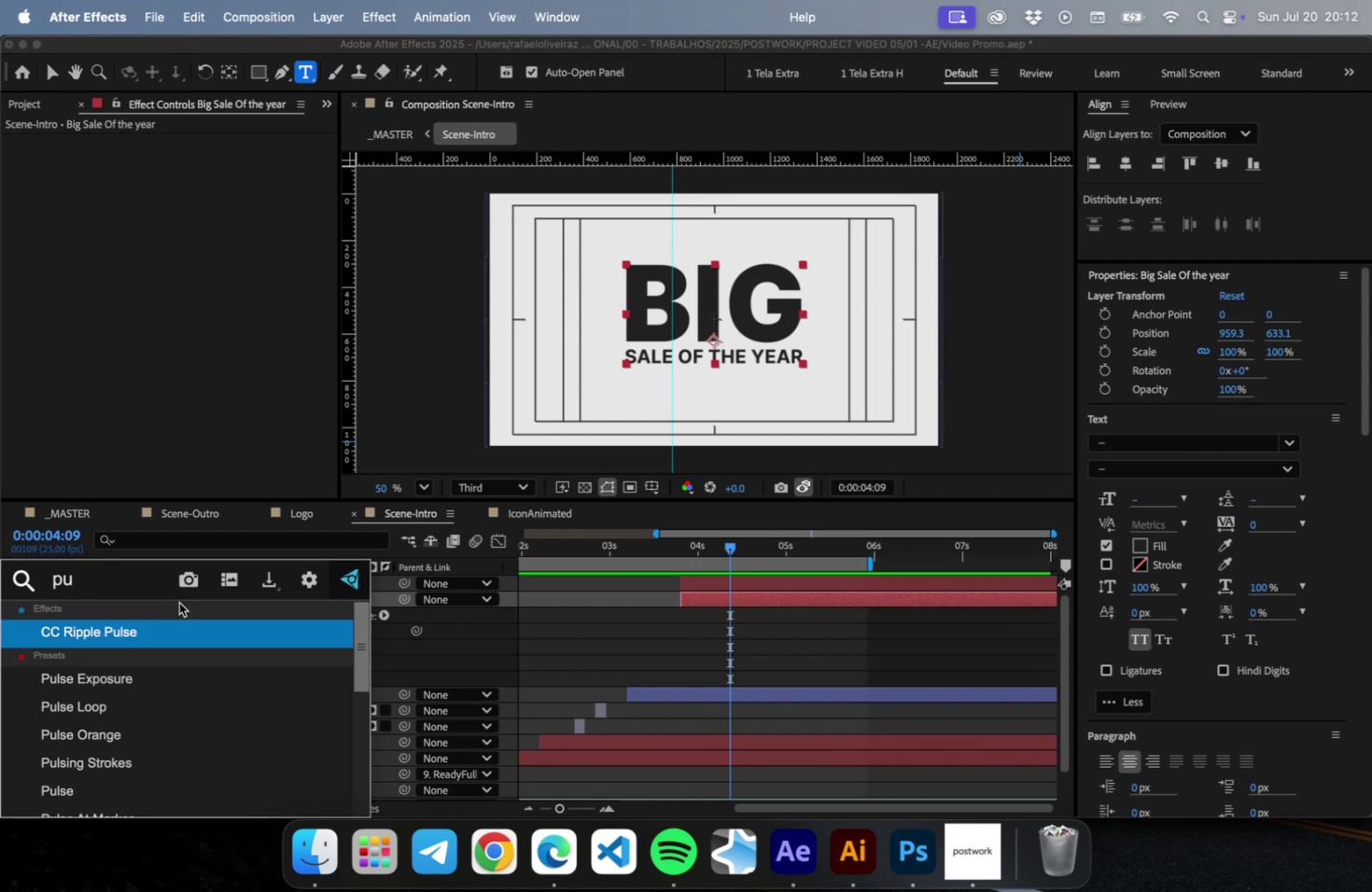 
left_click_drag(start_coordinate=[358, 677], to_coordinate=[365, 697])
 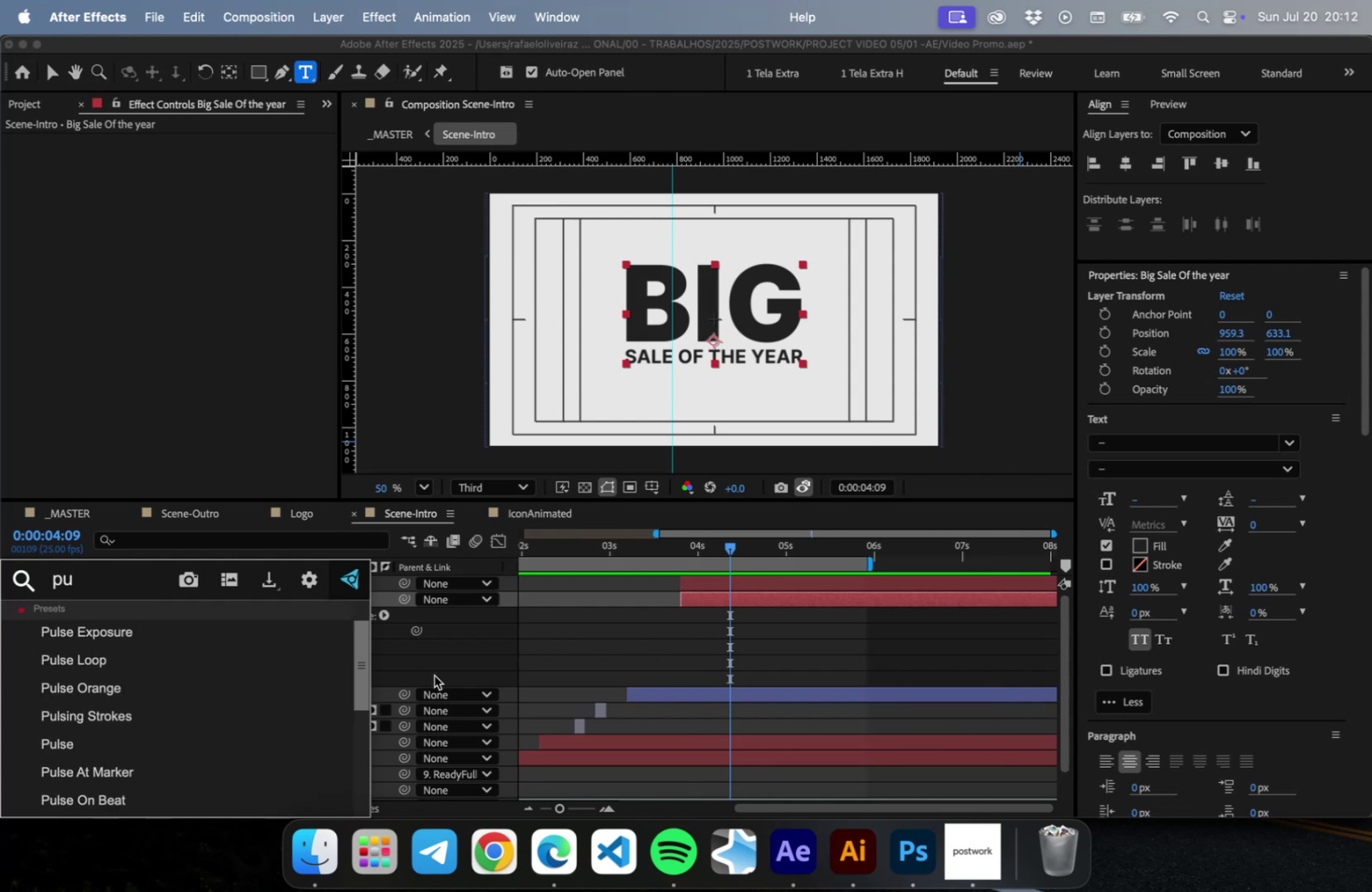 
left_click([438, 675])
 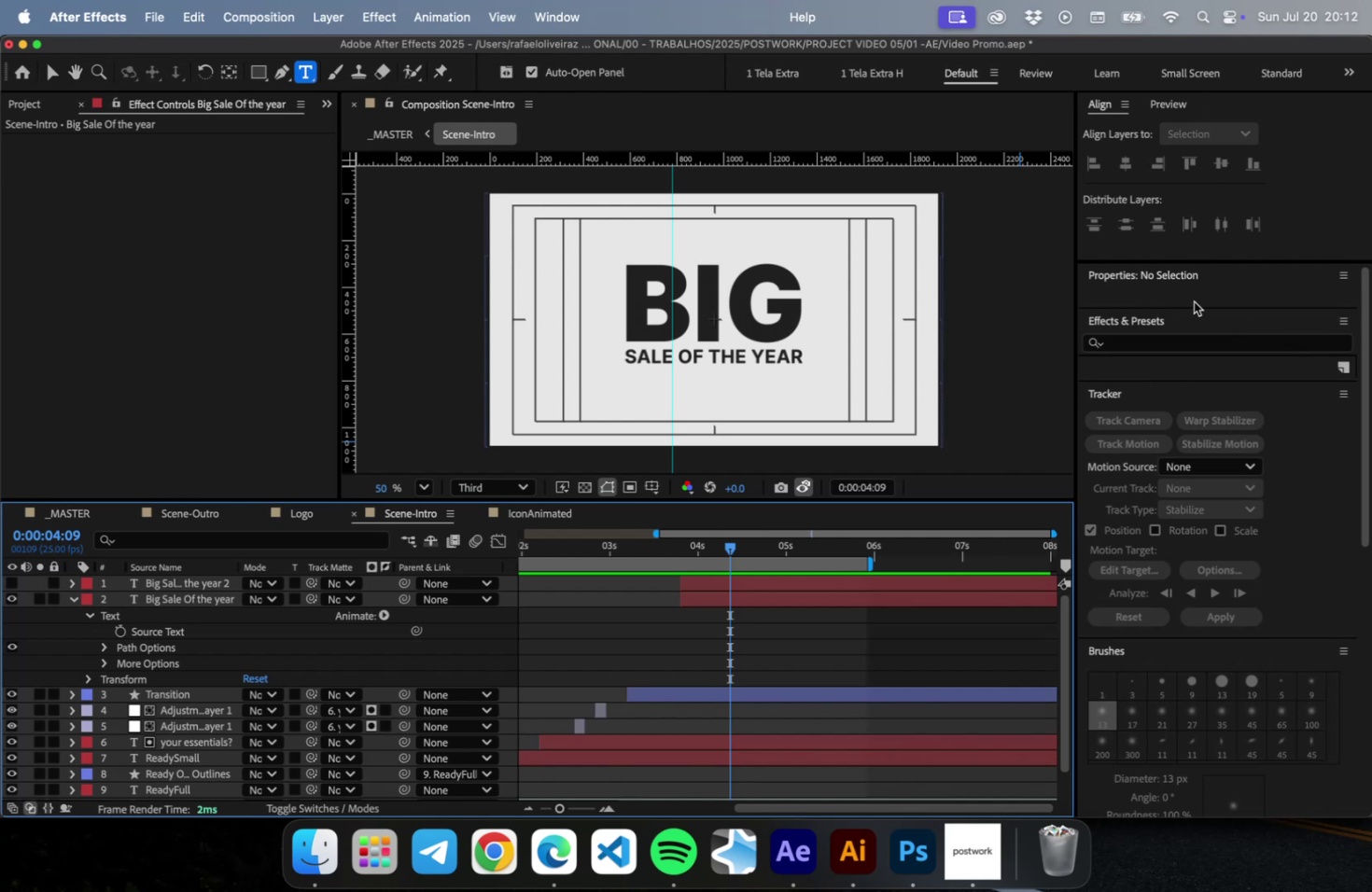 
left_click([1155, 319])
 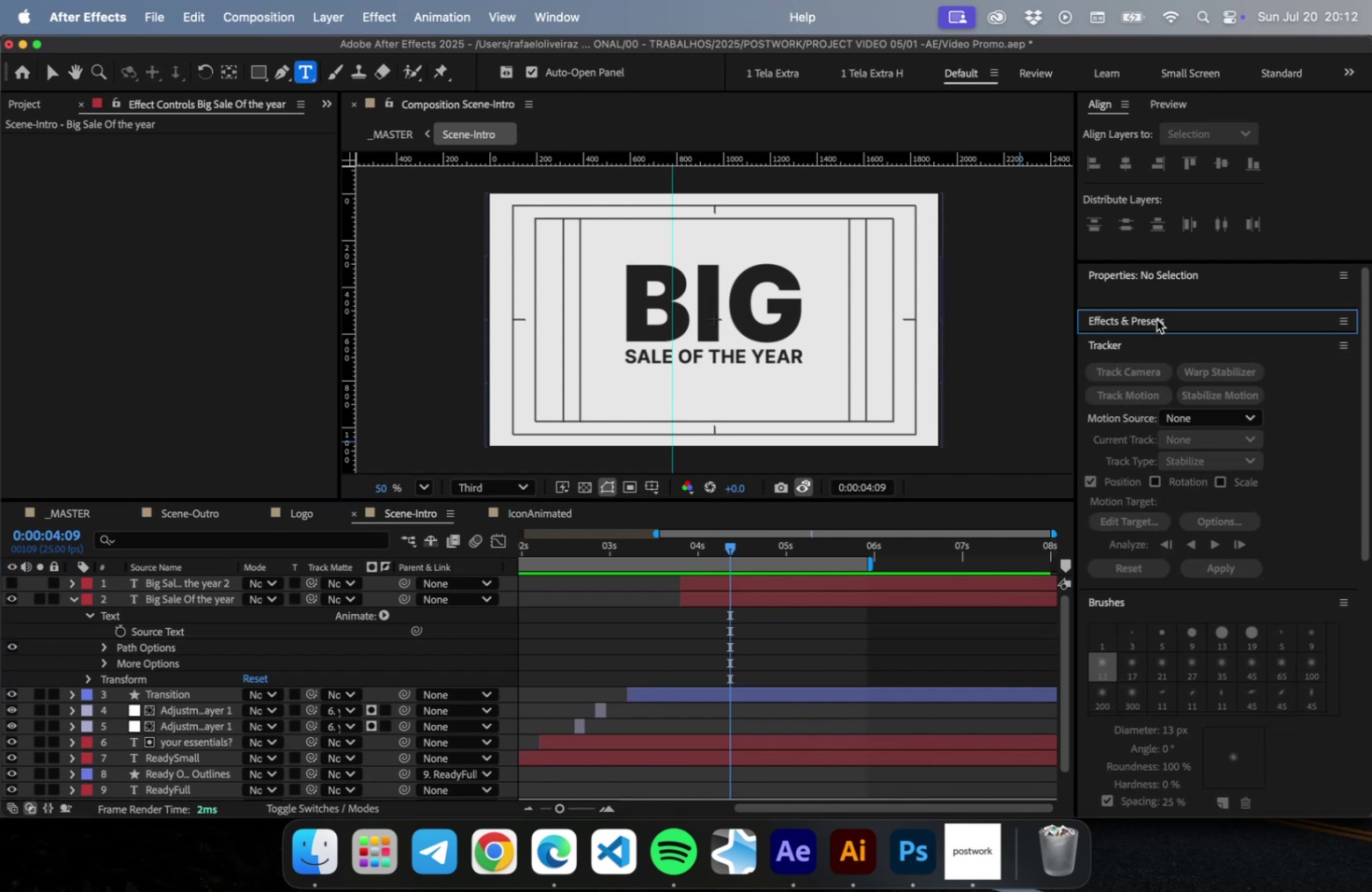 
left_click([1155, 319])
 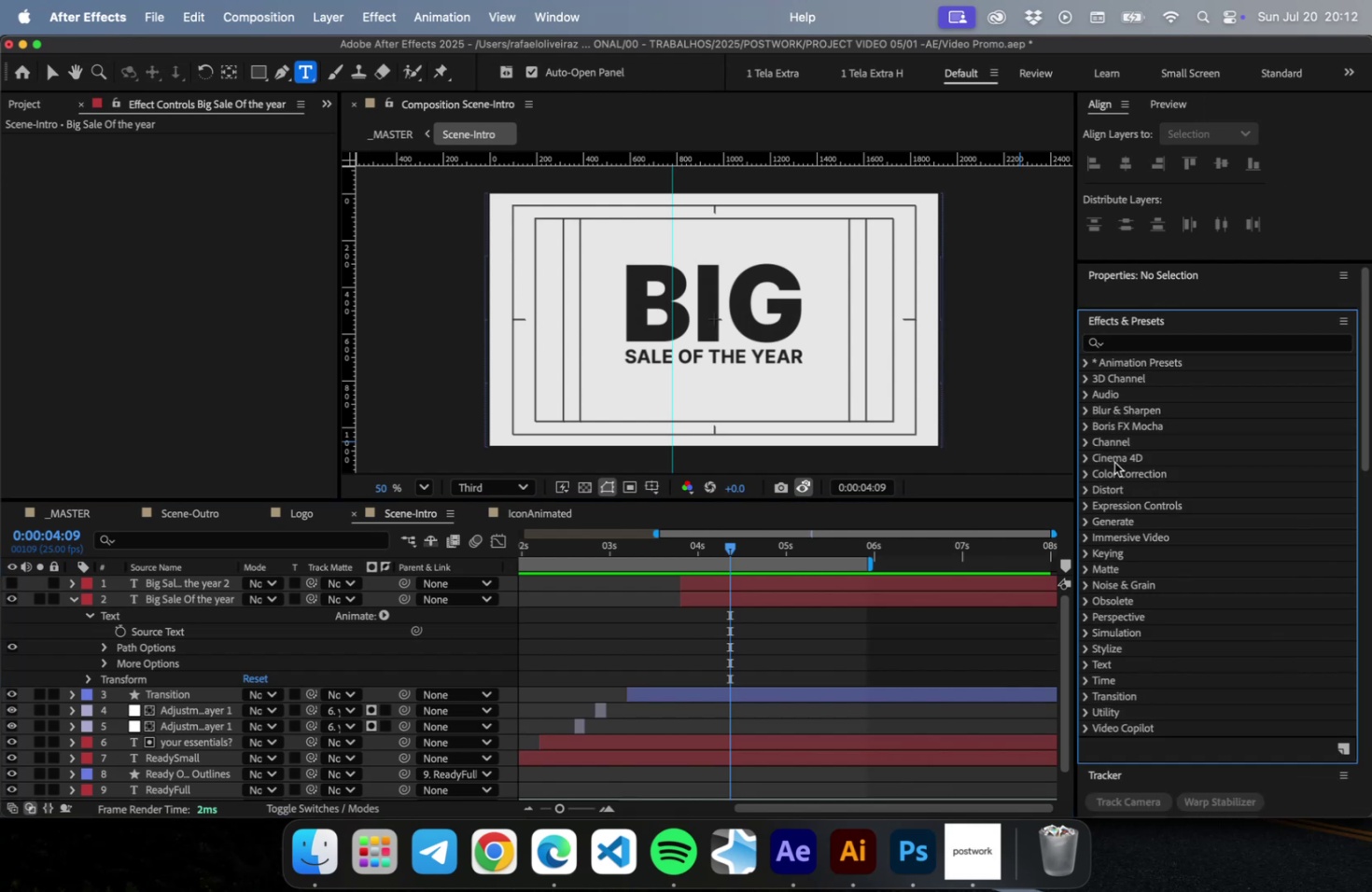 
left_click([1086, 489])
 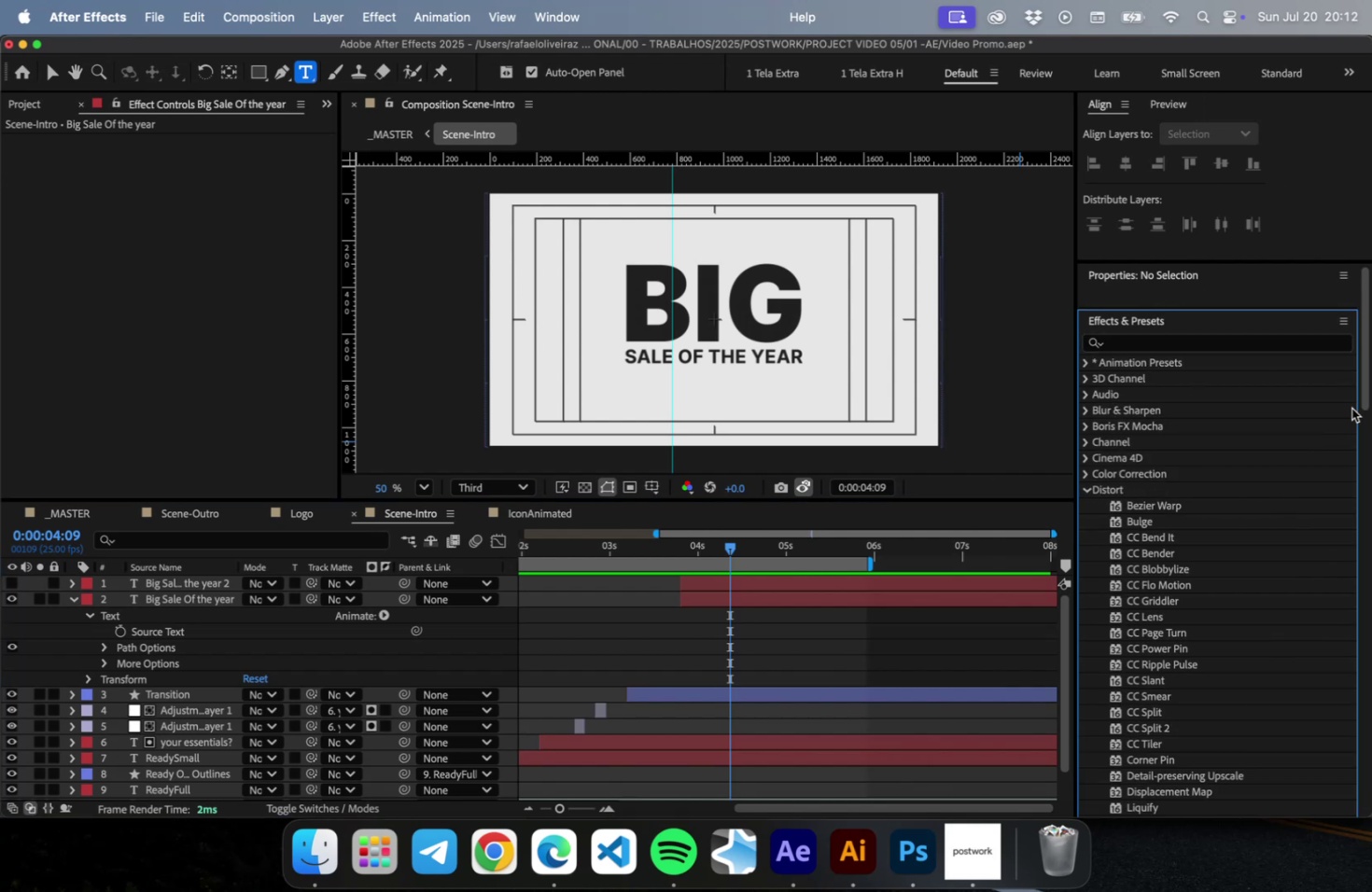 
scroll: coordinate [1275, 502], scroll_direction: down, amount: 2.0
 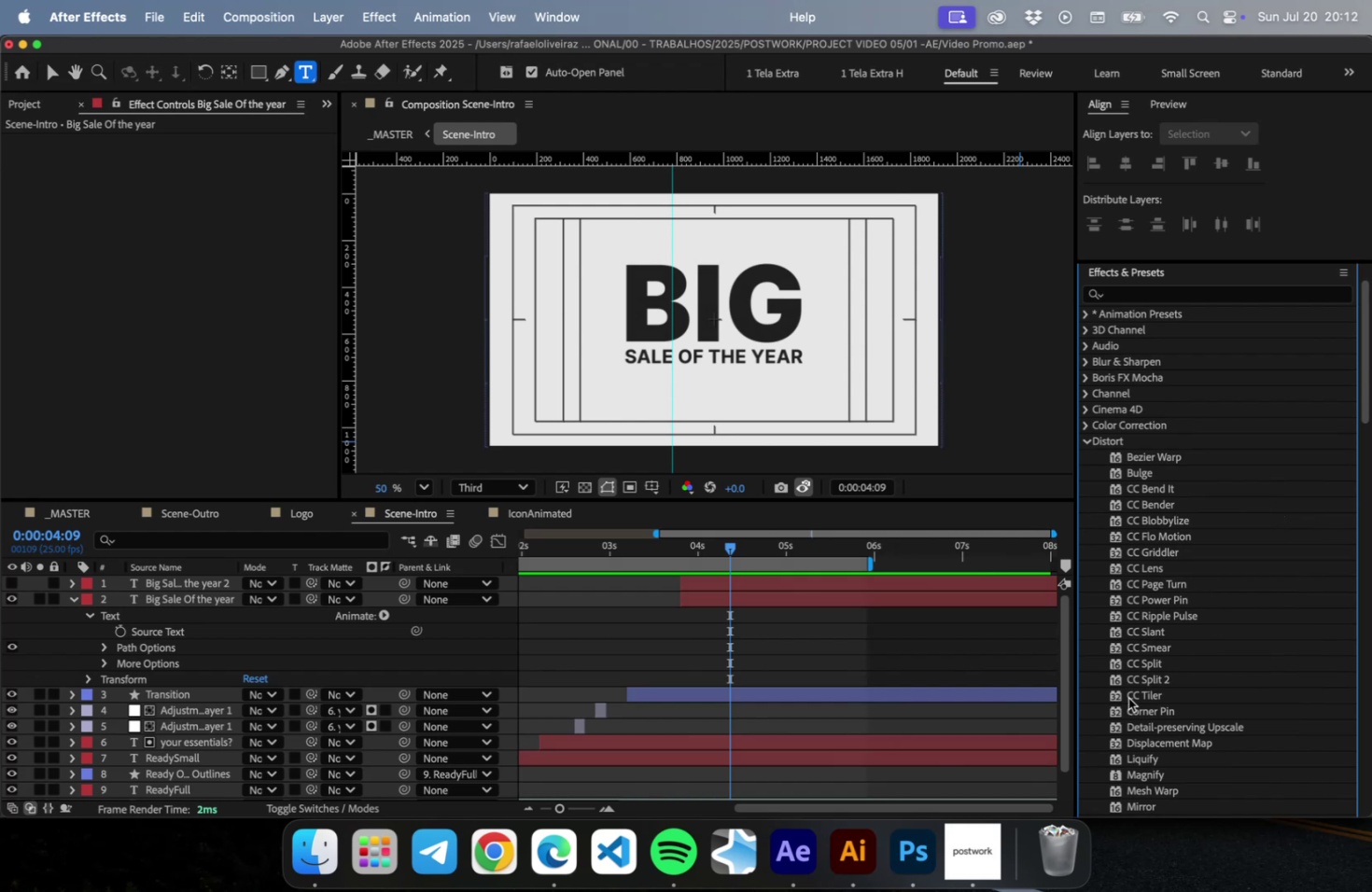 
double_click([1129, 706])
 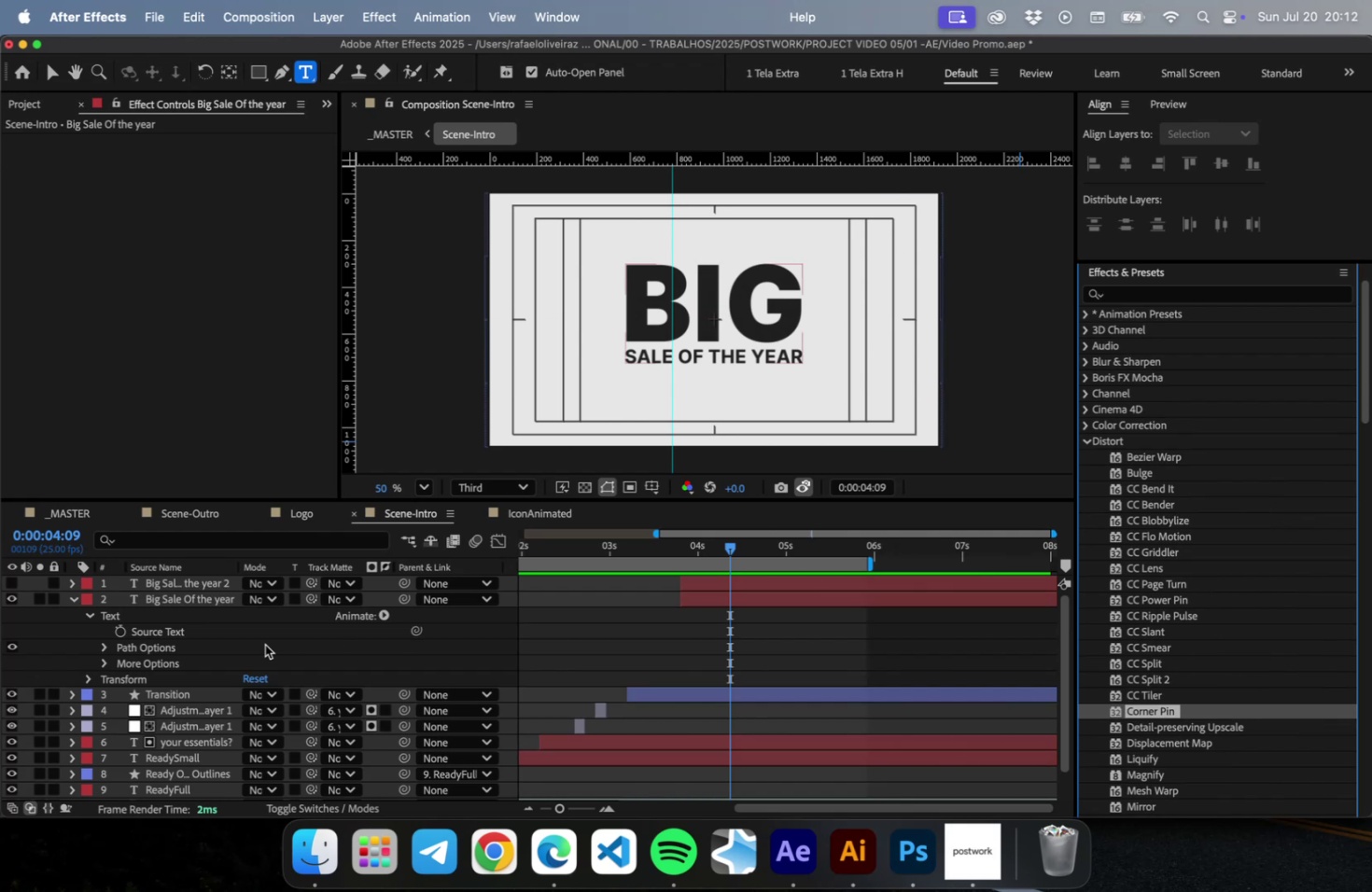 
left_click([226, 601])
 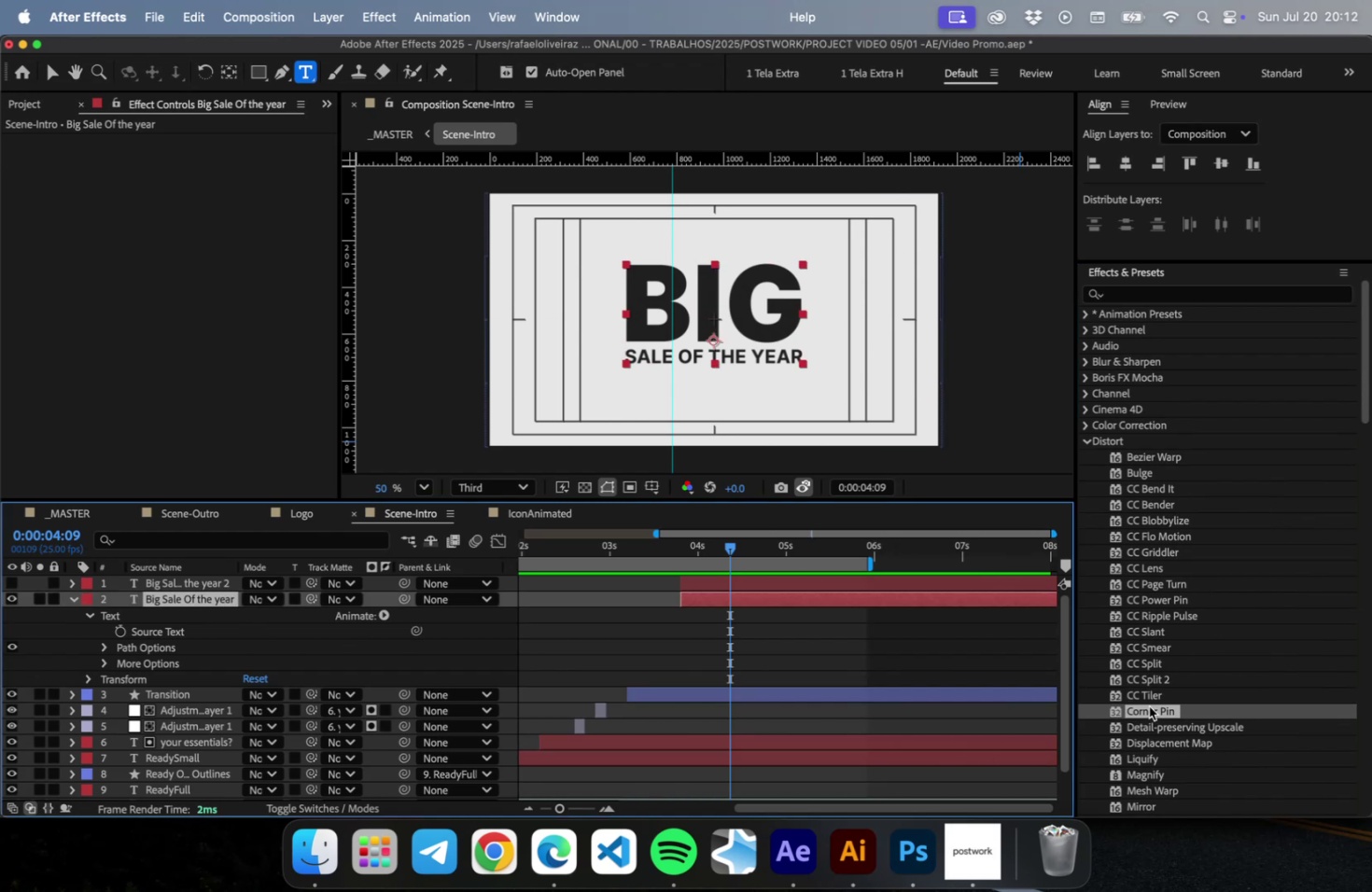 
double_click([1150, 709])
 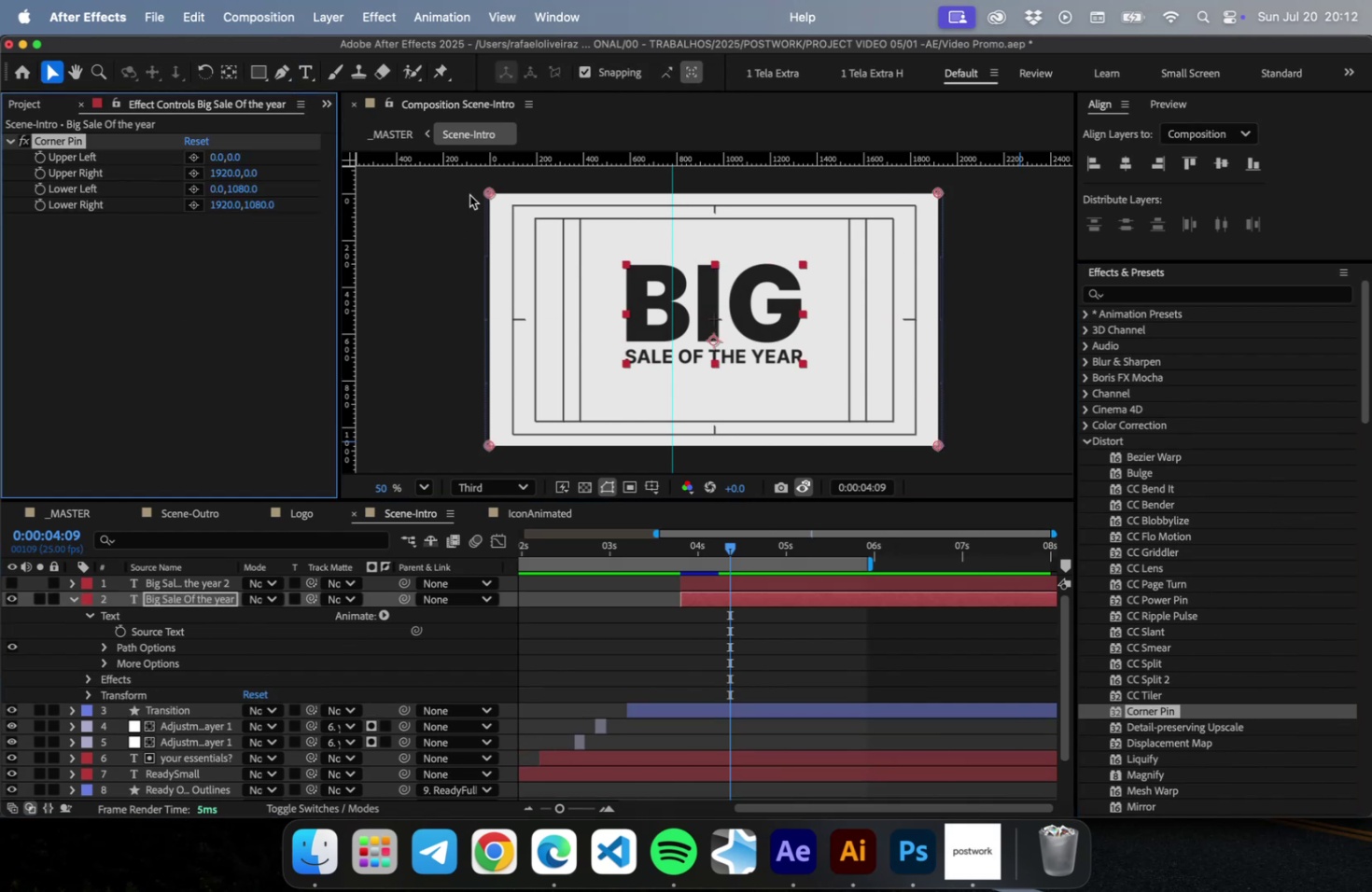 
left_click_drag(start_coordinate=[499, 193], to_coordinate=[480, 180])
 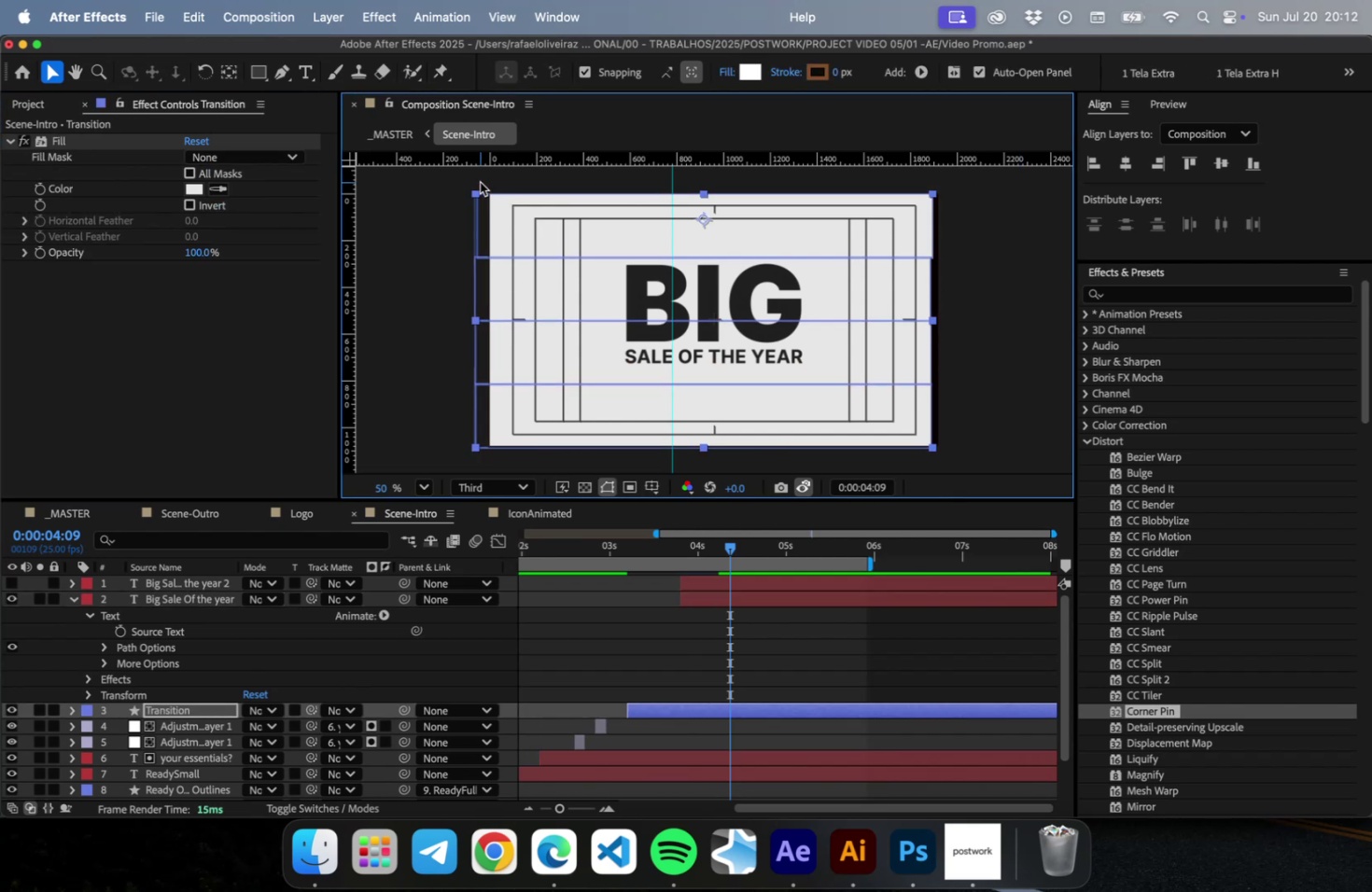 
key(Meta+CommandLeft)
 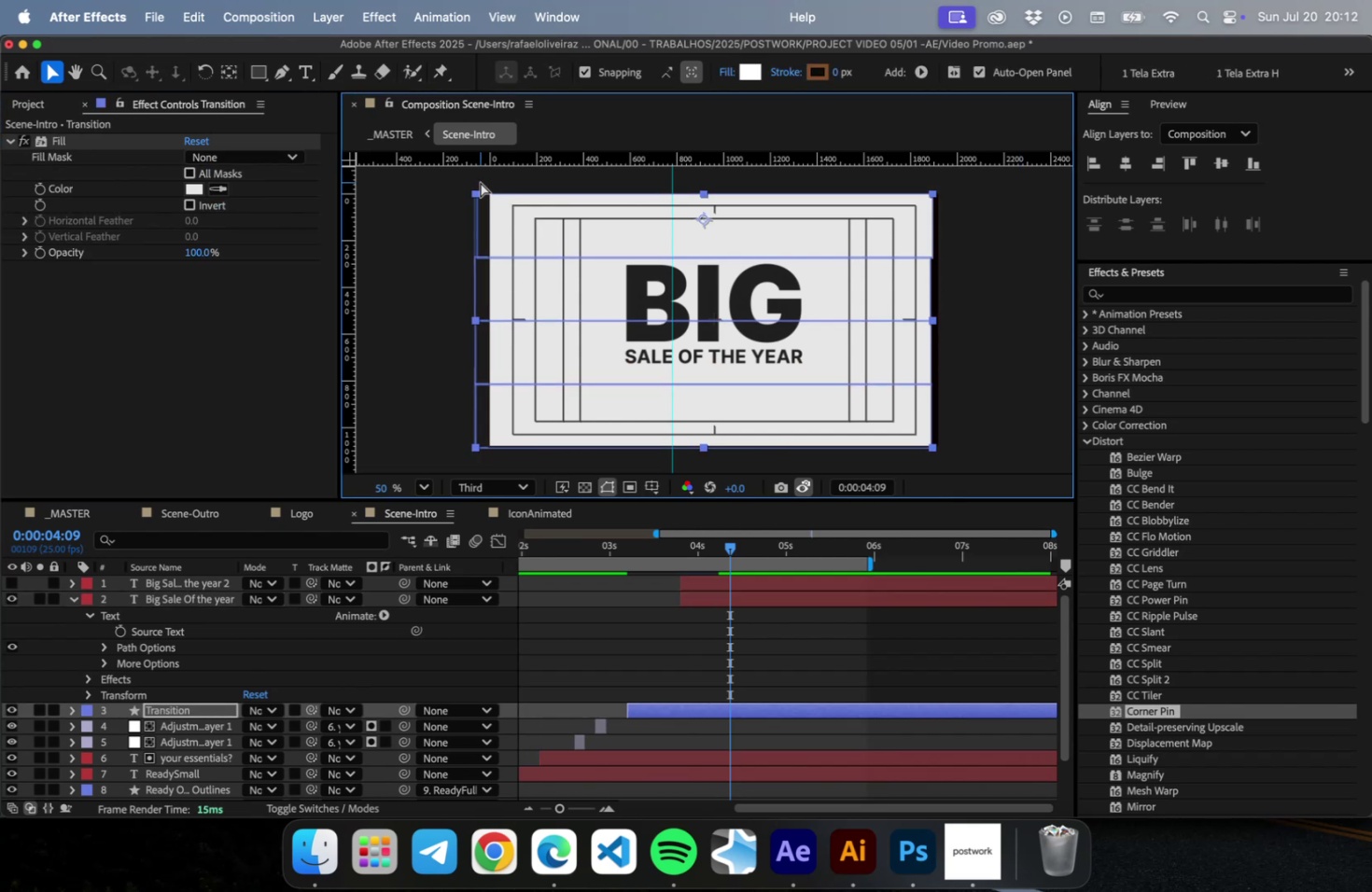 
key(Meta+Z)
 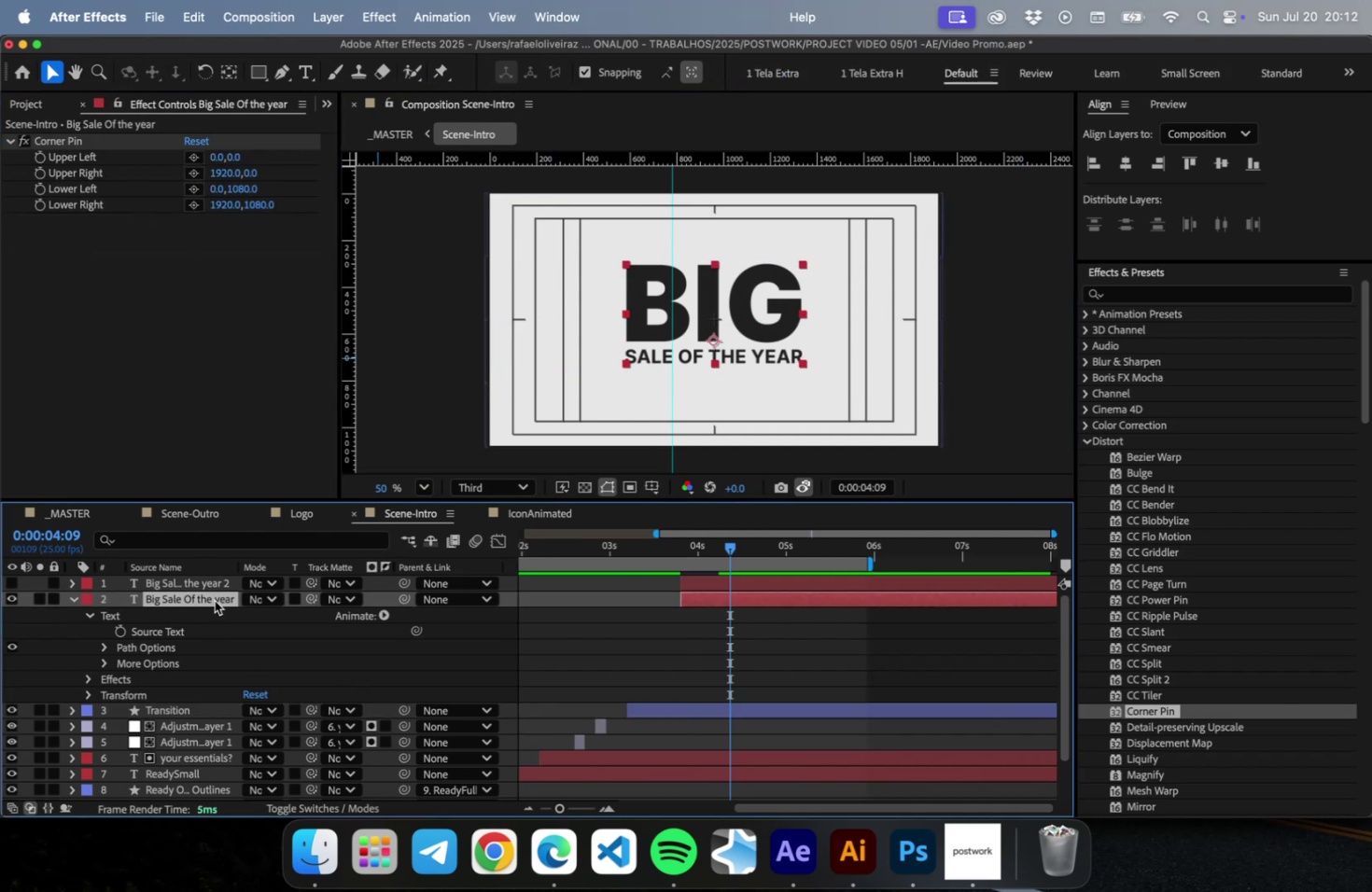 
wait(5.35)
 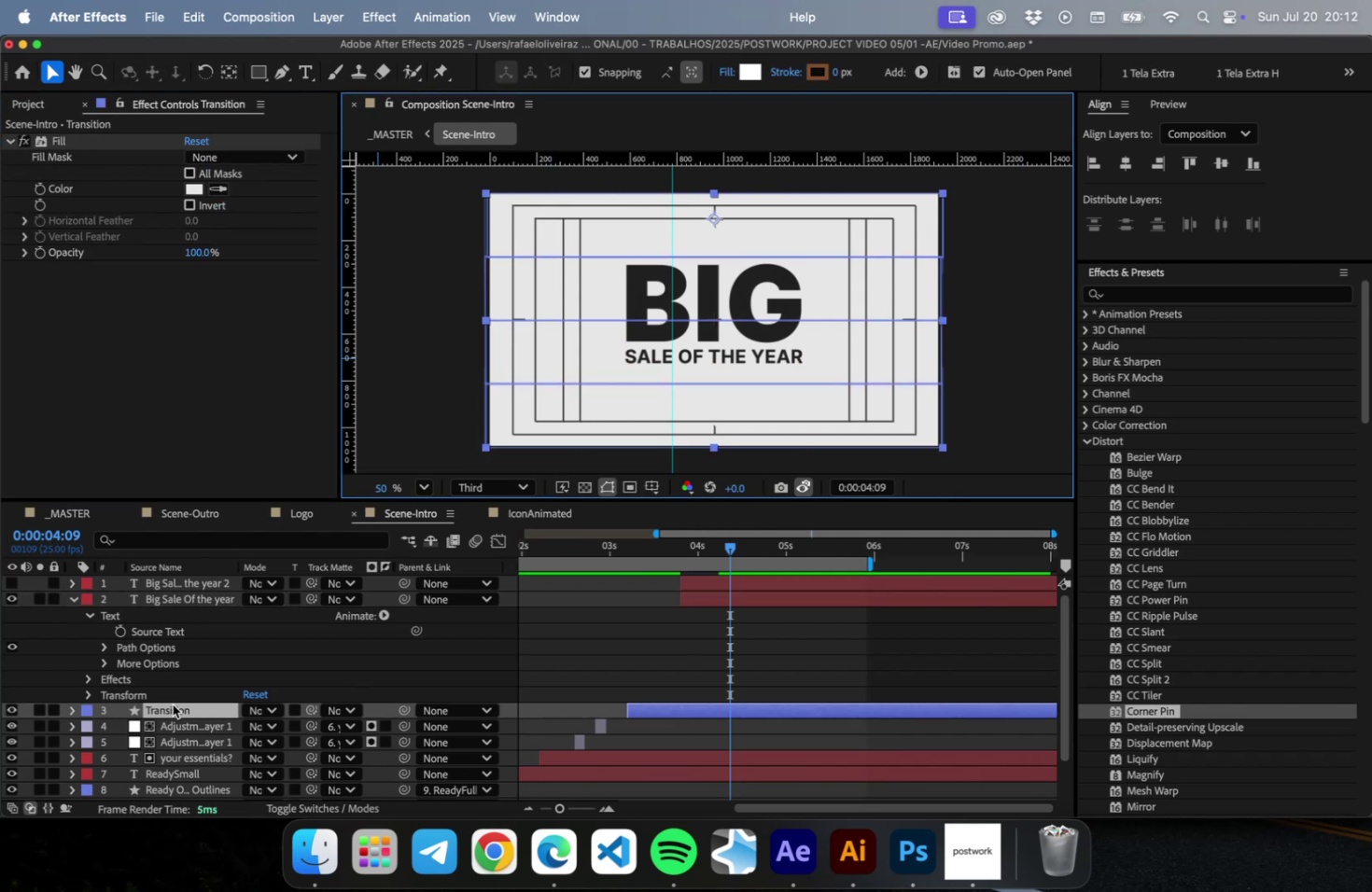 
scroll: coordinate [741, 210], scroll_direction: up, amount: 8.0
 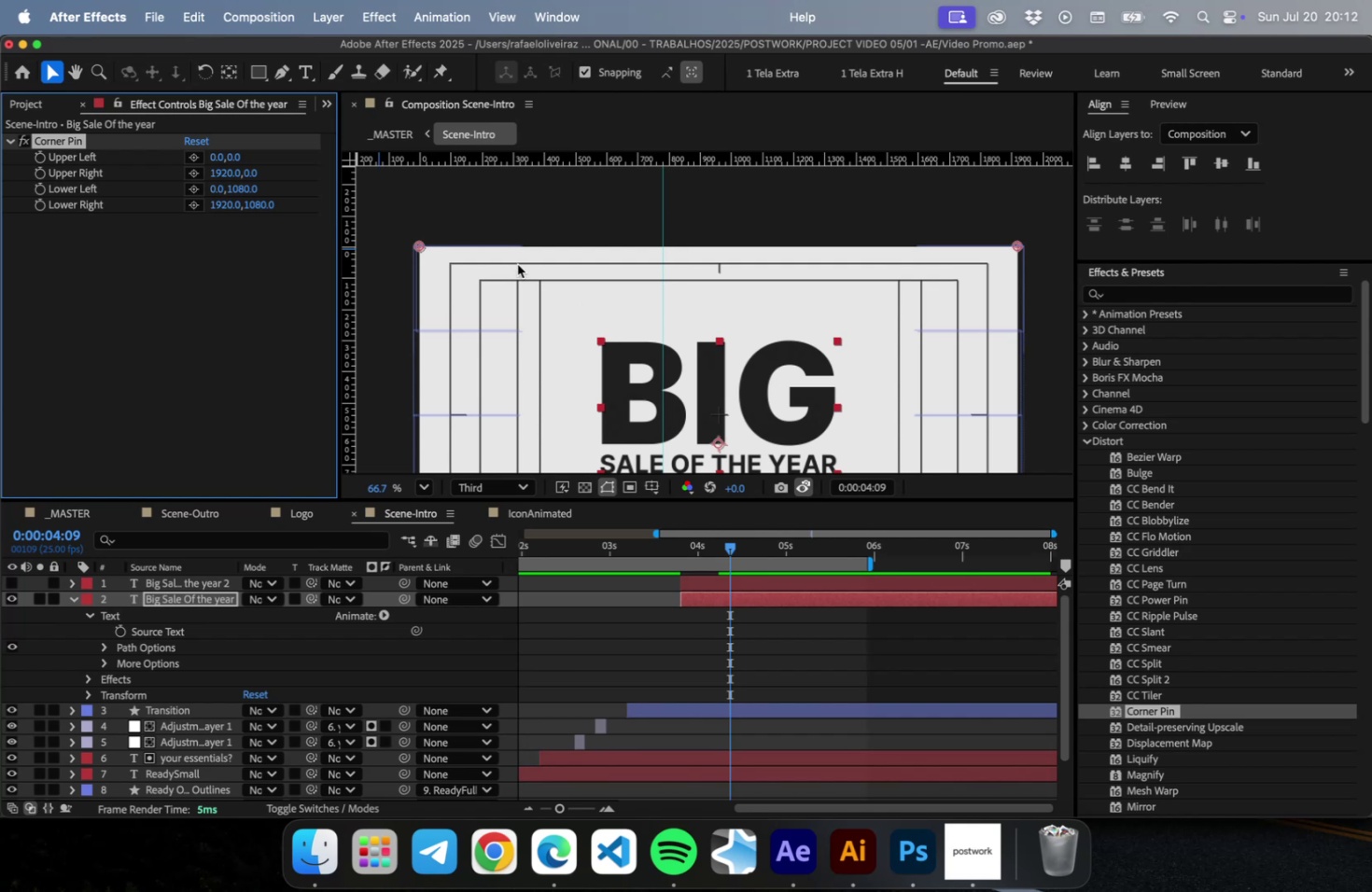 
left_click_drag(start_coordinate=[418, 244], to_coordinate=[345, 178])
 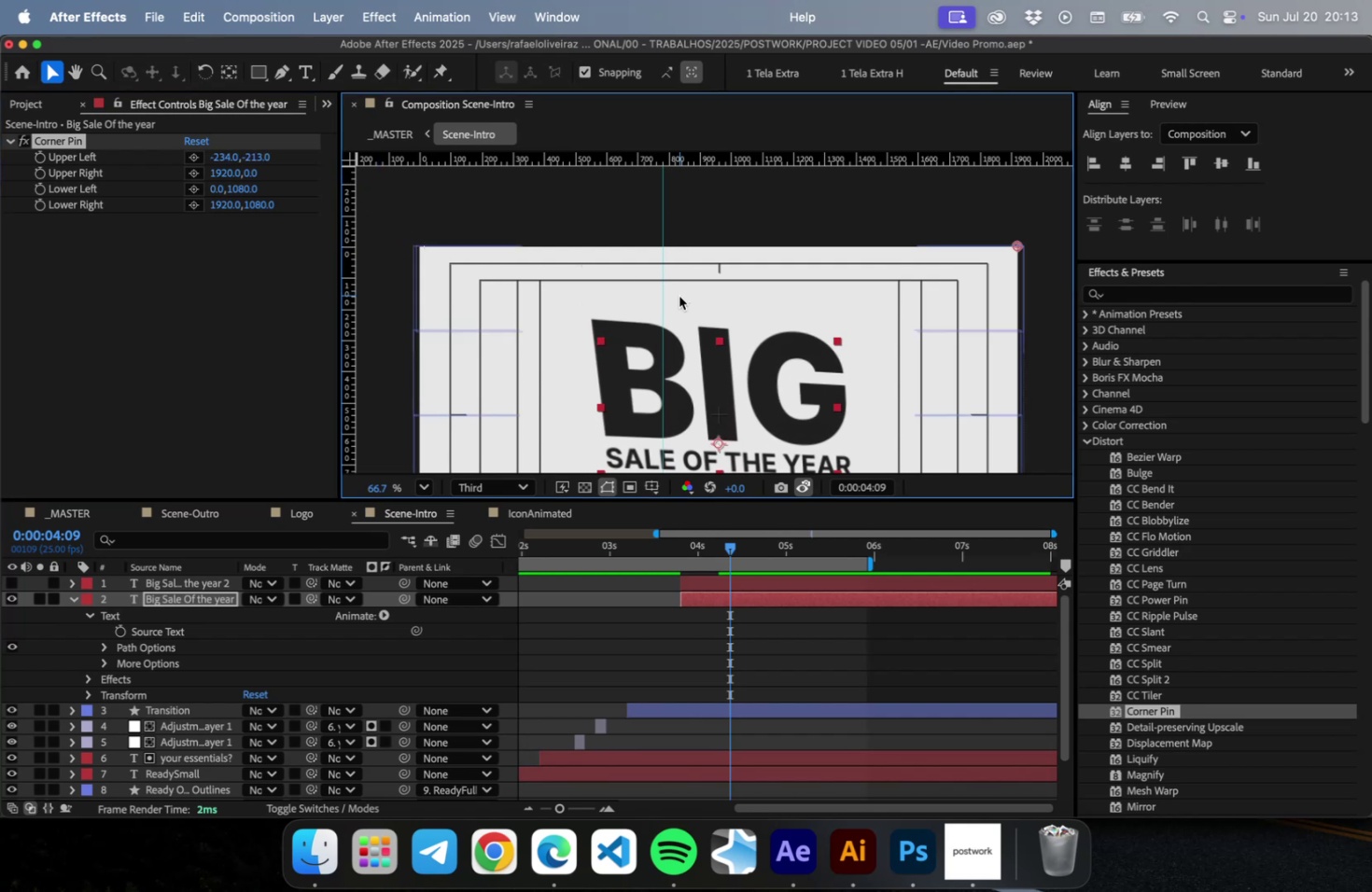 
key(Meta+Z)
 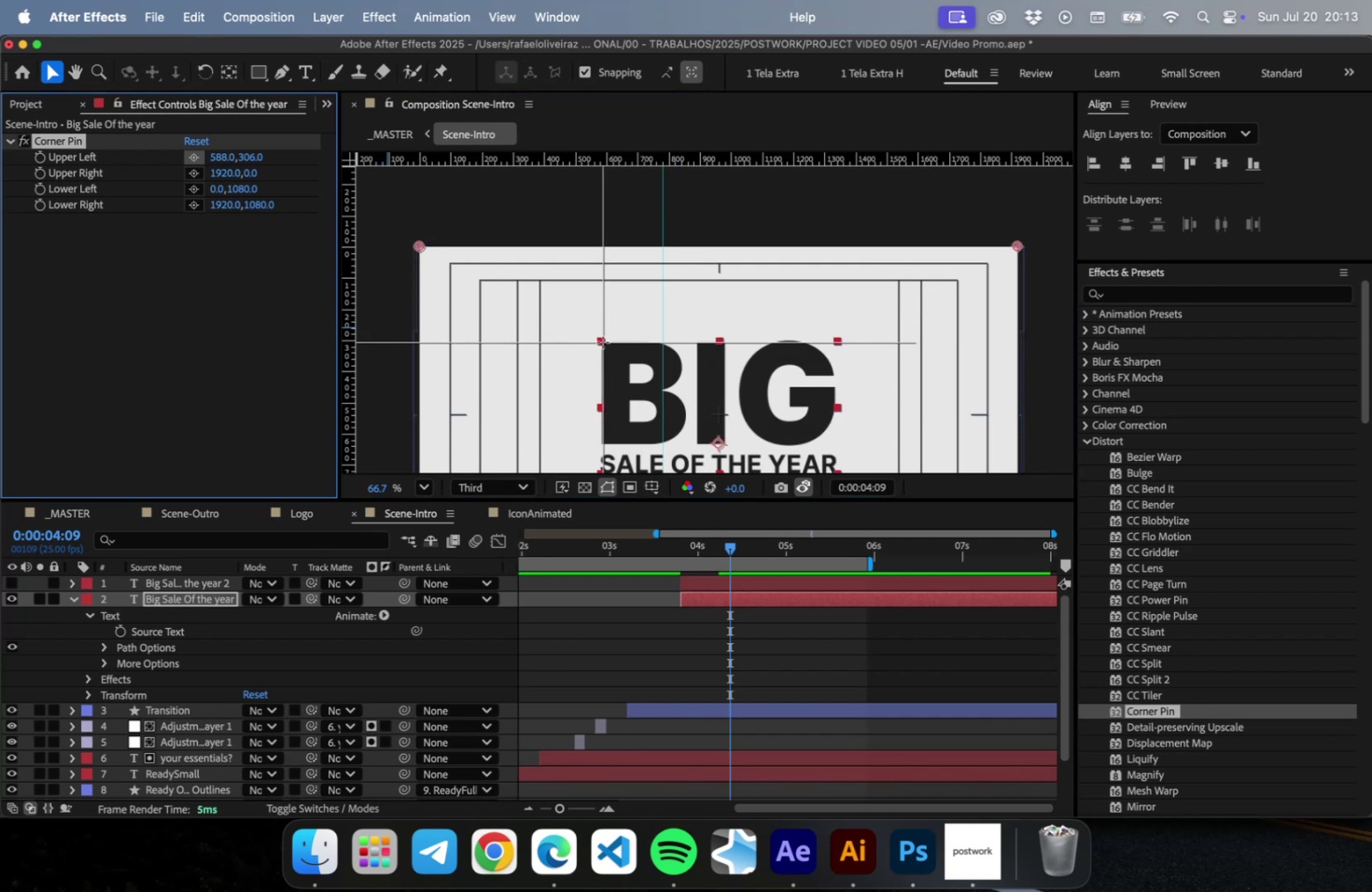 
left_click([600, 341])
 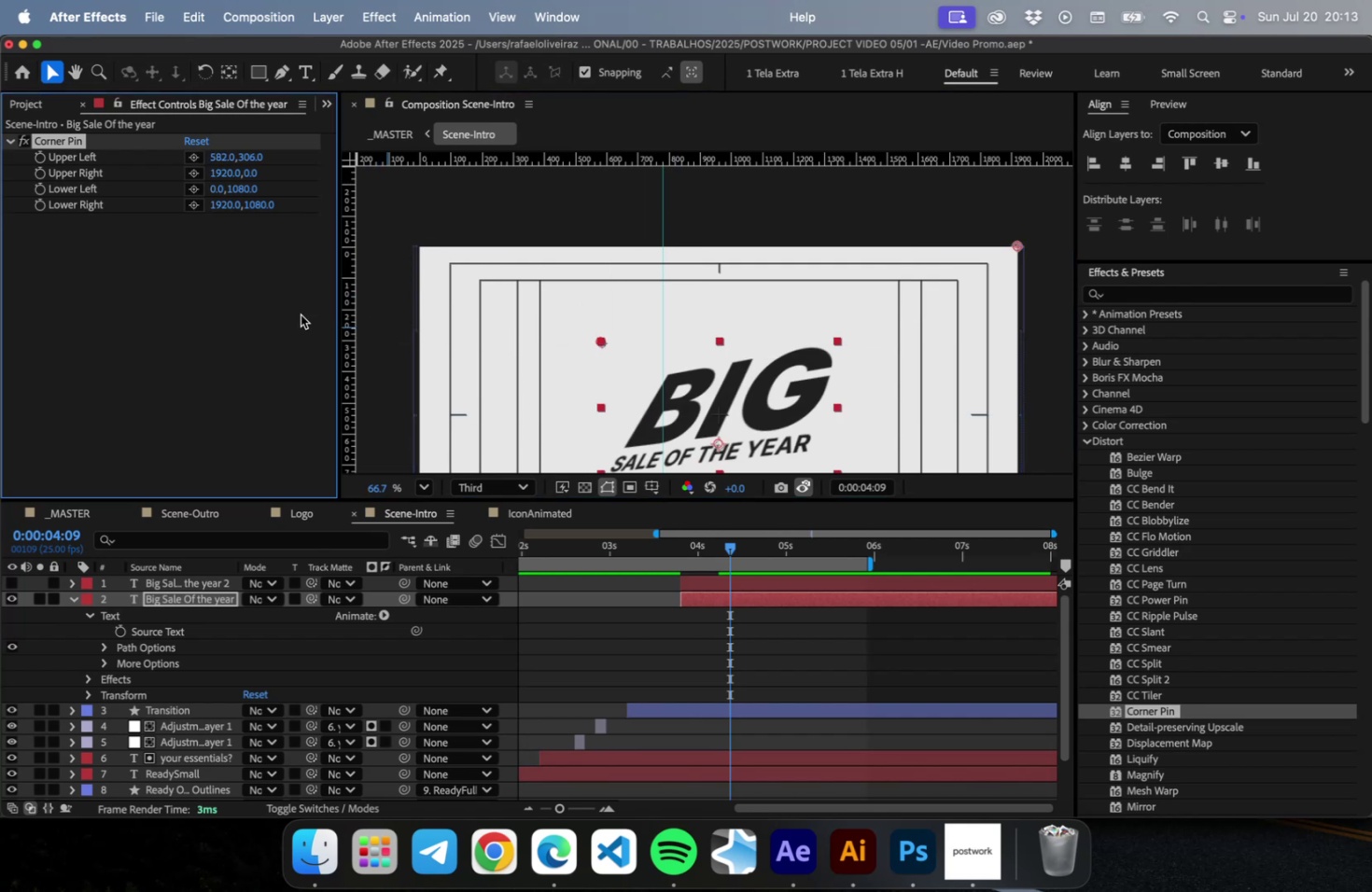 
hold_key(key=CommandLeft, duration=0.42)
 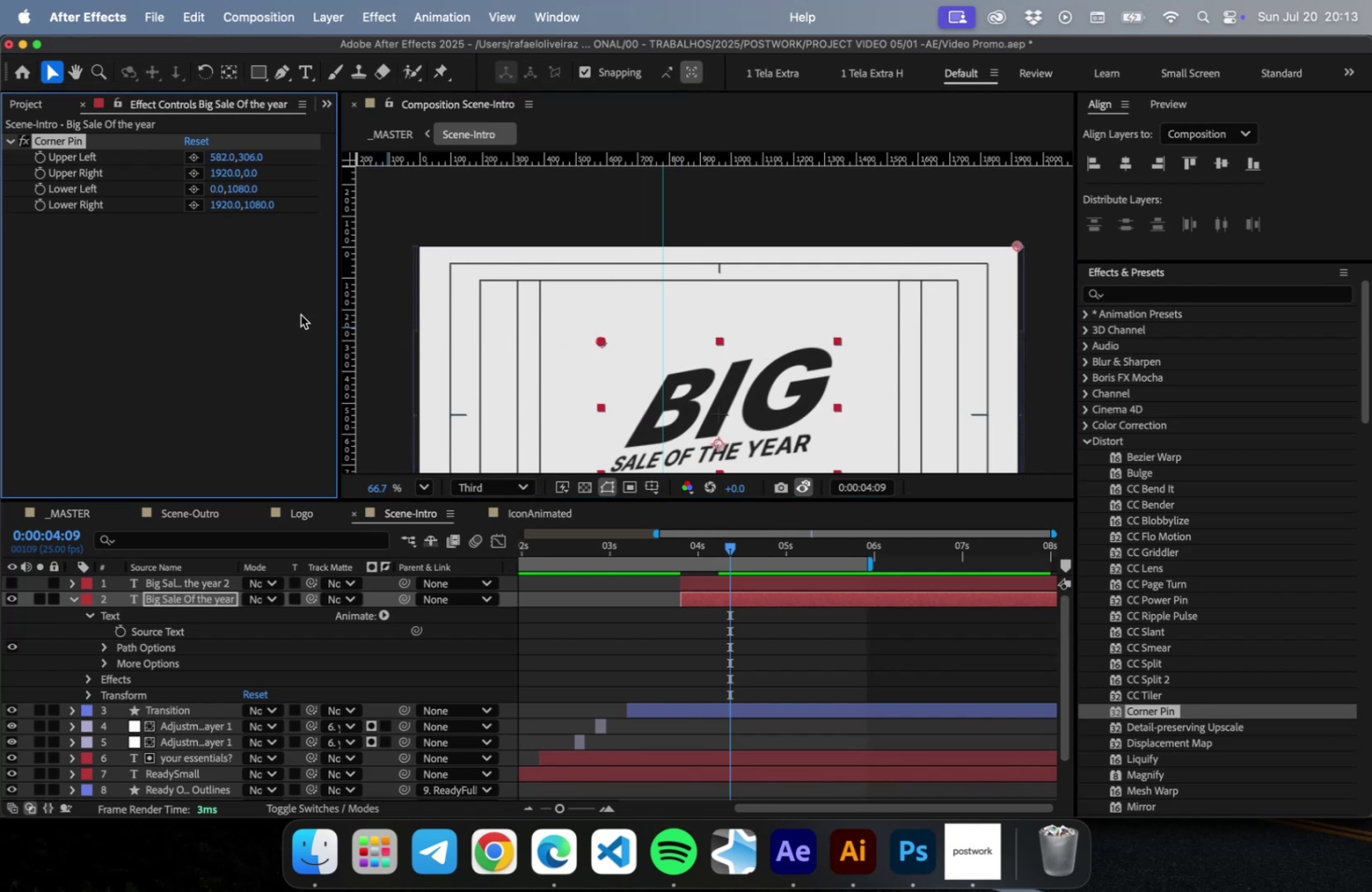 
key(Meta+CommandLeft)
 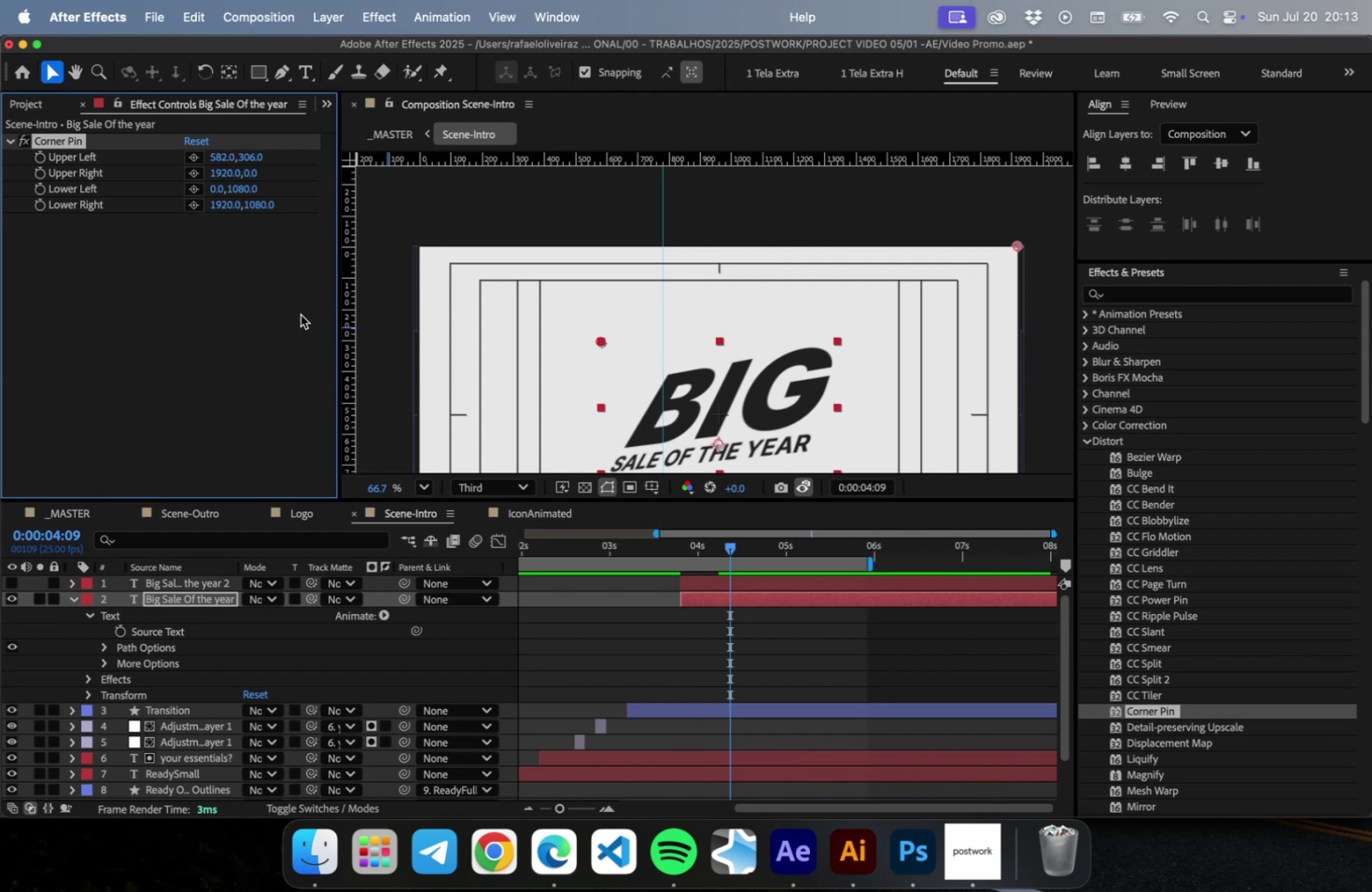 
key(Meta+Z)
 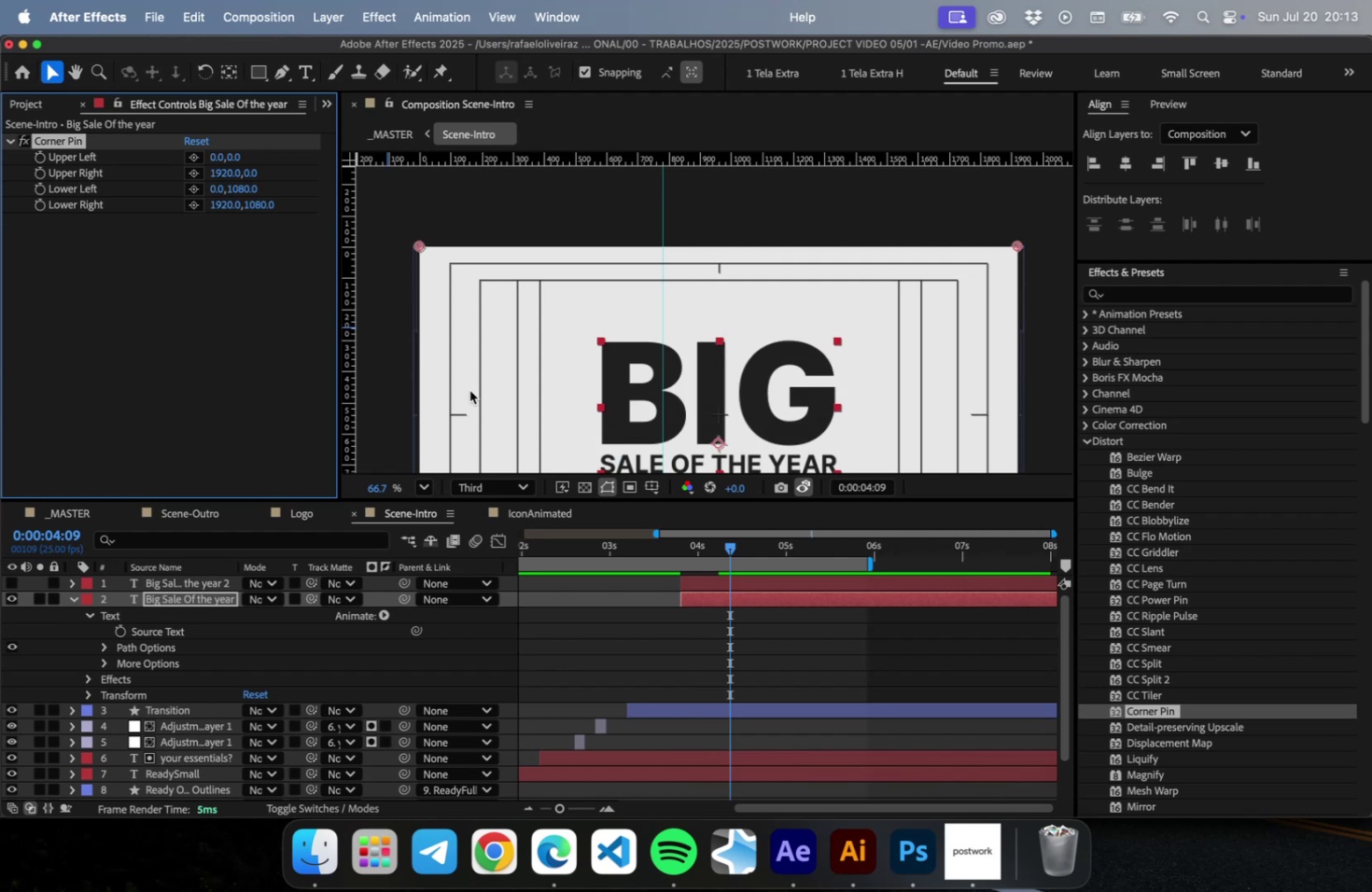 
scroll: coordinate [679, 341], scroll_direction: down, amount: 9.0
 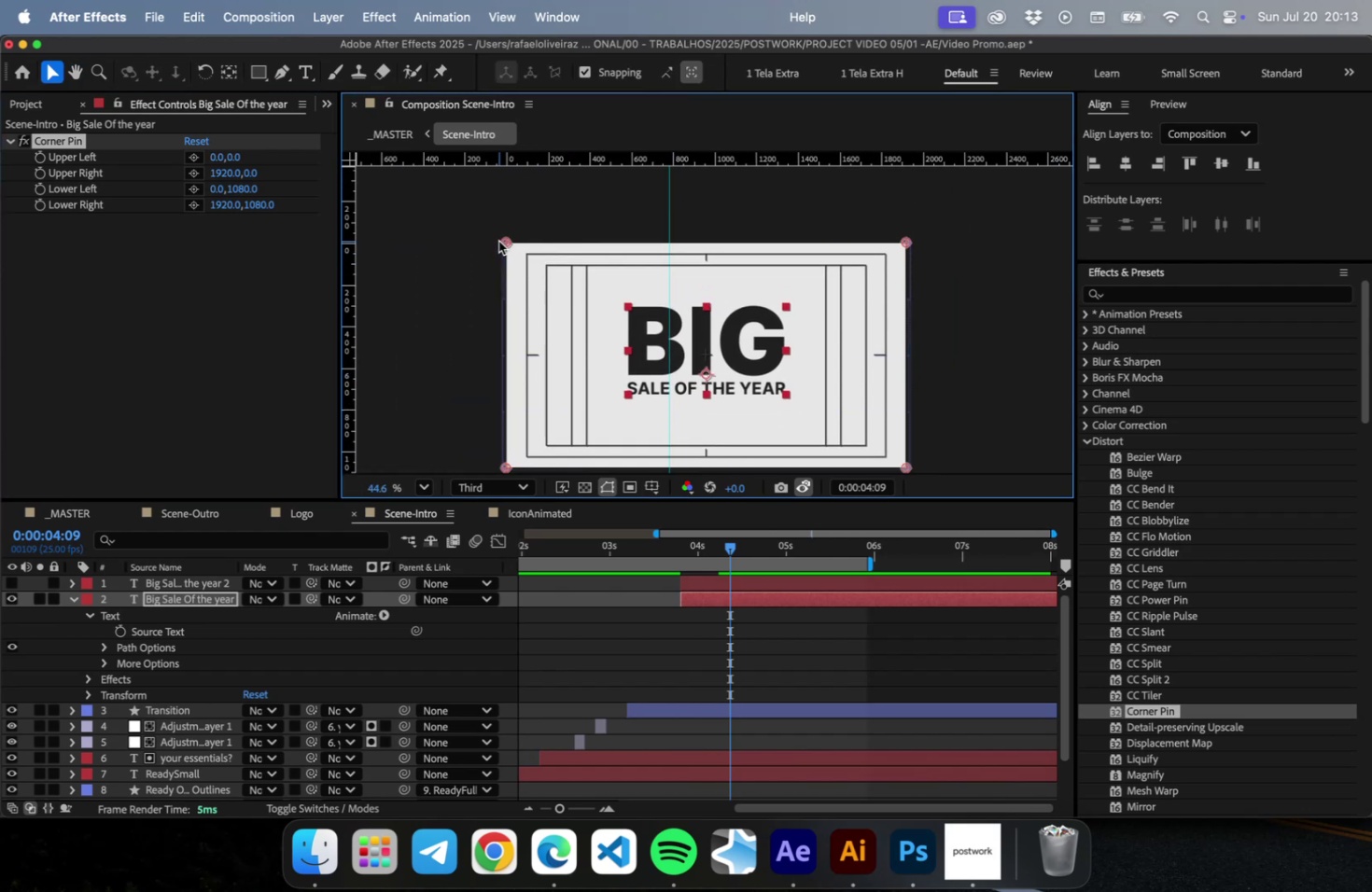 
left_click_drag(start_coordinate=[504, 241], to_coordinate=[315, 156])
 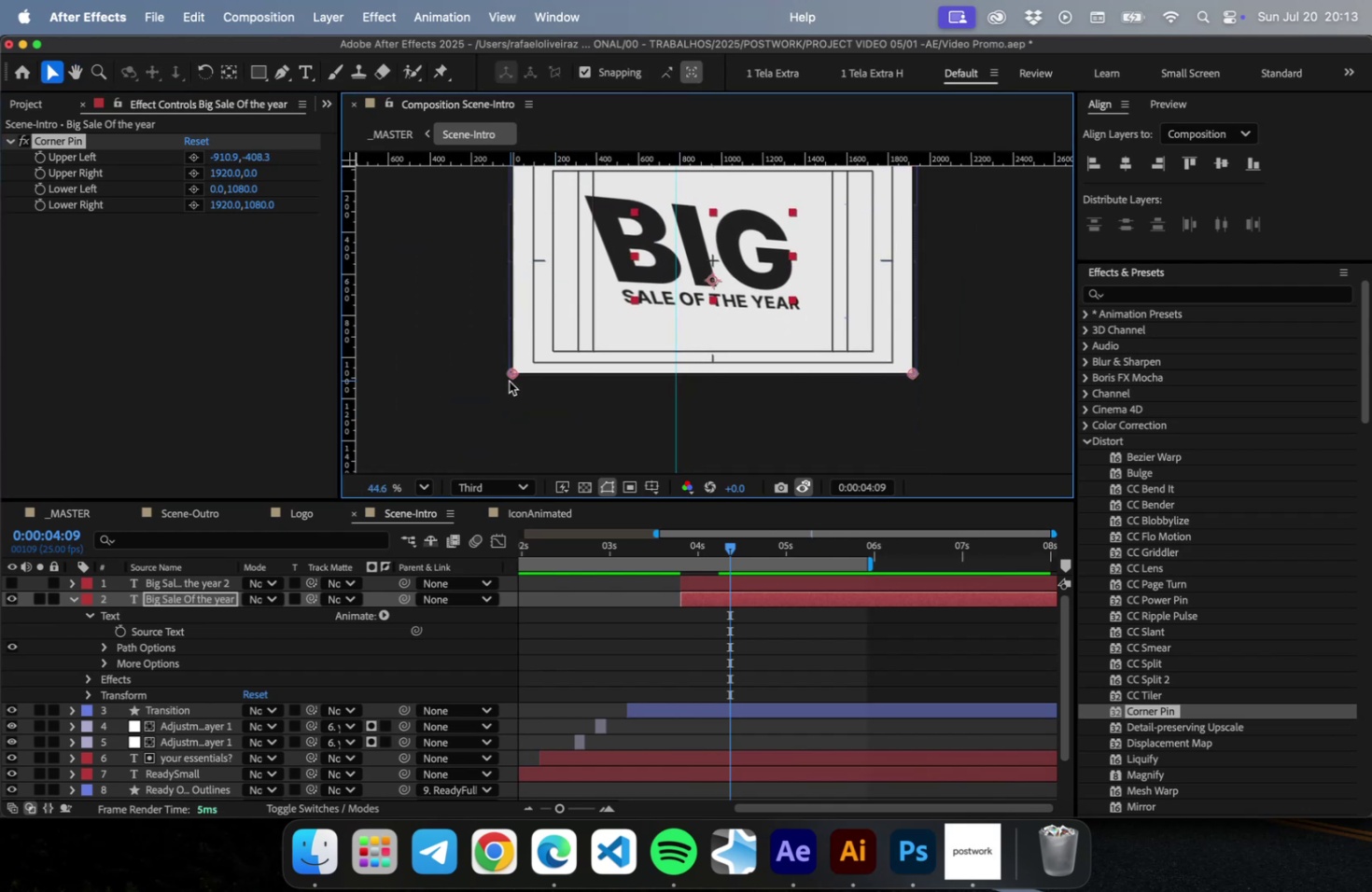 
left_click_drag(start_coordinate=[510, 375], to_coordinate=[433, 453])
 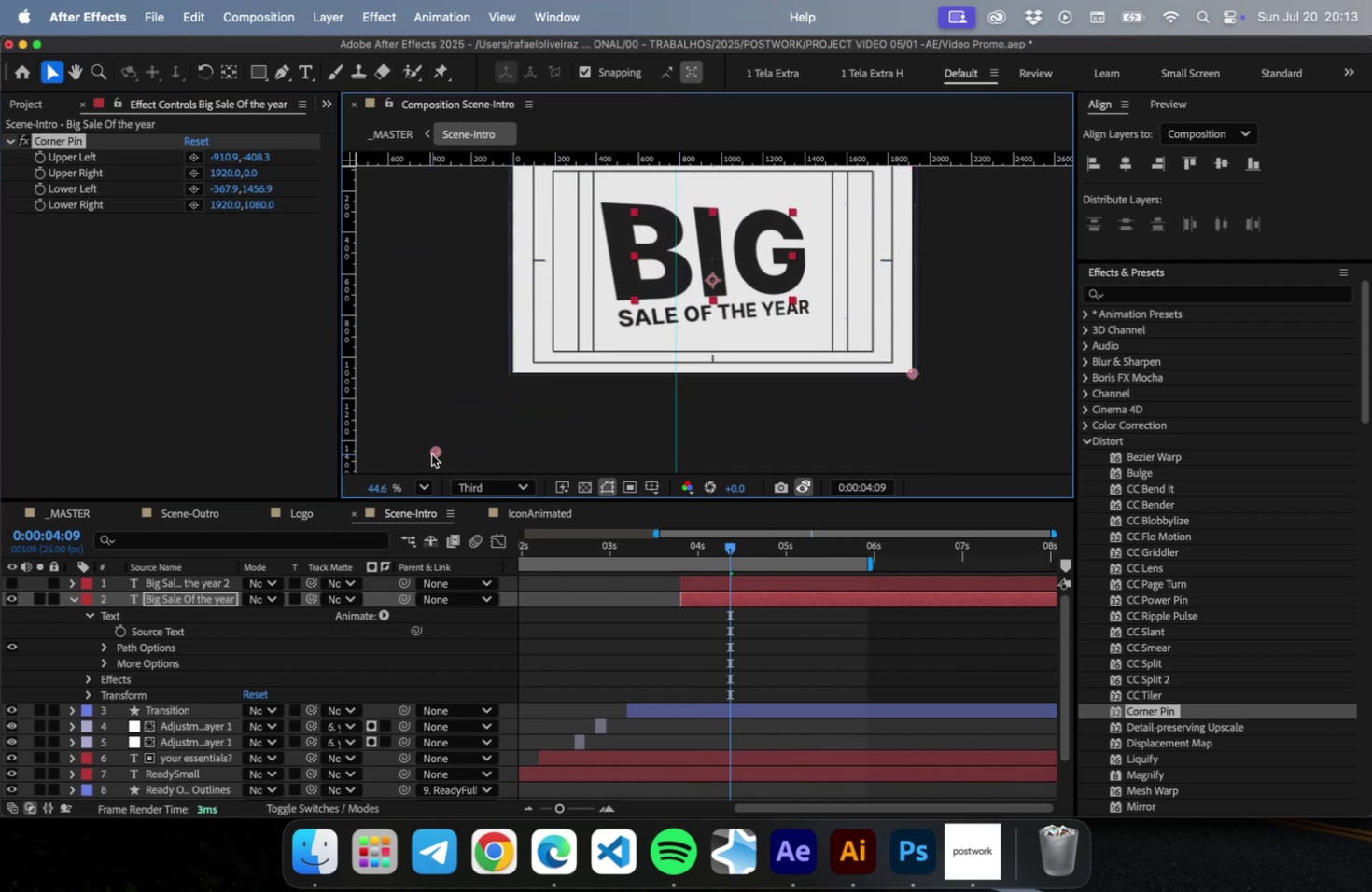 
key(Meta+Z)
 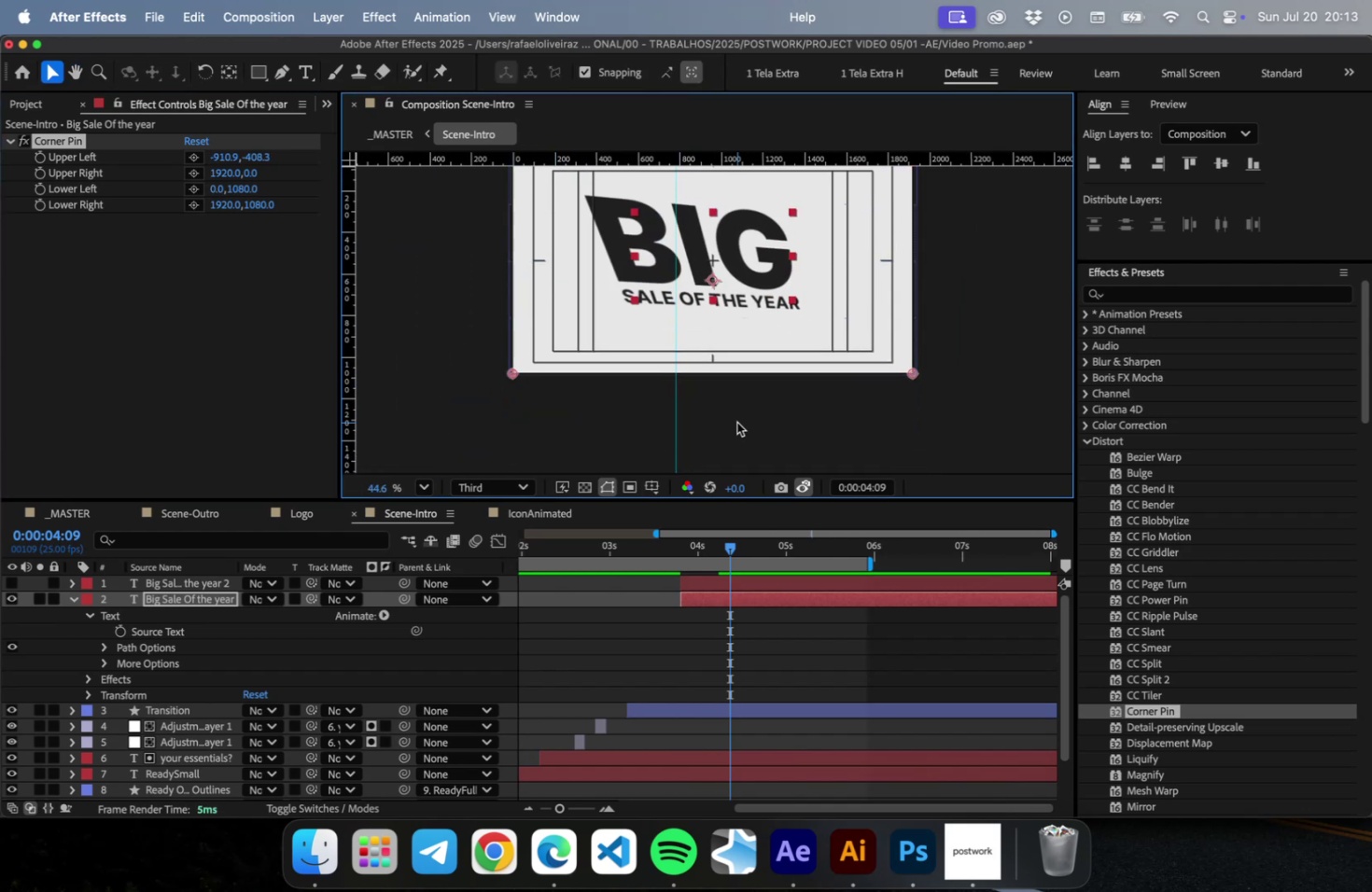 
key(Meta+CommandLeft)
 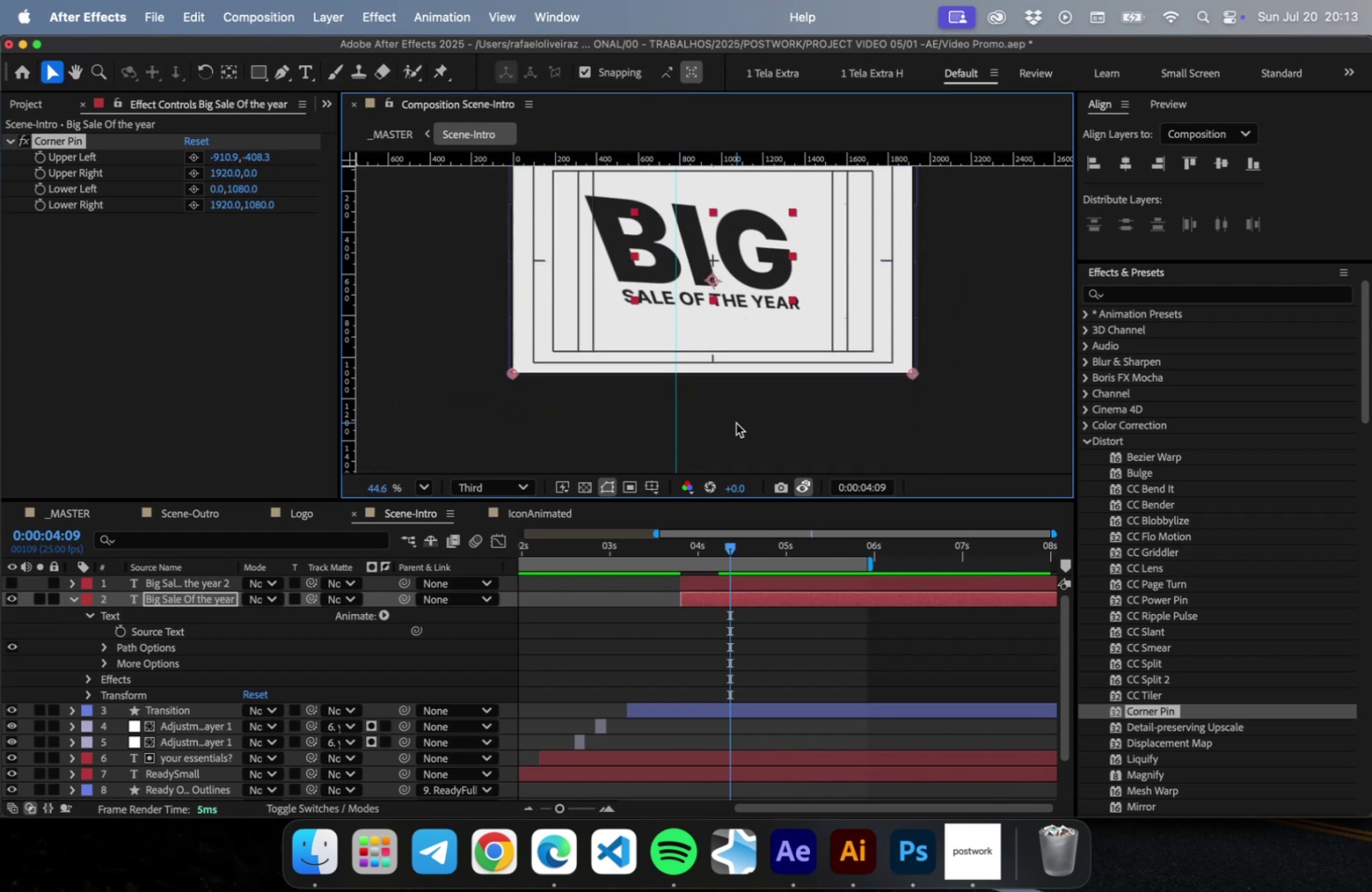 
key(Meta+Z)
 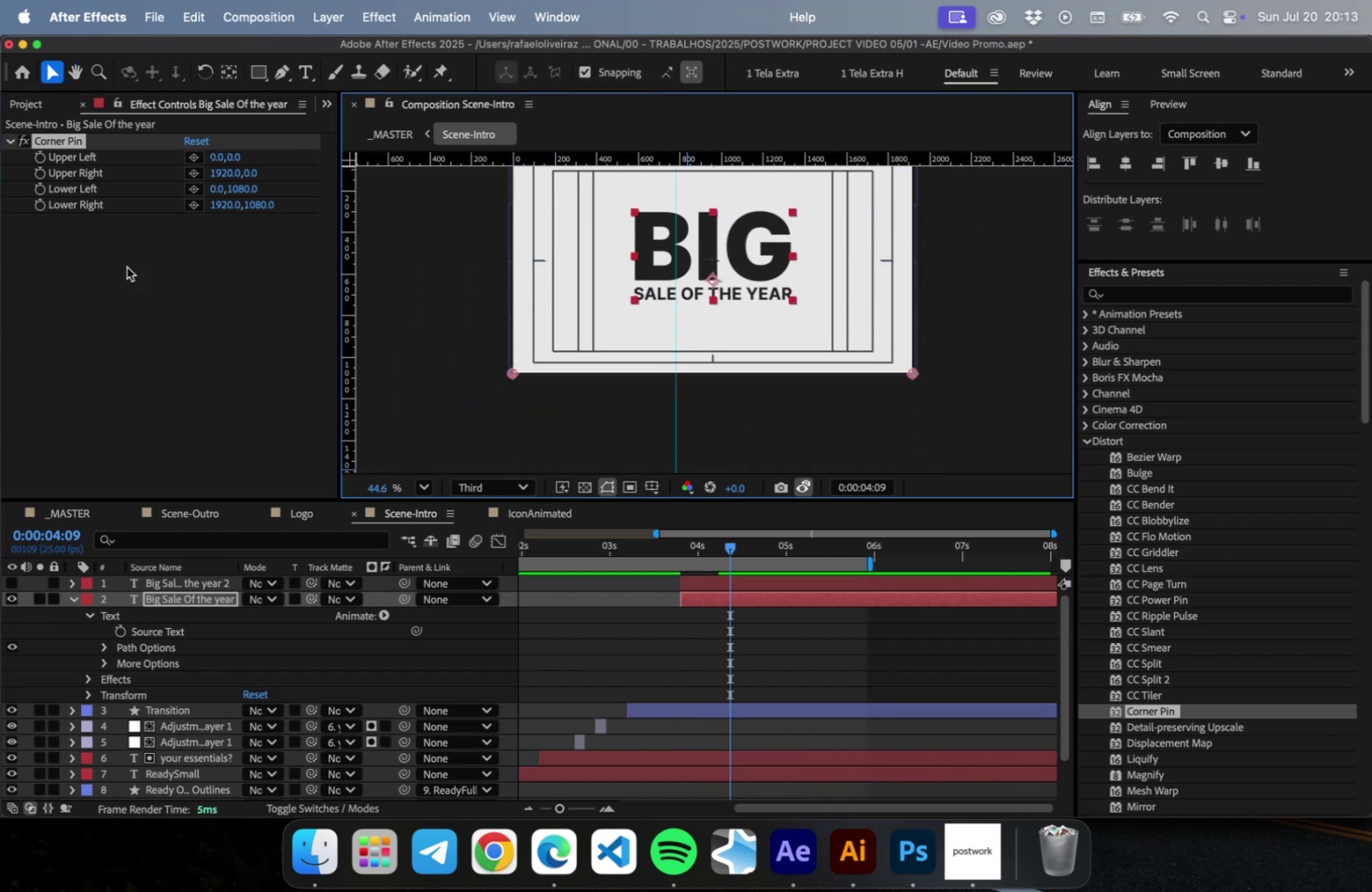 
key(Meta+A)
 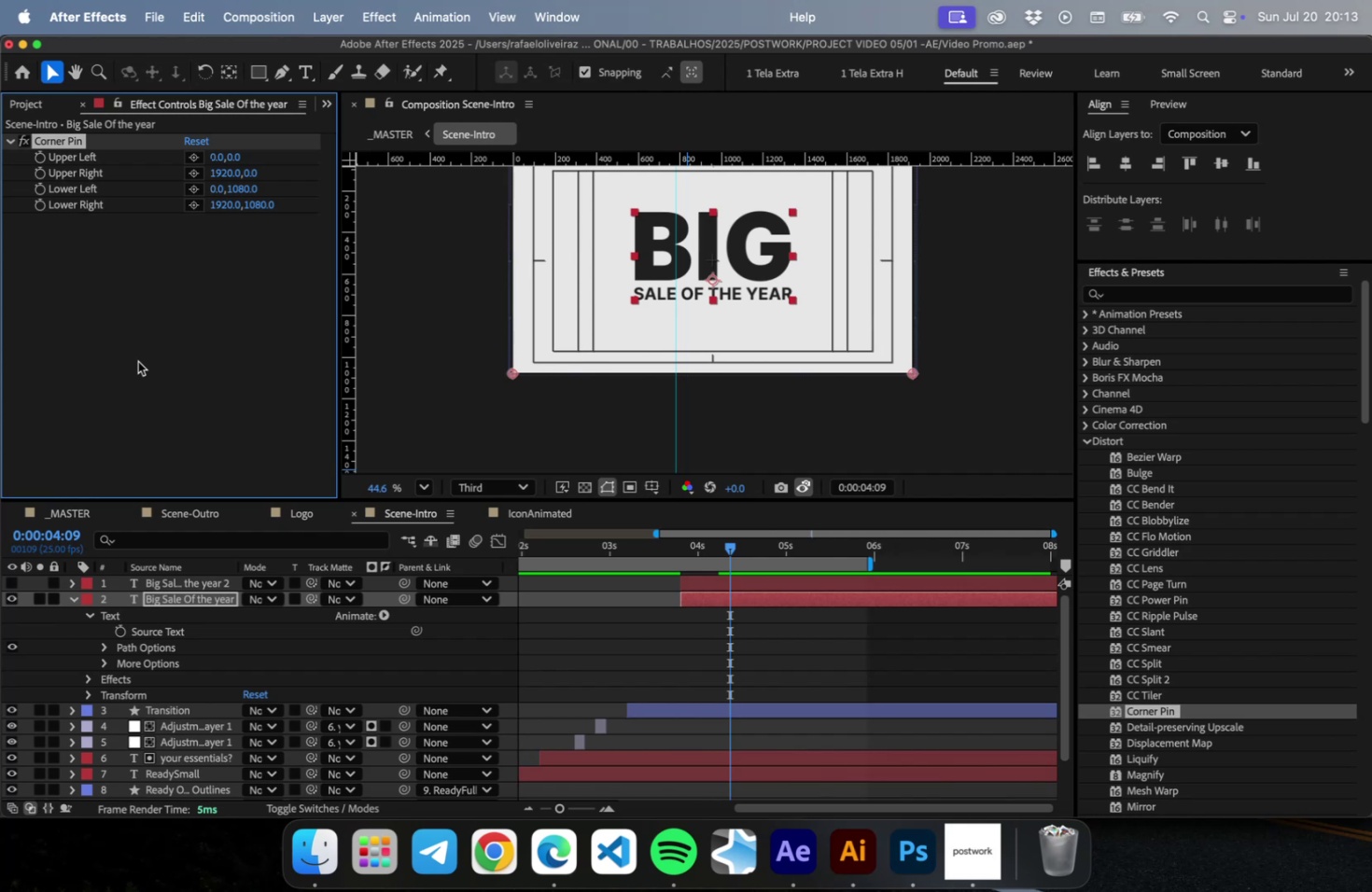 
key(Meta+X)
 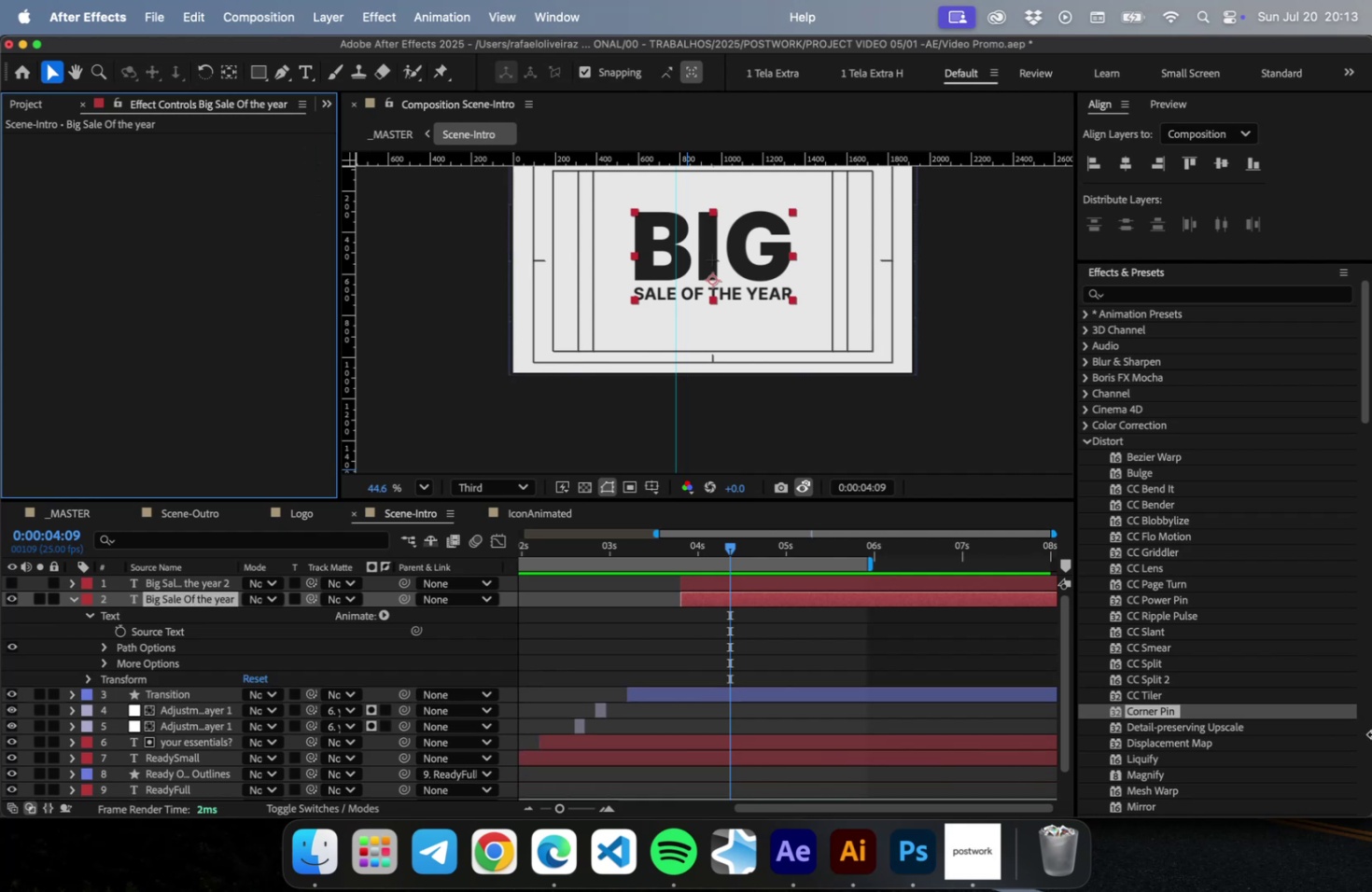 
scroll: coordinate [1281, 699], scroll_direction: down, amount: 8.0
 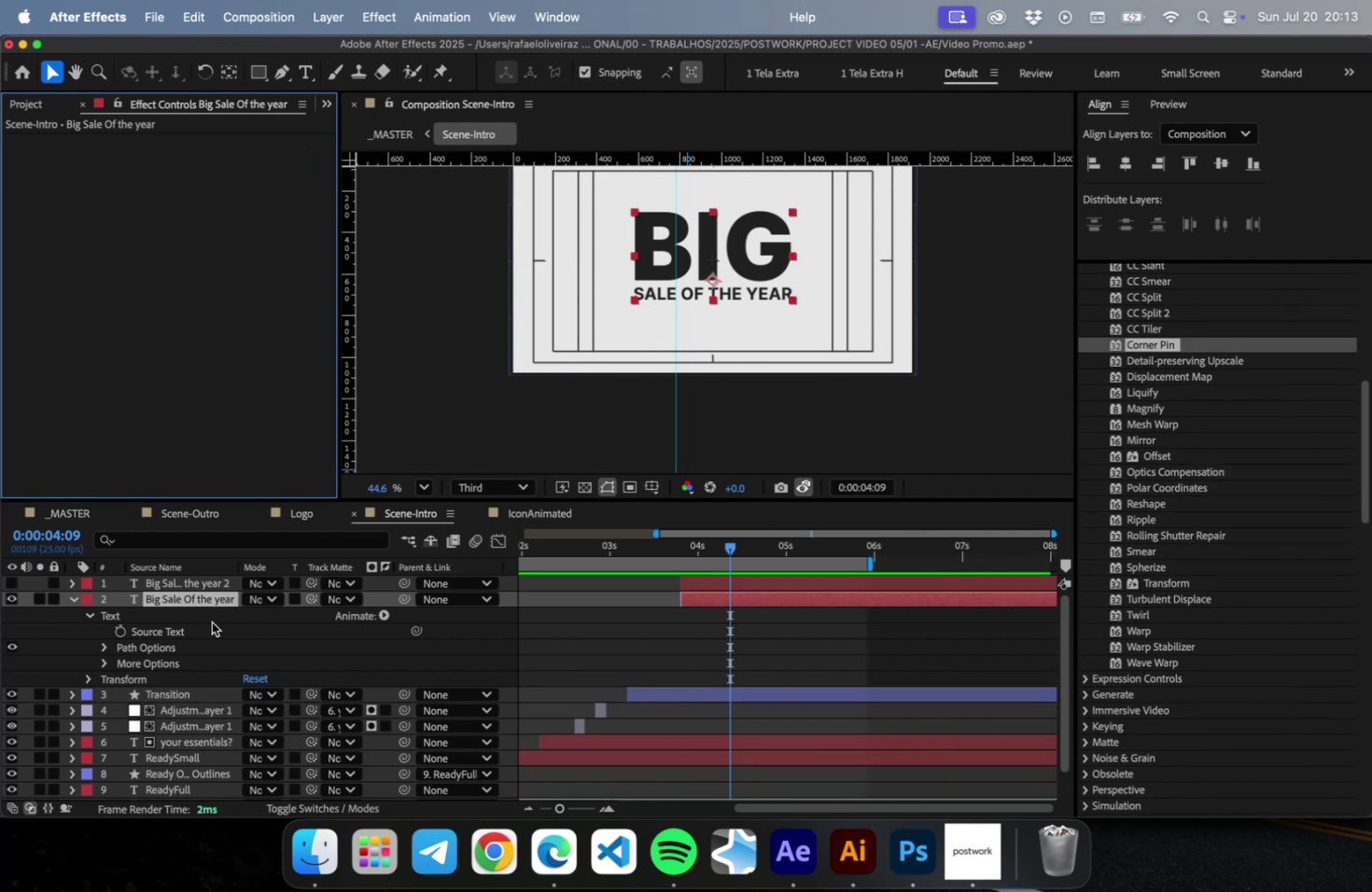 
right_click([169, 601])
 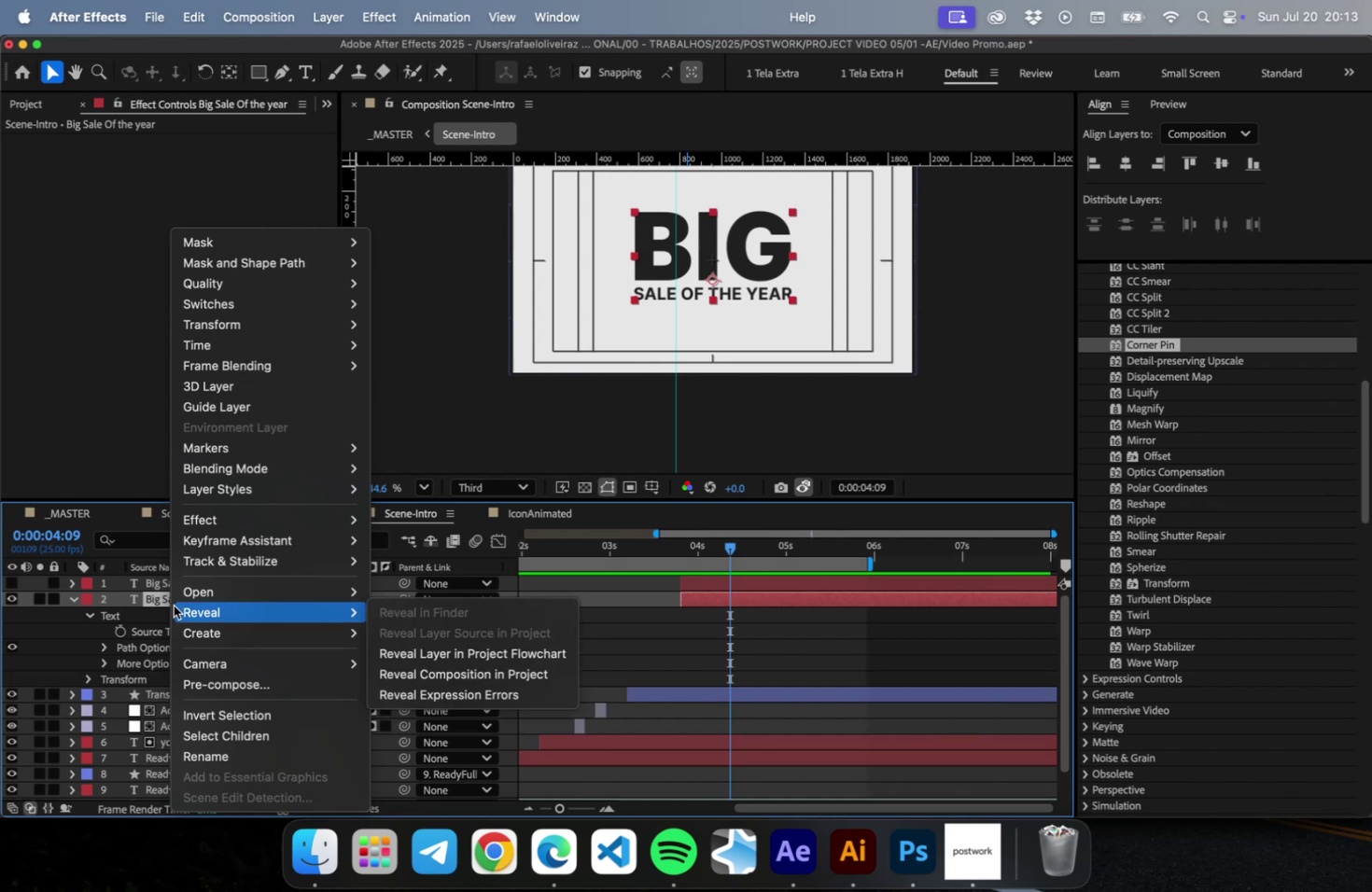 
wait(7.12)
 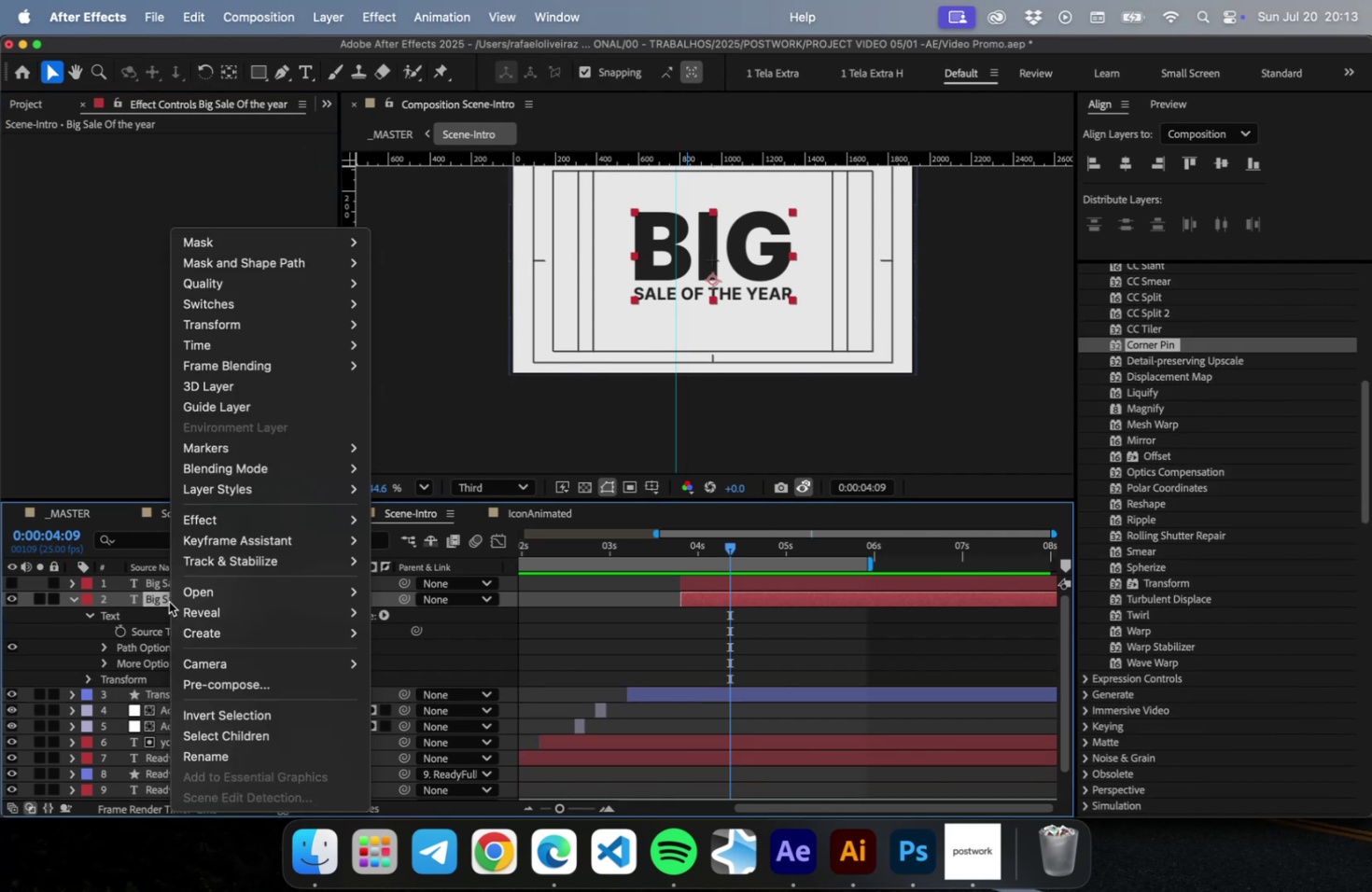 
left_click([698, 634])
 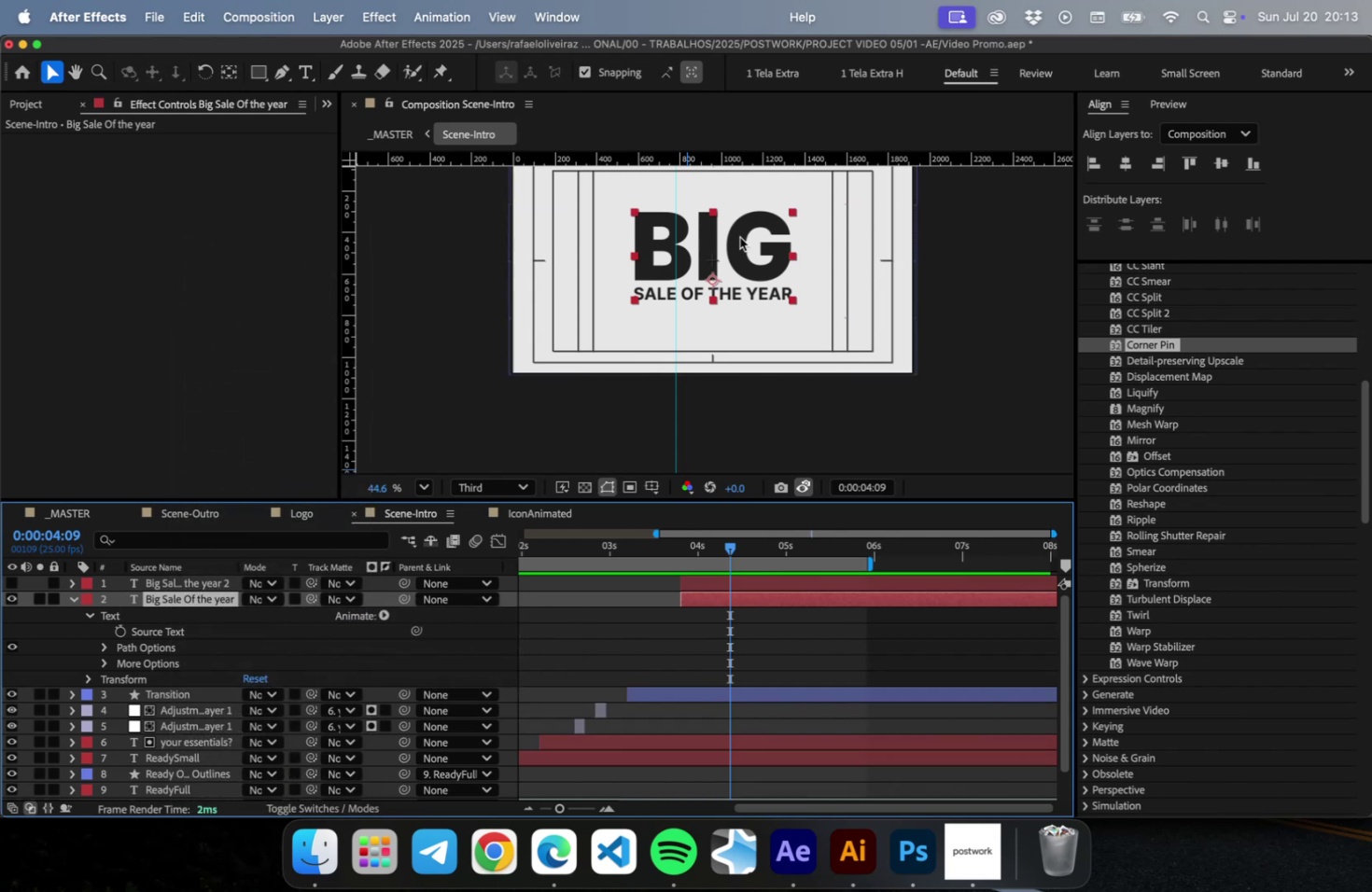 
double_click([739, 236])
 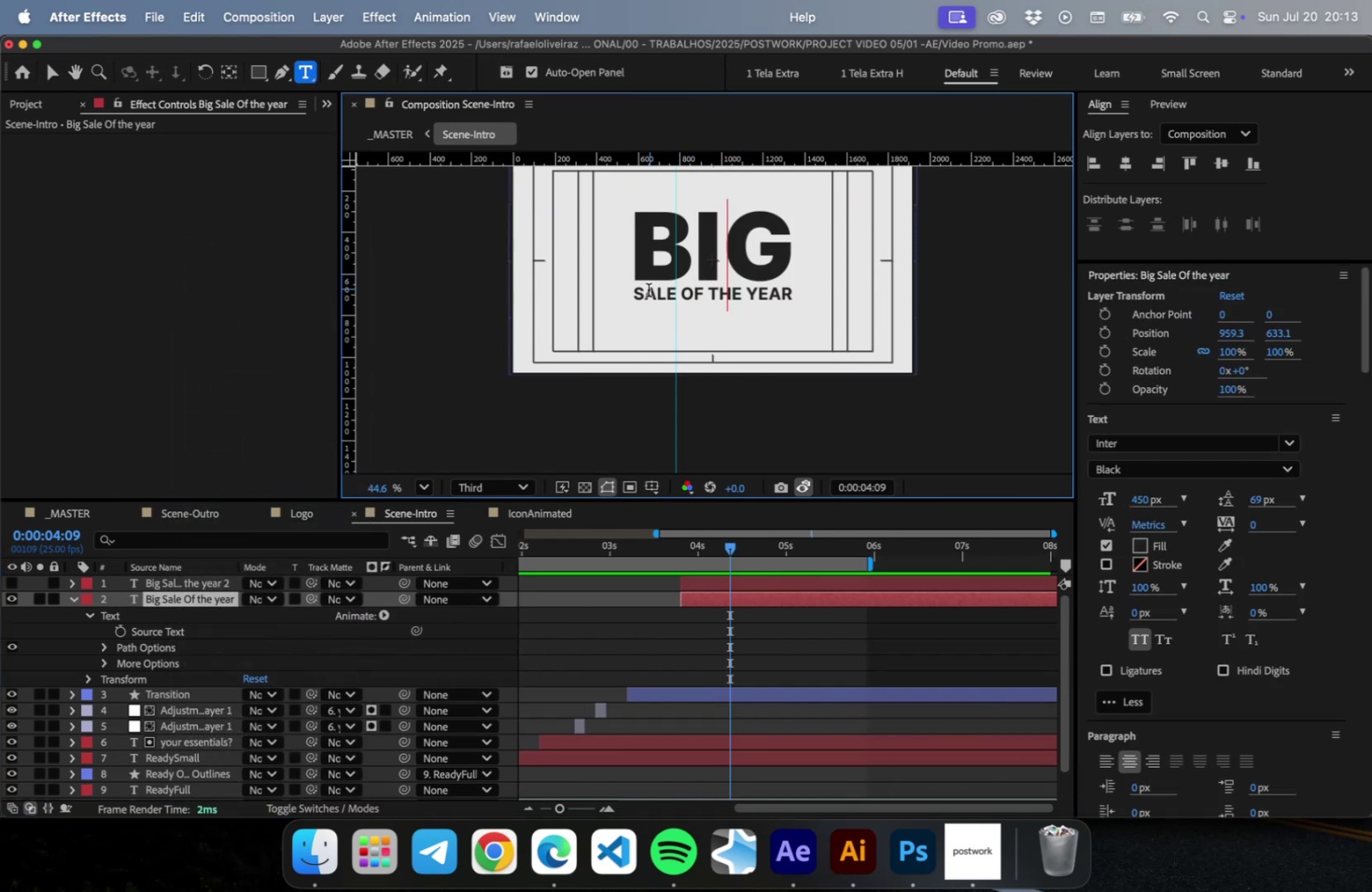 
left_click_drag(start_coordinate=[637, 292], to_coordinate=[909, 328])
 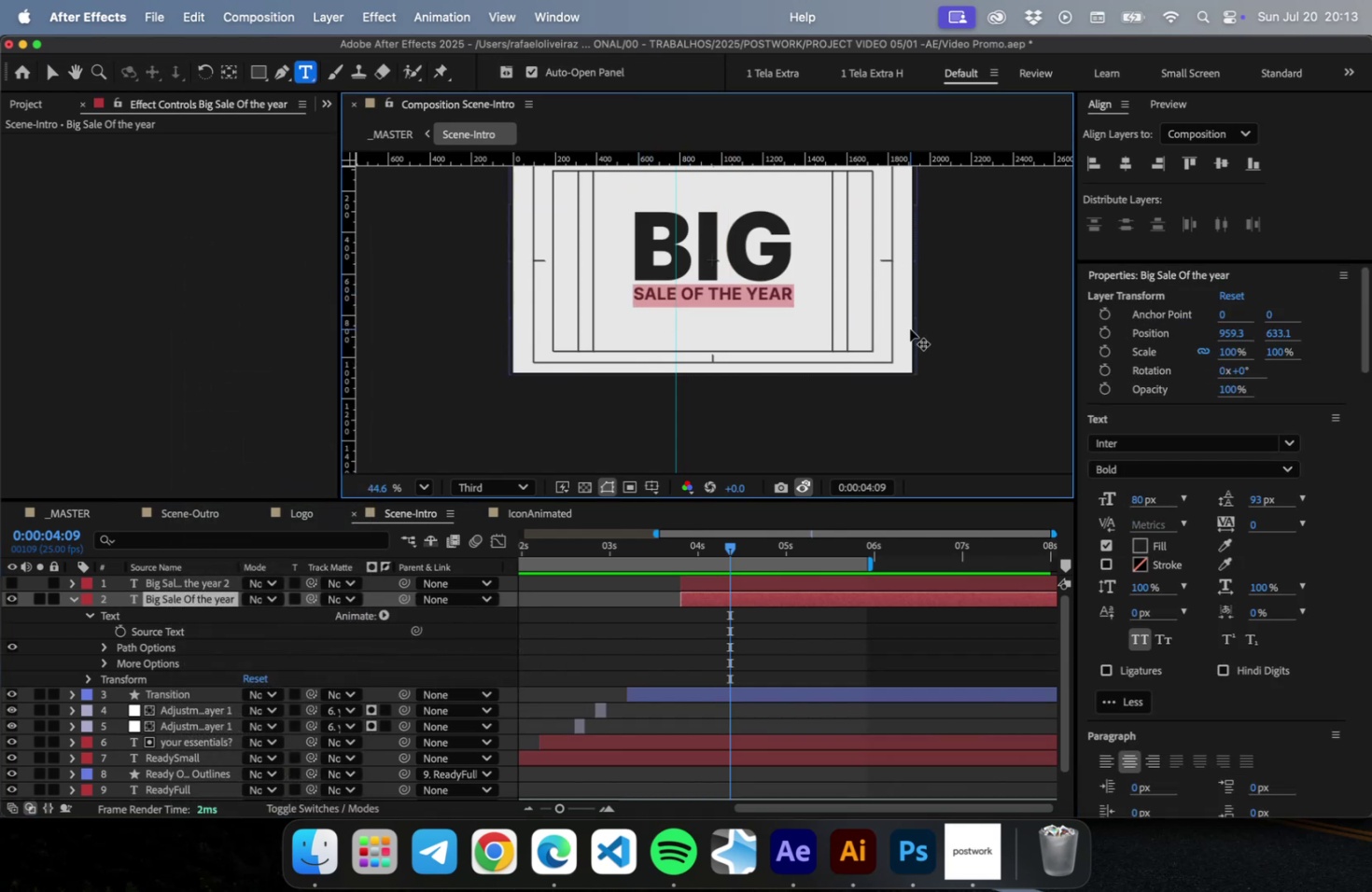 
key(Backspace)
 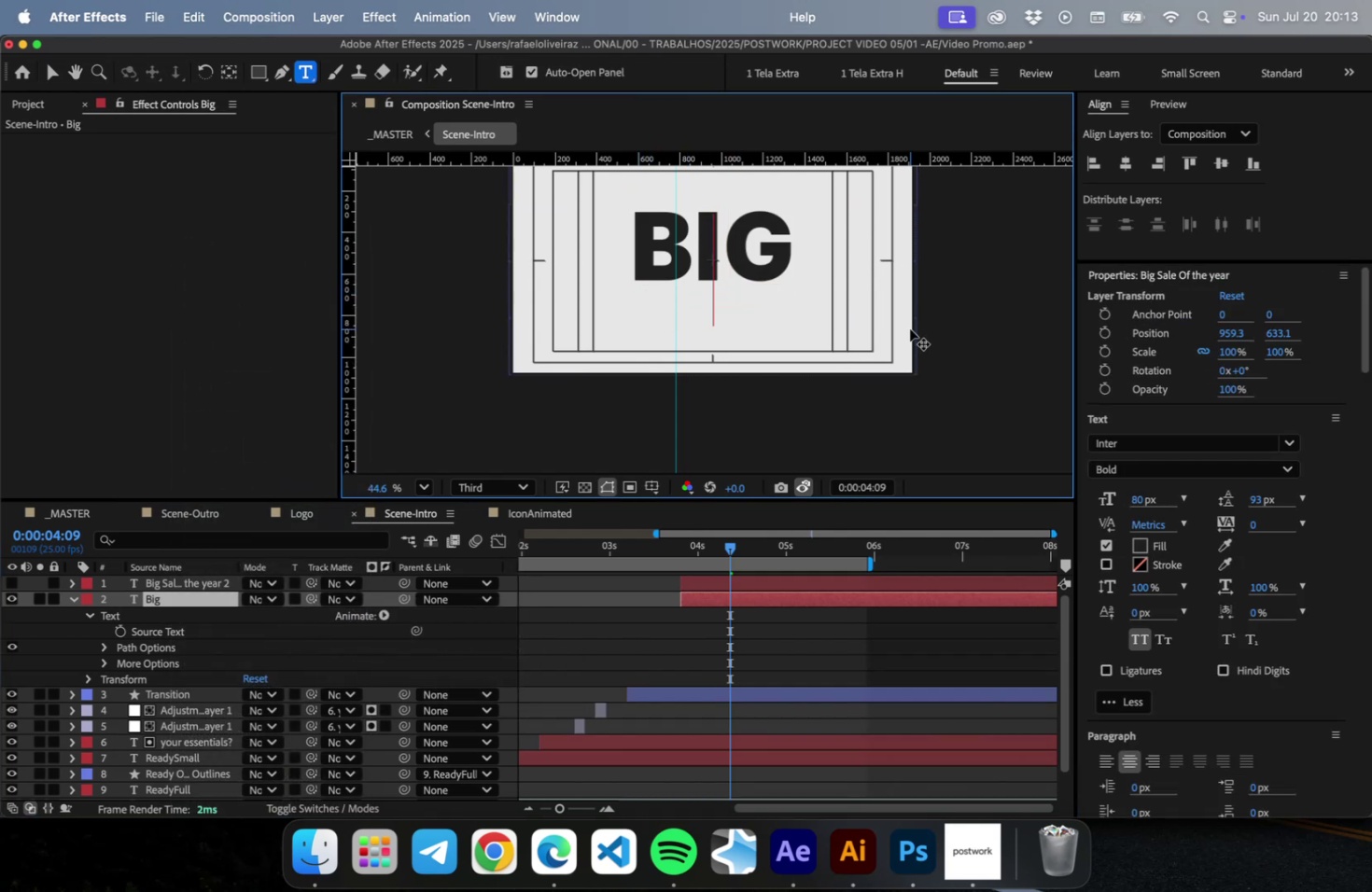 
key(Backspace)
 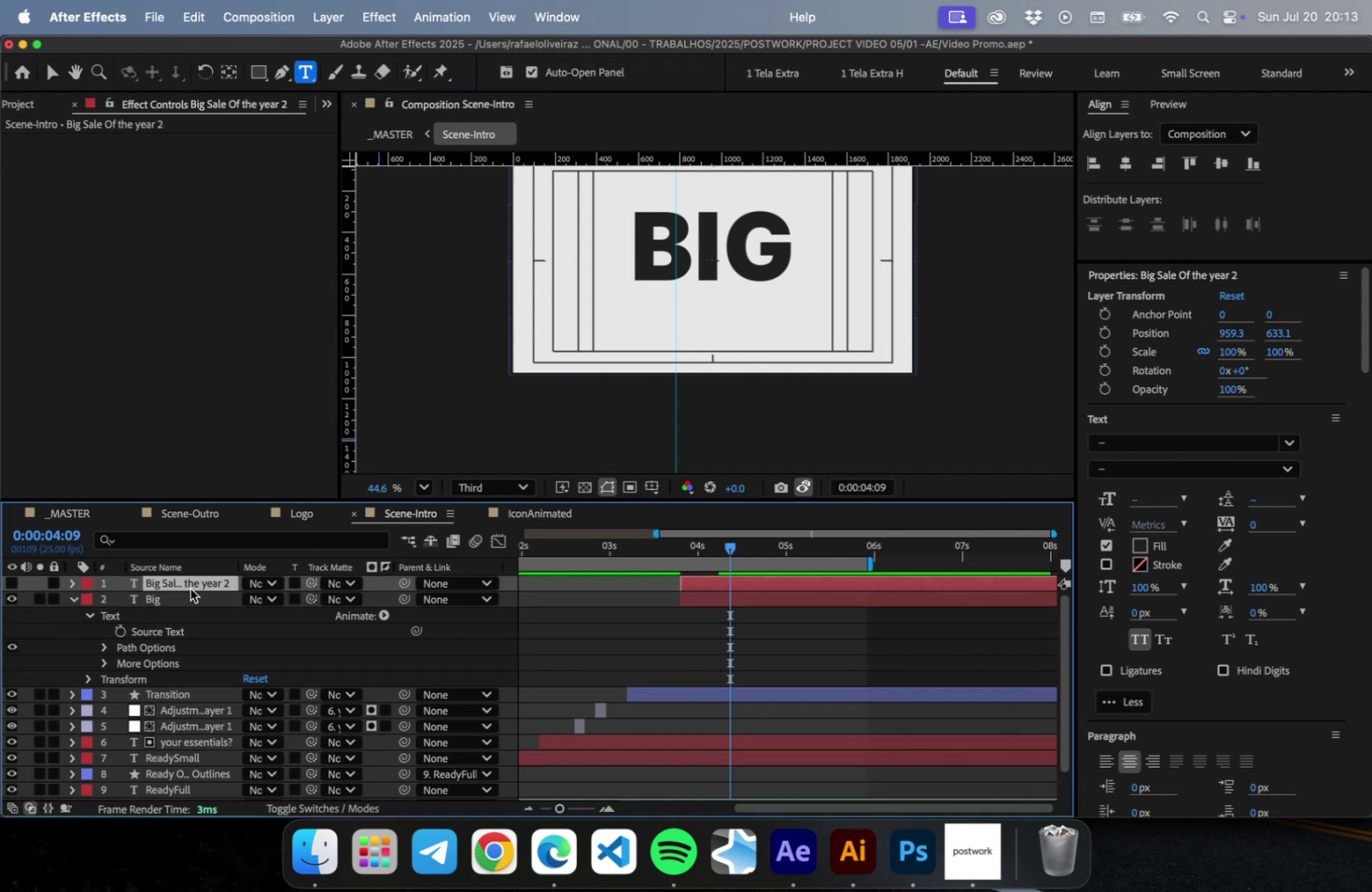 
left_click([187, 586])
 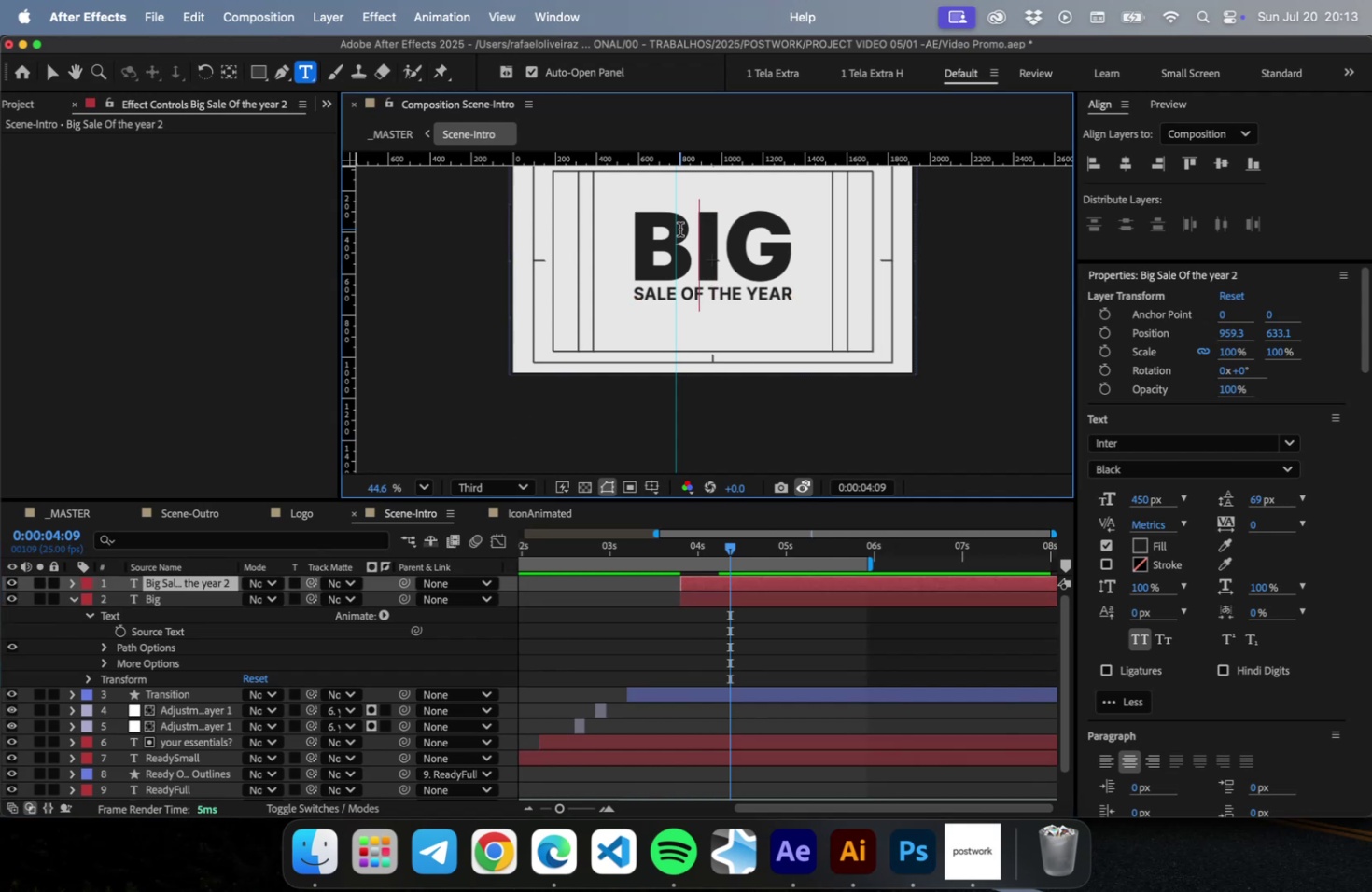 
key(Backspace)
 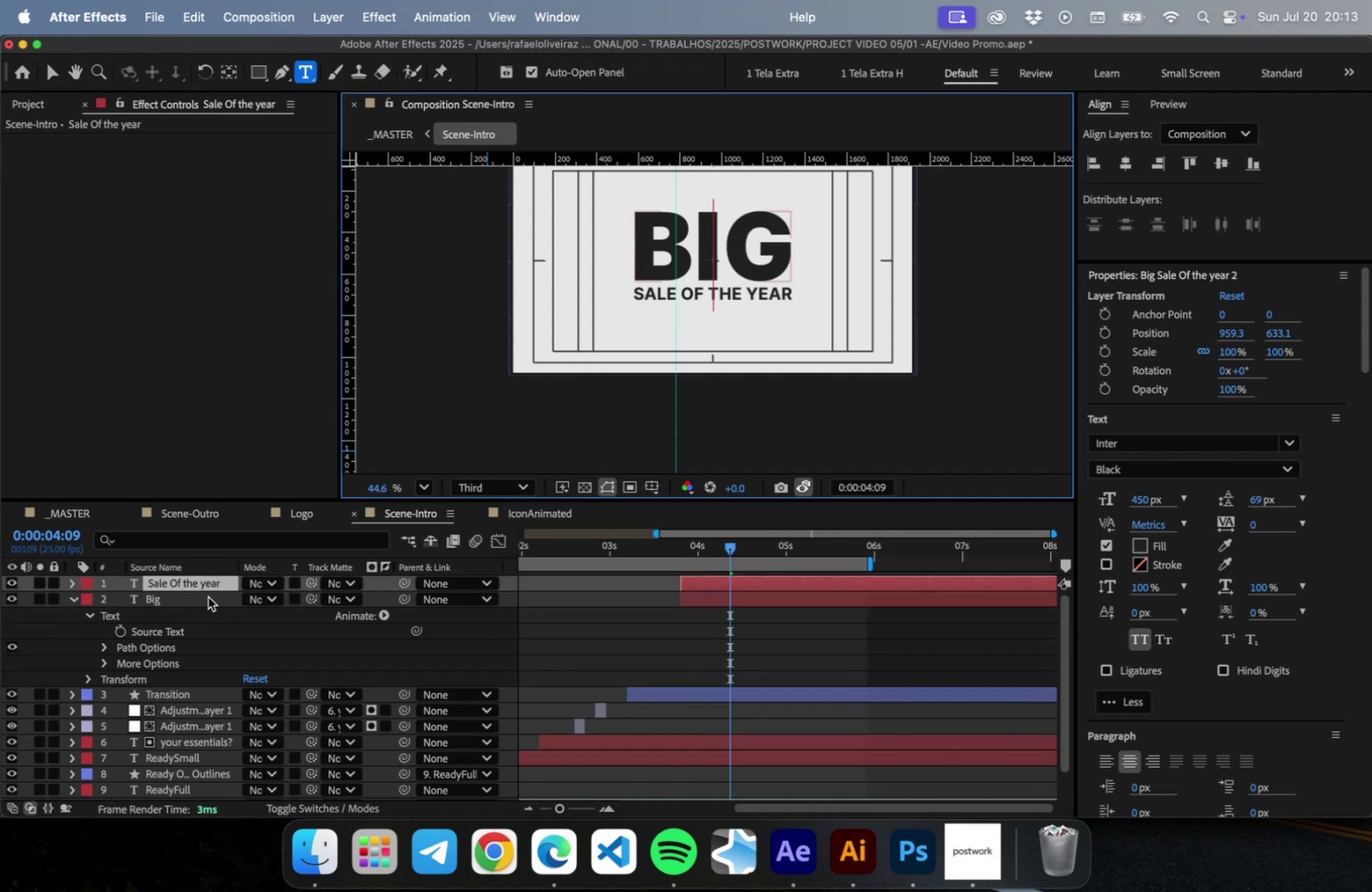 
key(Backspace)
 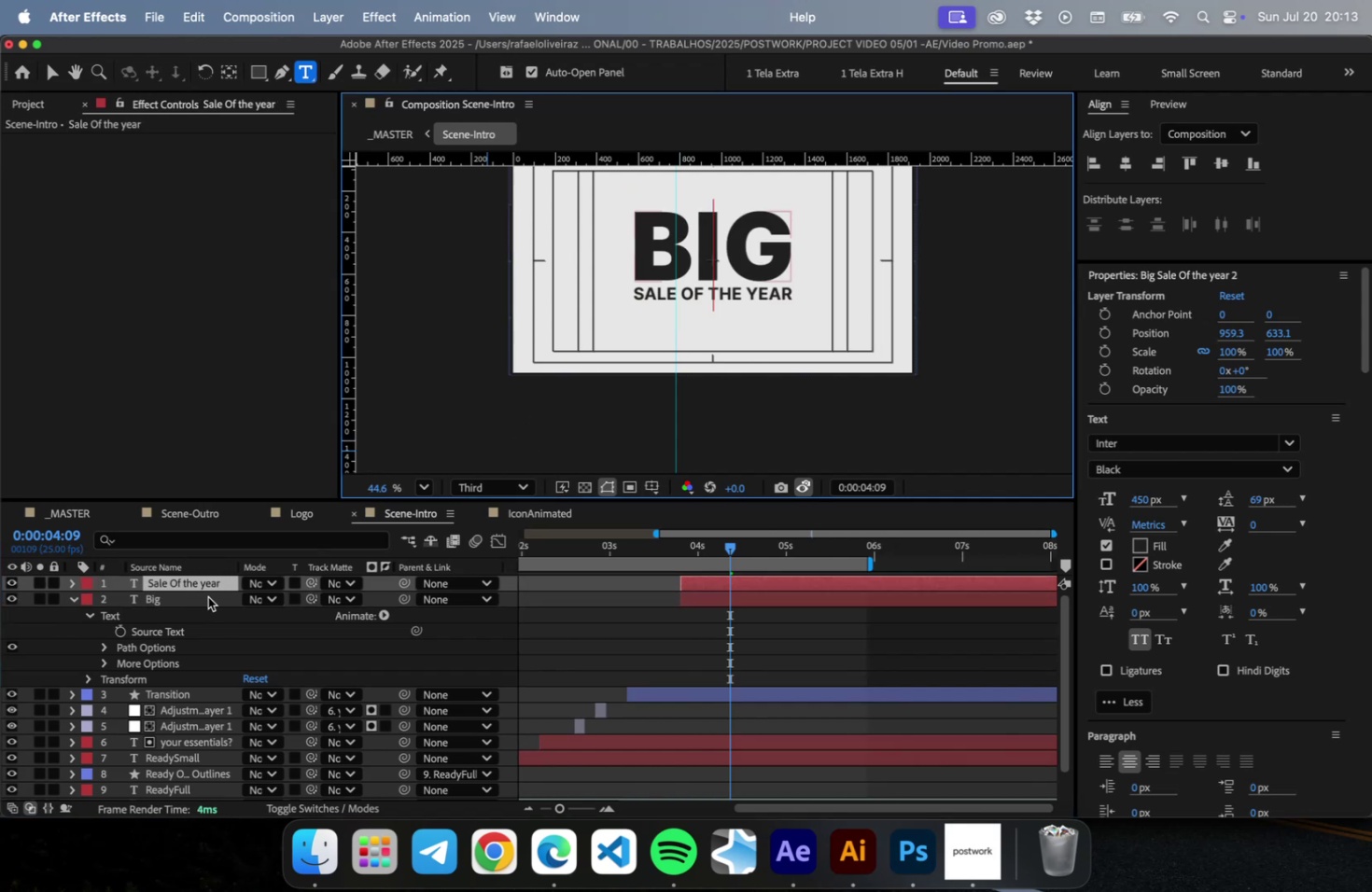 
key(ArrowDown)
 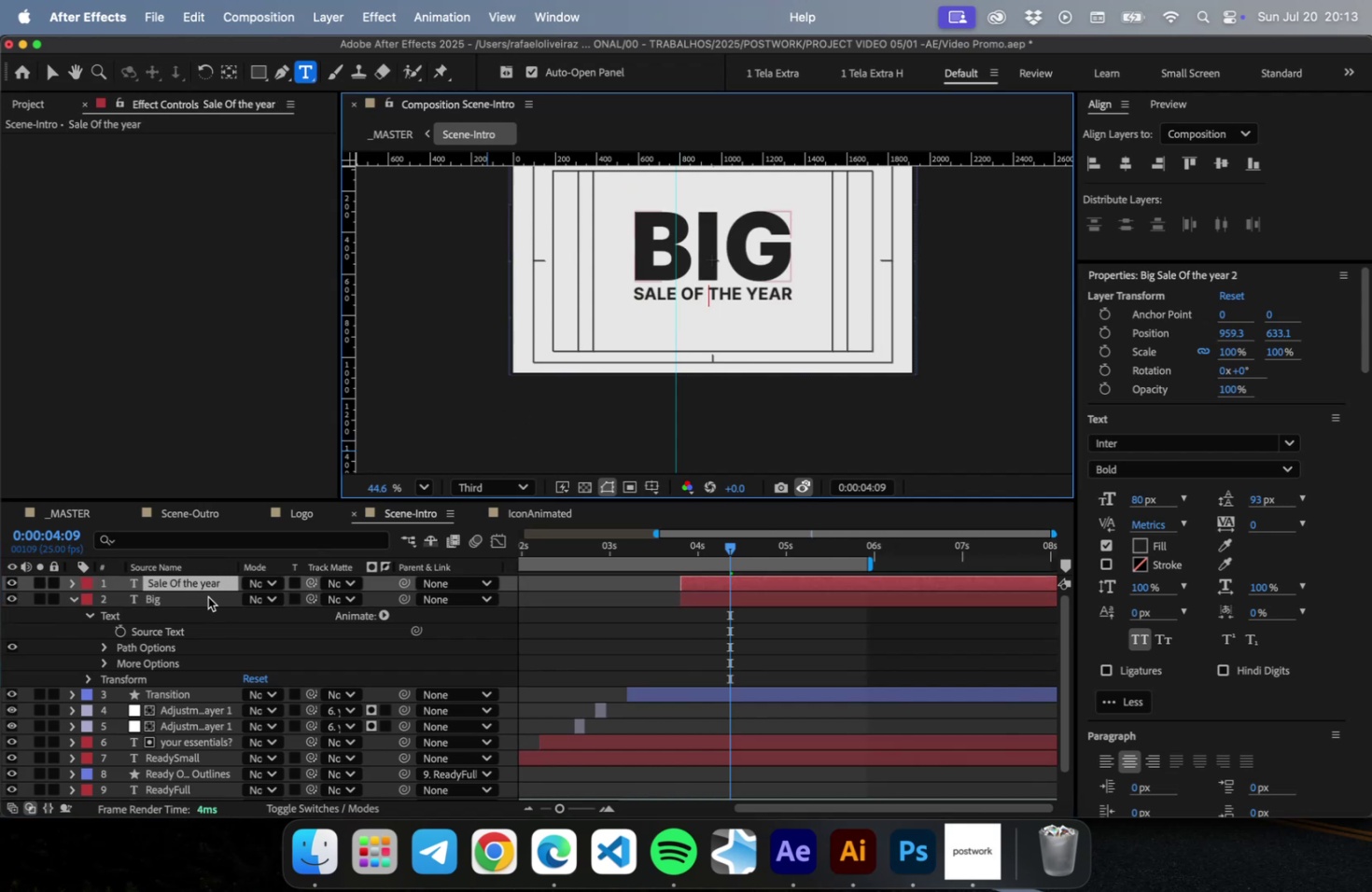 
key(ArrowLeft)
 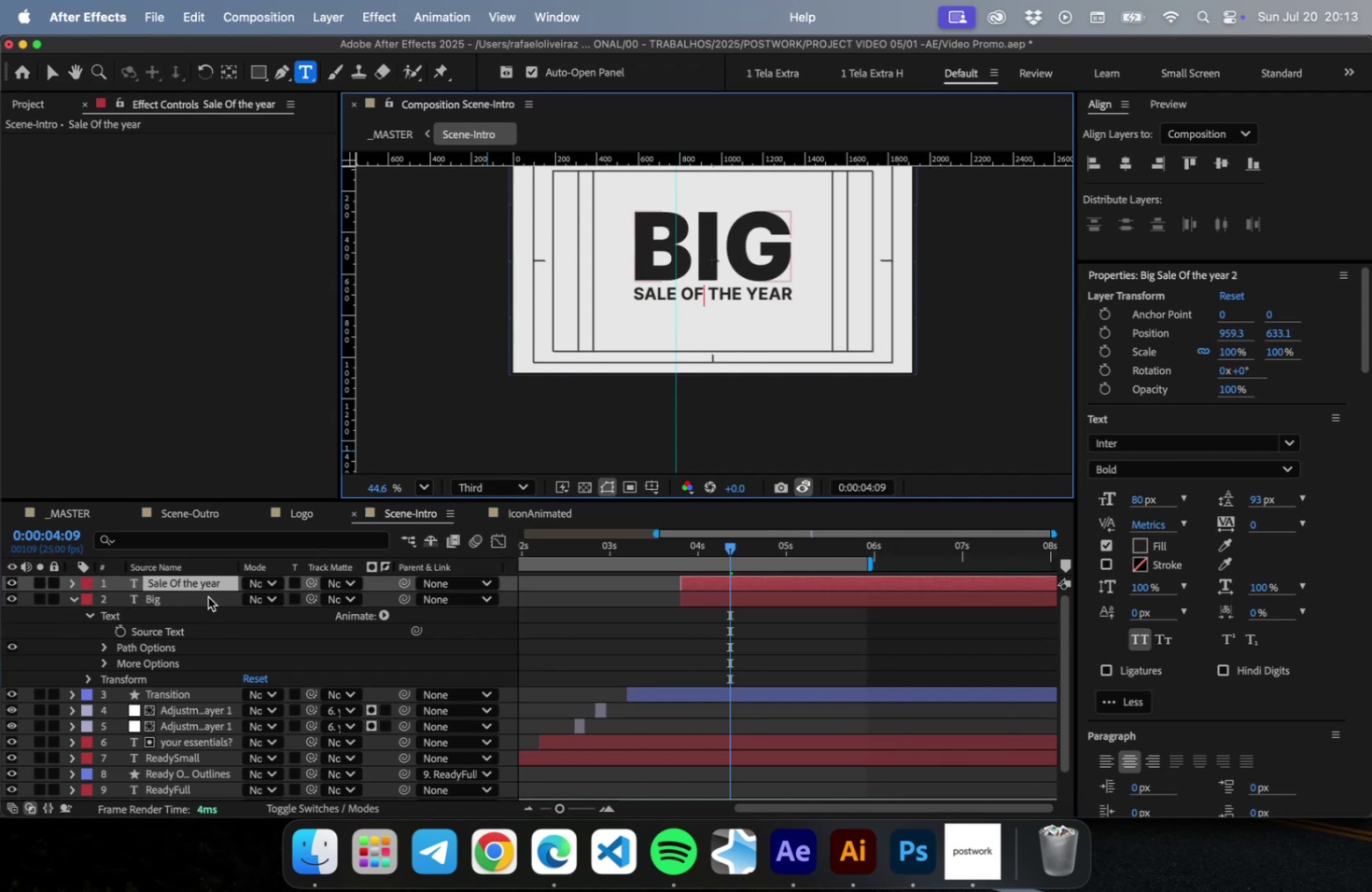 
key(ArrowLeft)
 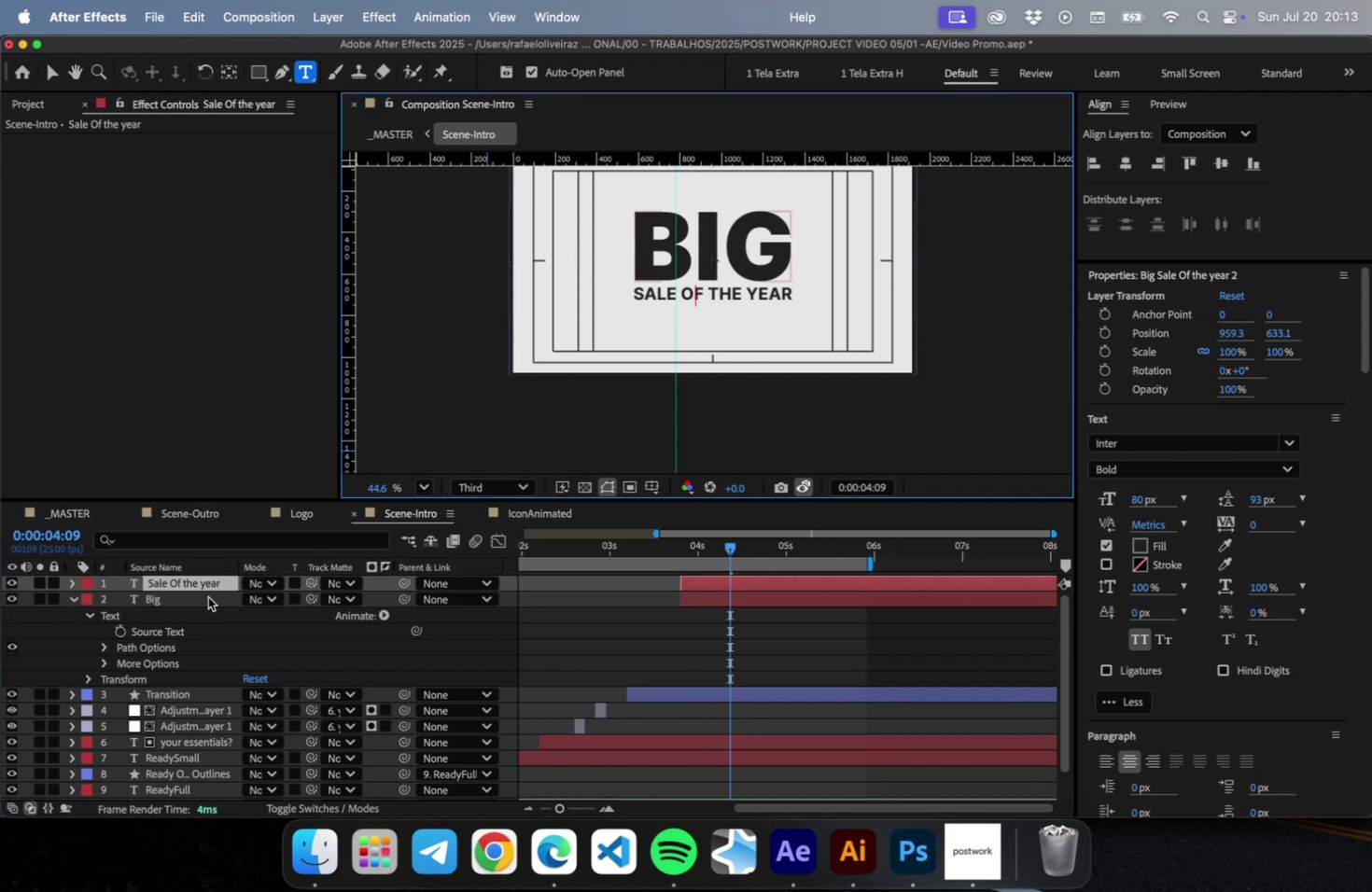 
key(ArrowLeft)
 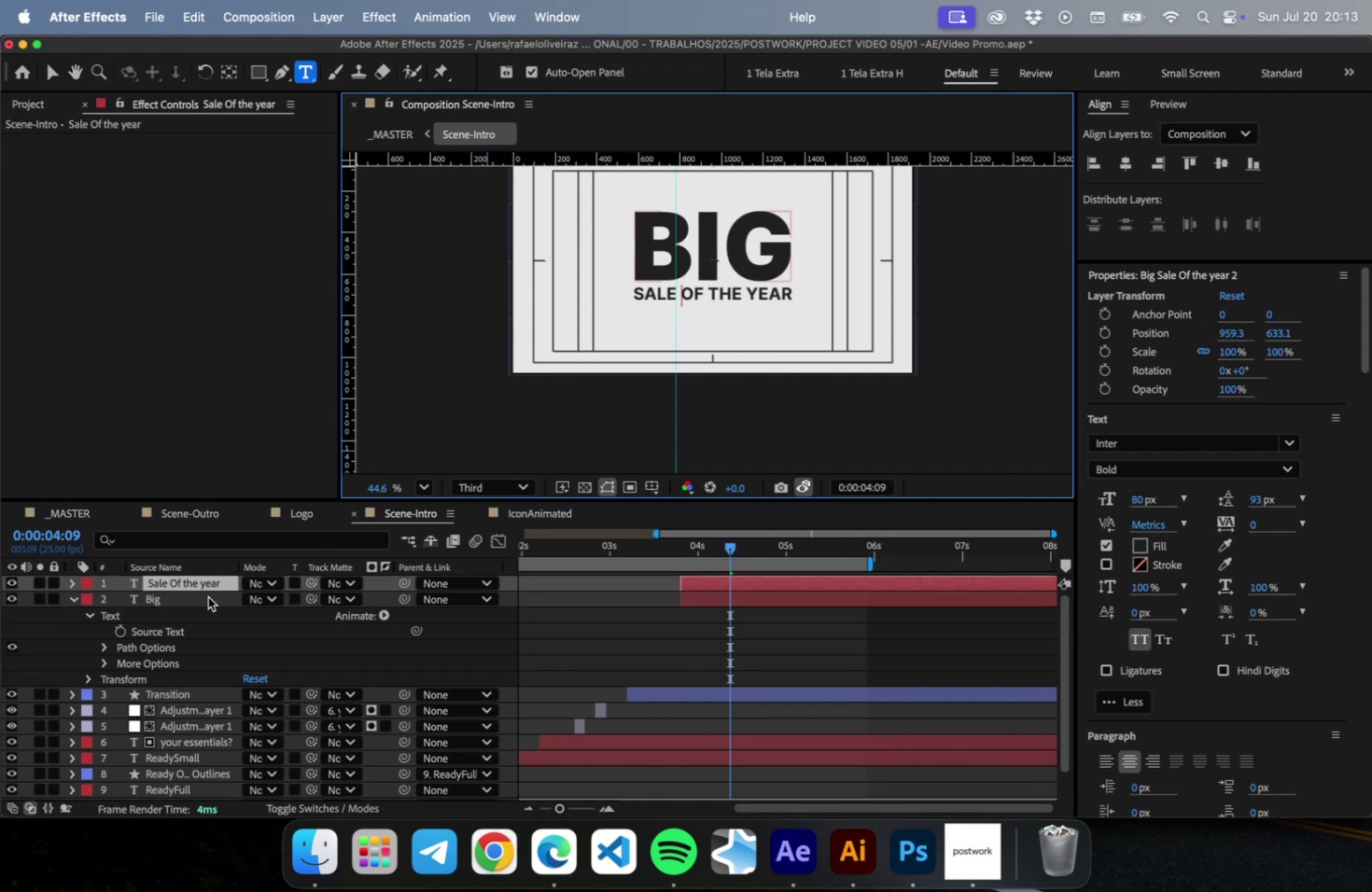 
key(ArrowLeft)
 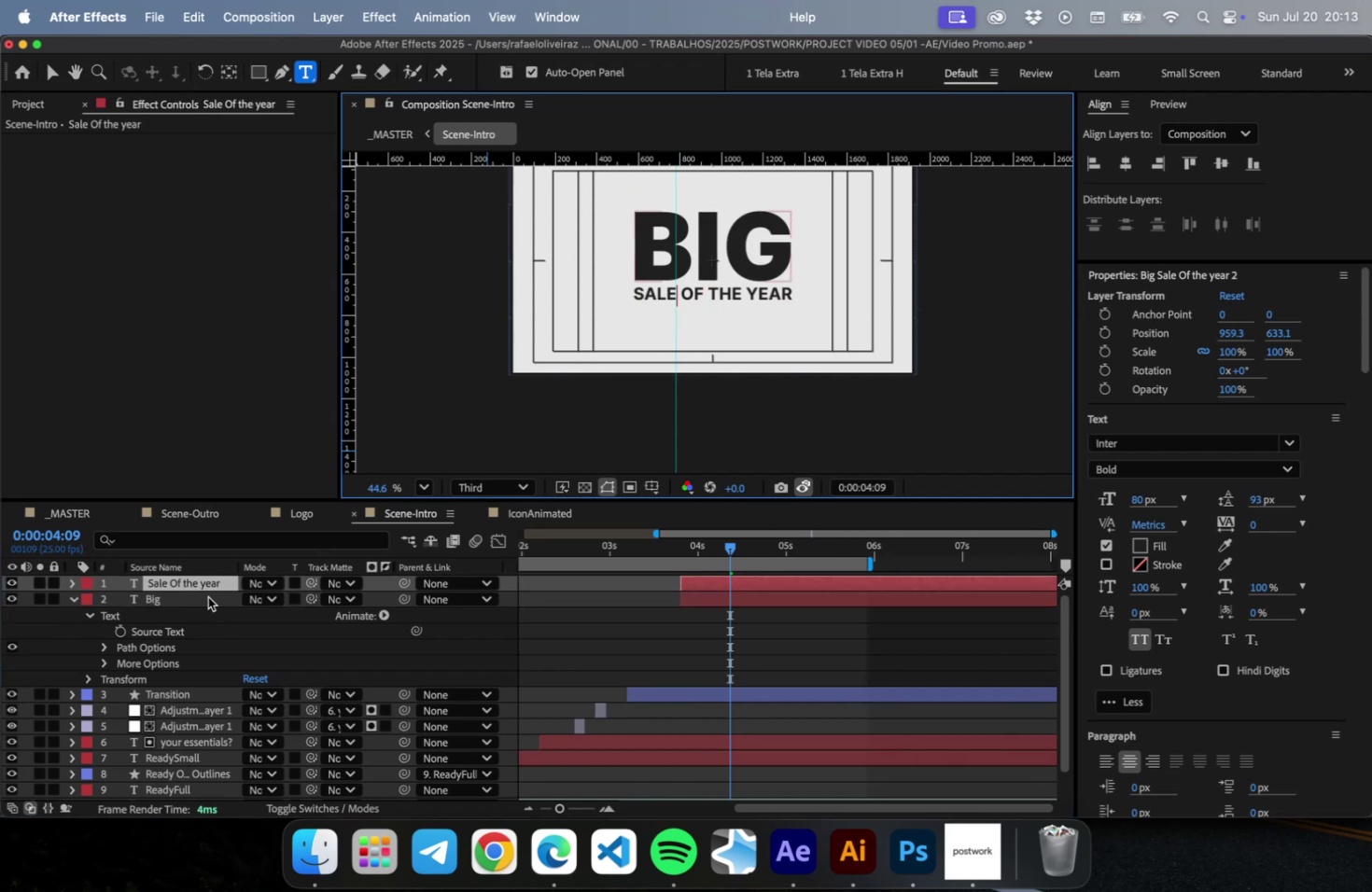 
key(ArrowLeft)
 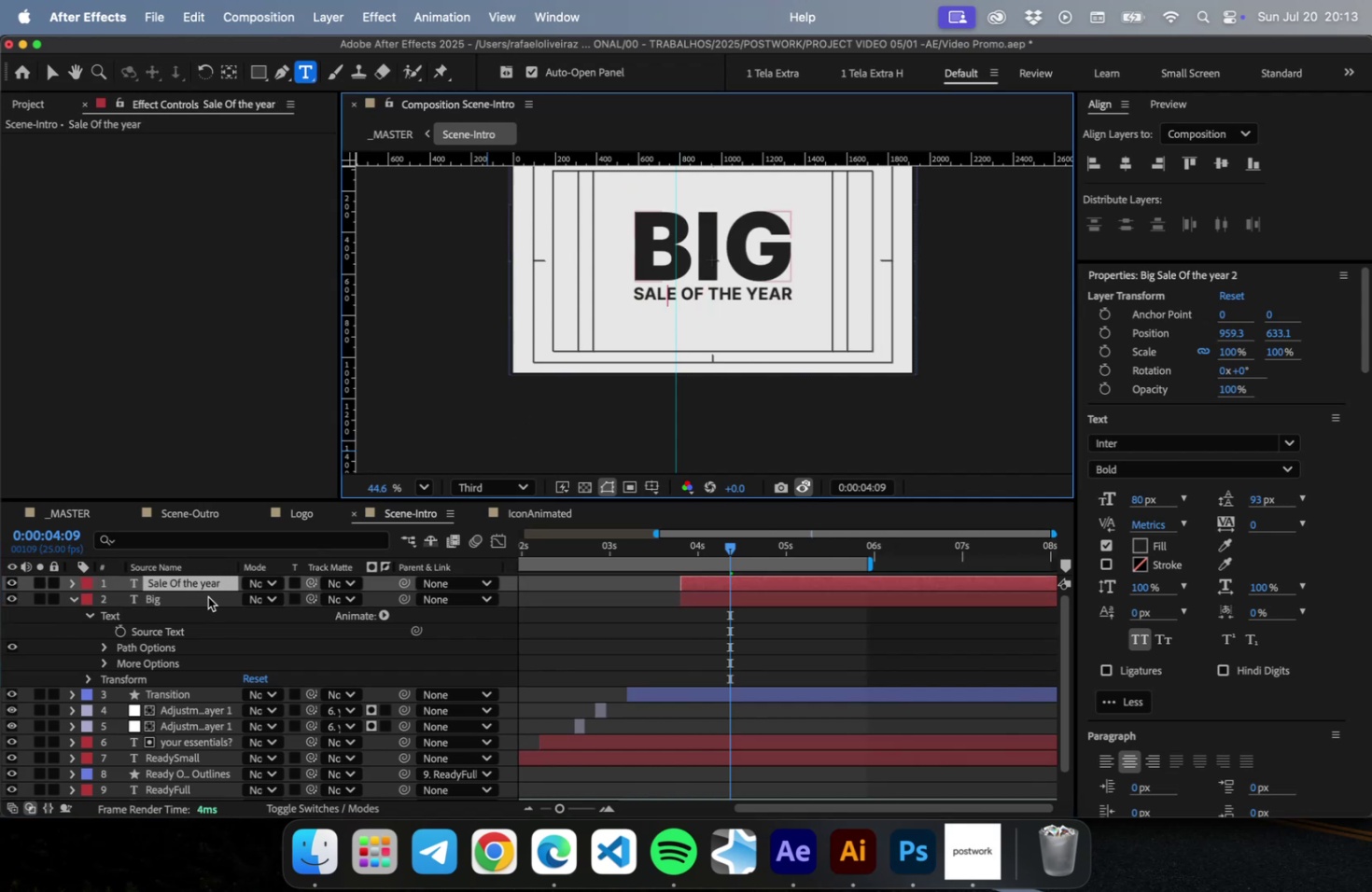 
key(ArrowLeft)
 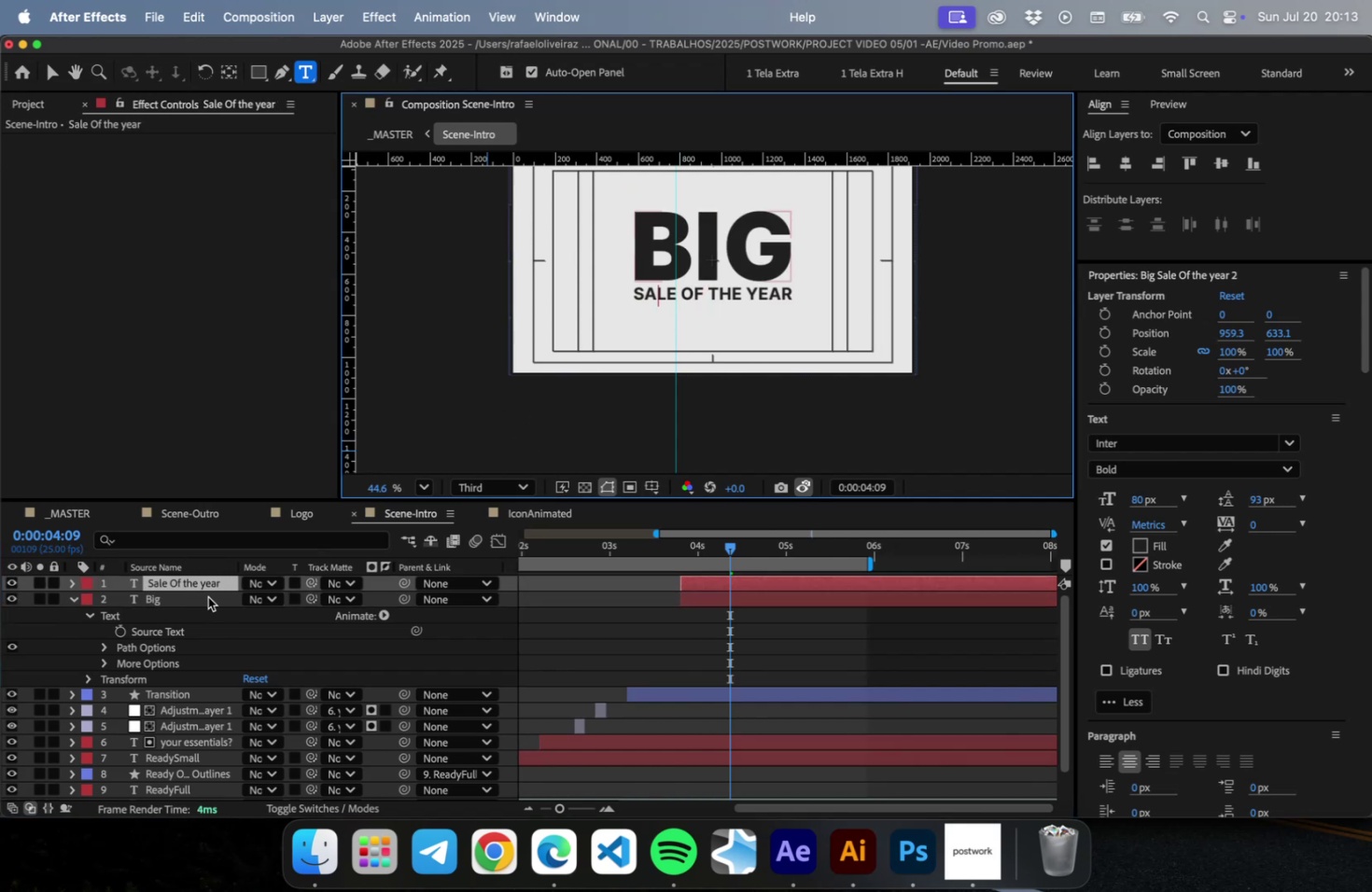 
key(ArrowLeft)
 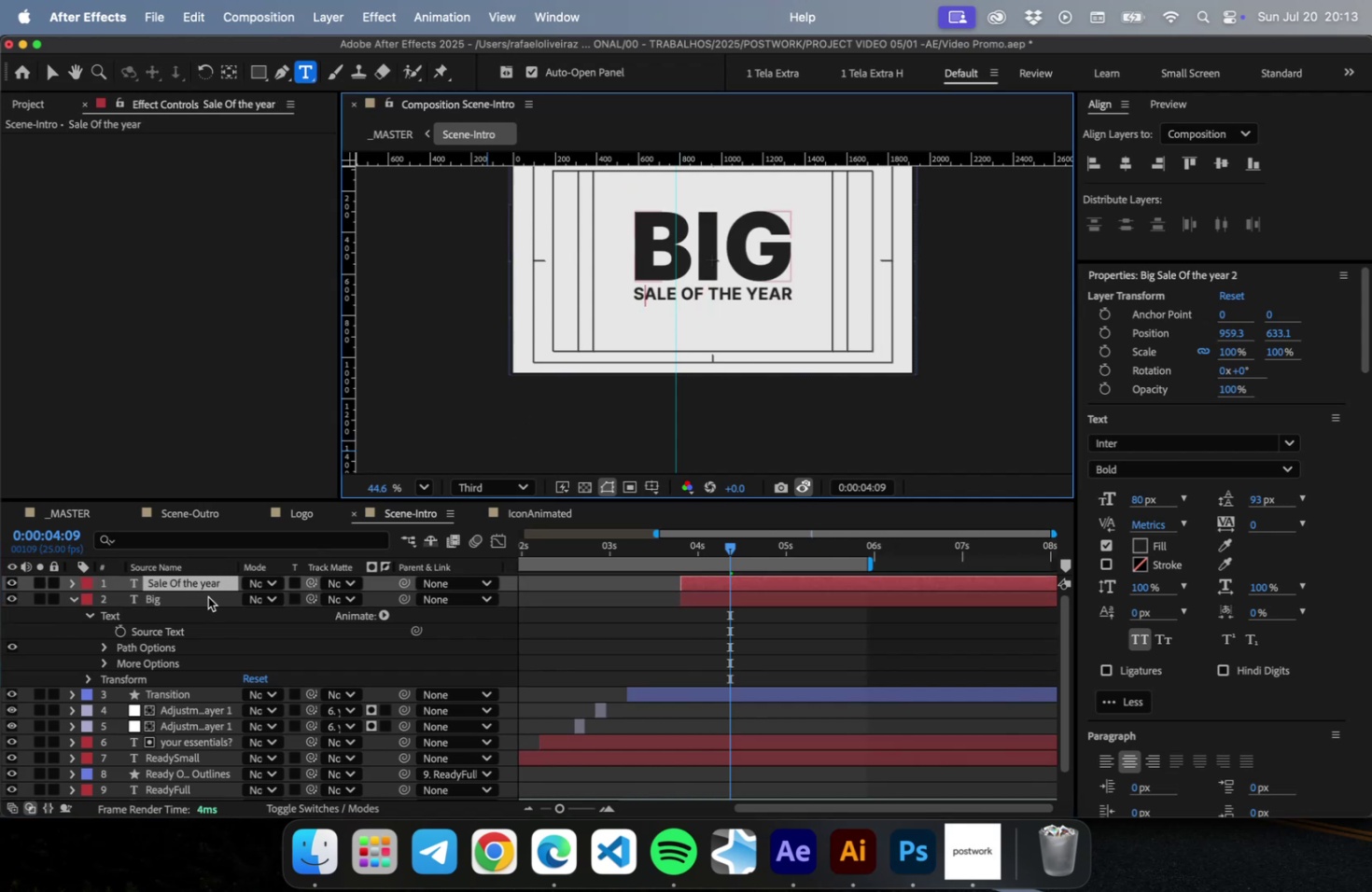 
key(ArrowLeft)
 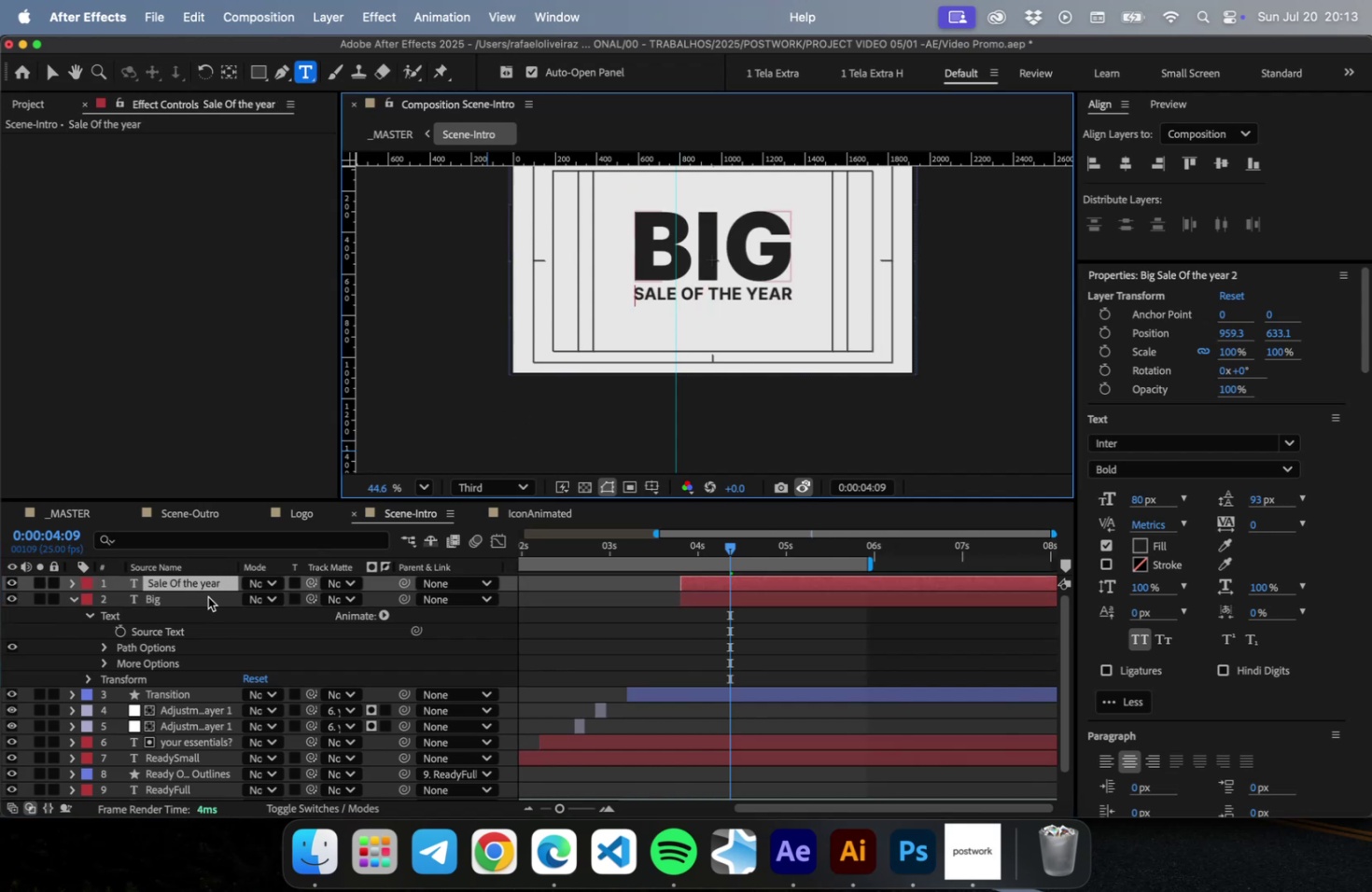 
key(Backspace)
 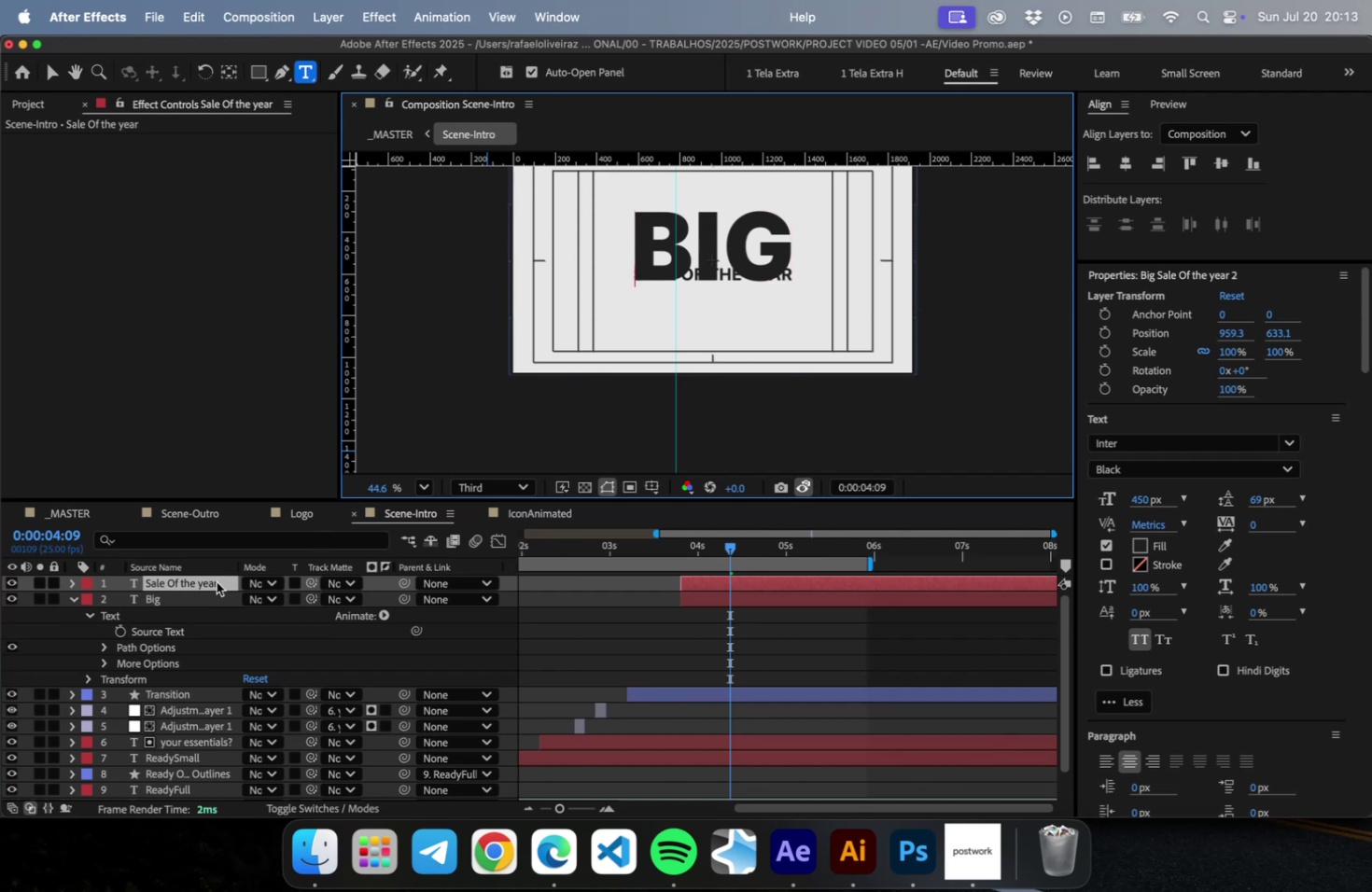 
key(Shift+ArrowDown)
 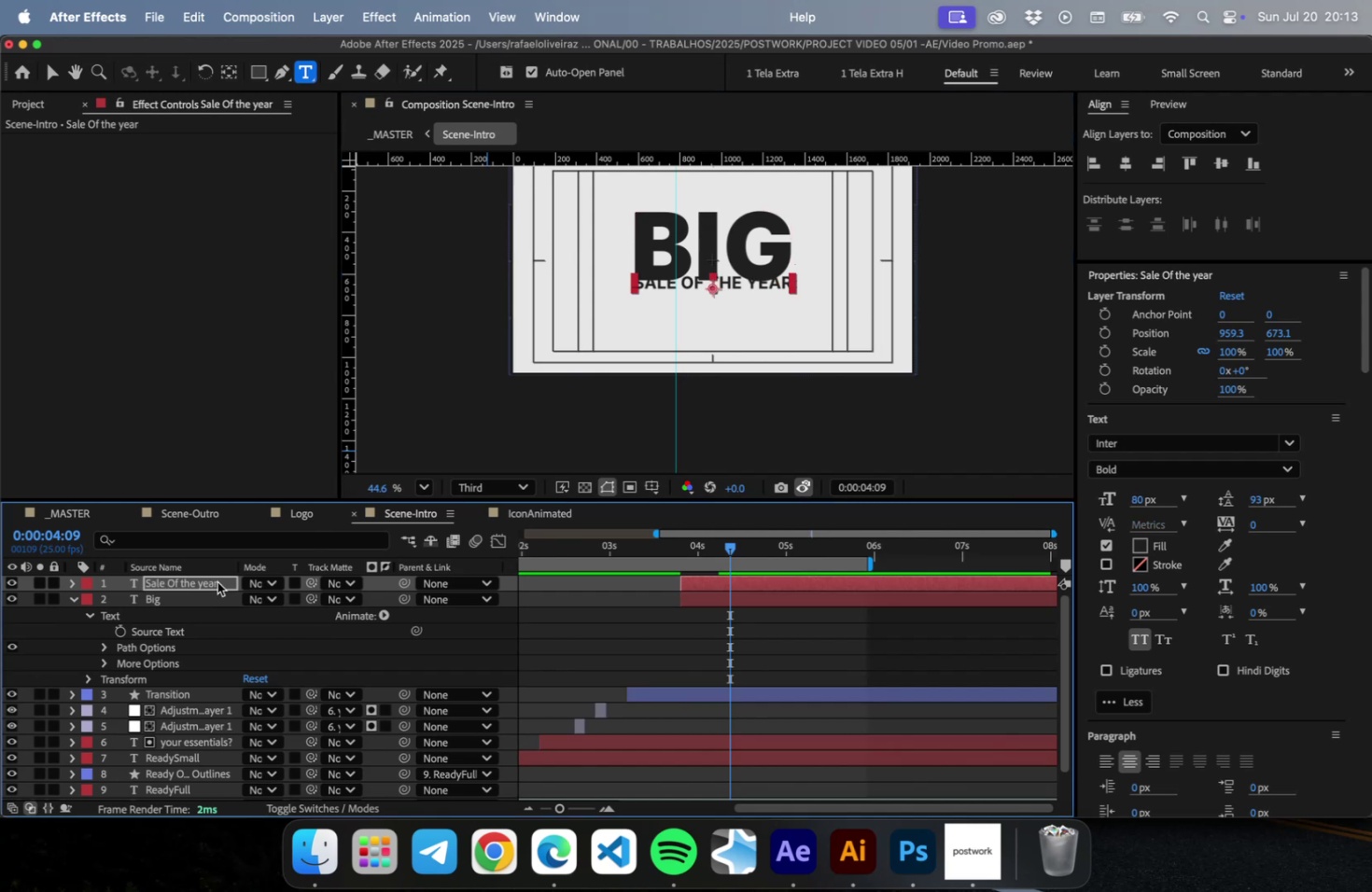 
key(Shift+ArrowDown)
 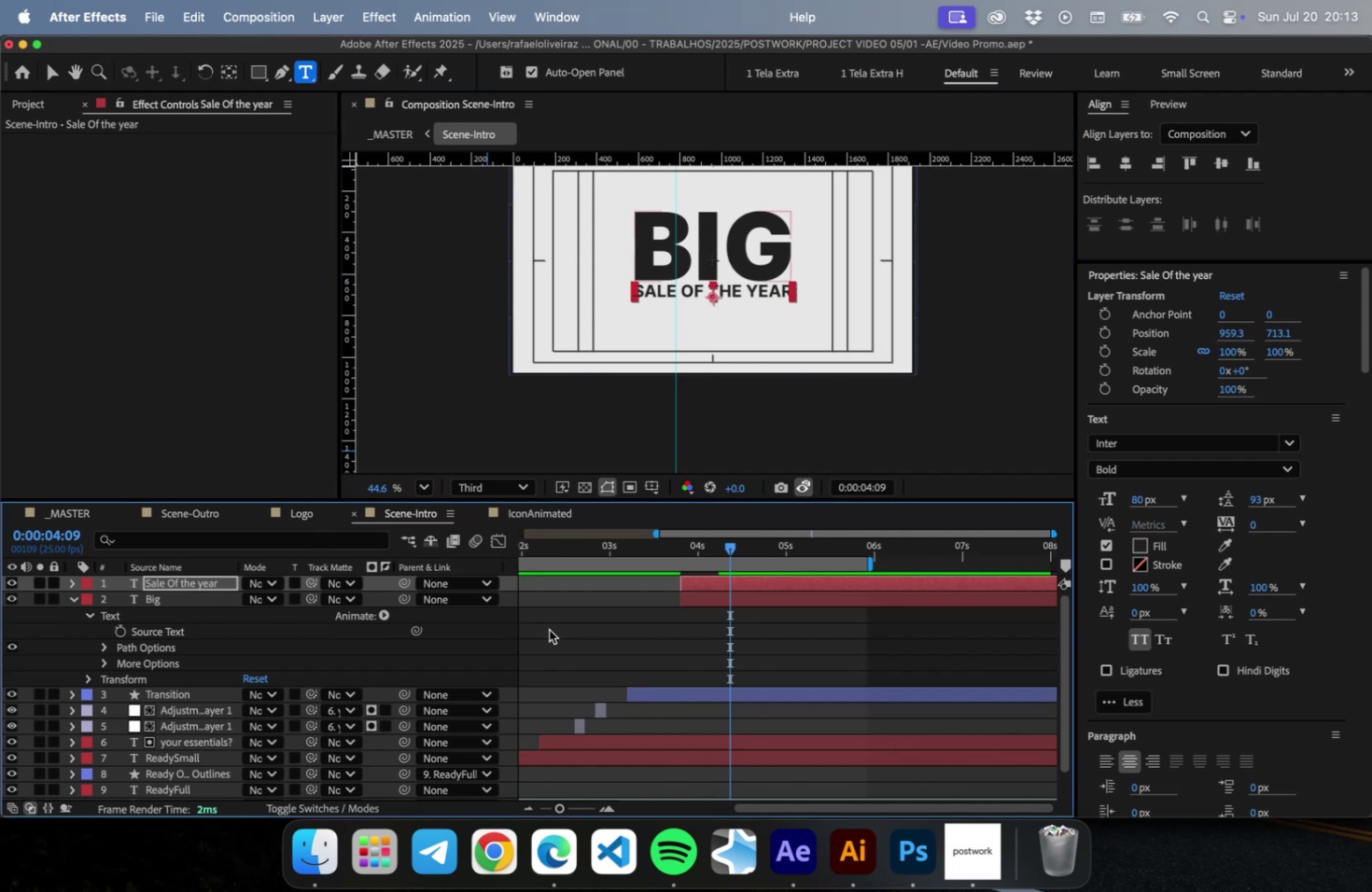 
key(Meta+CommandLeft)
 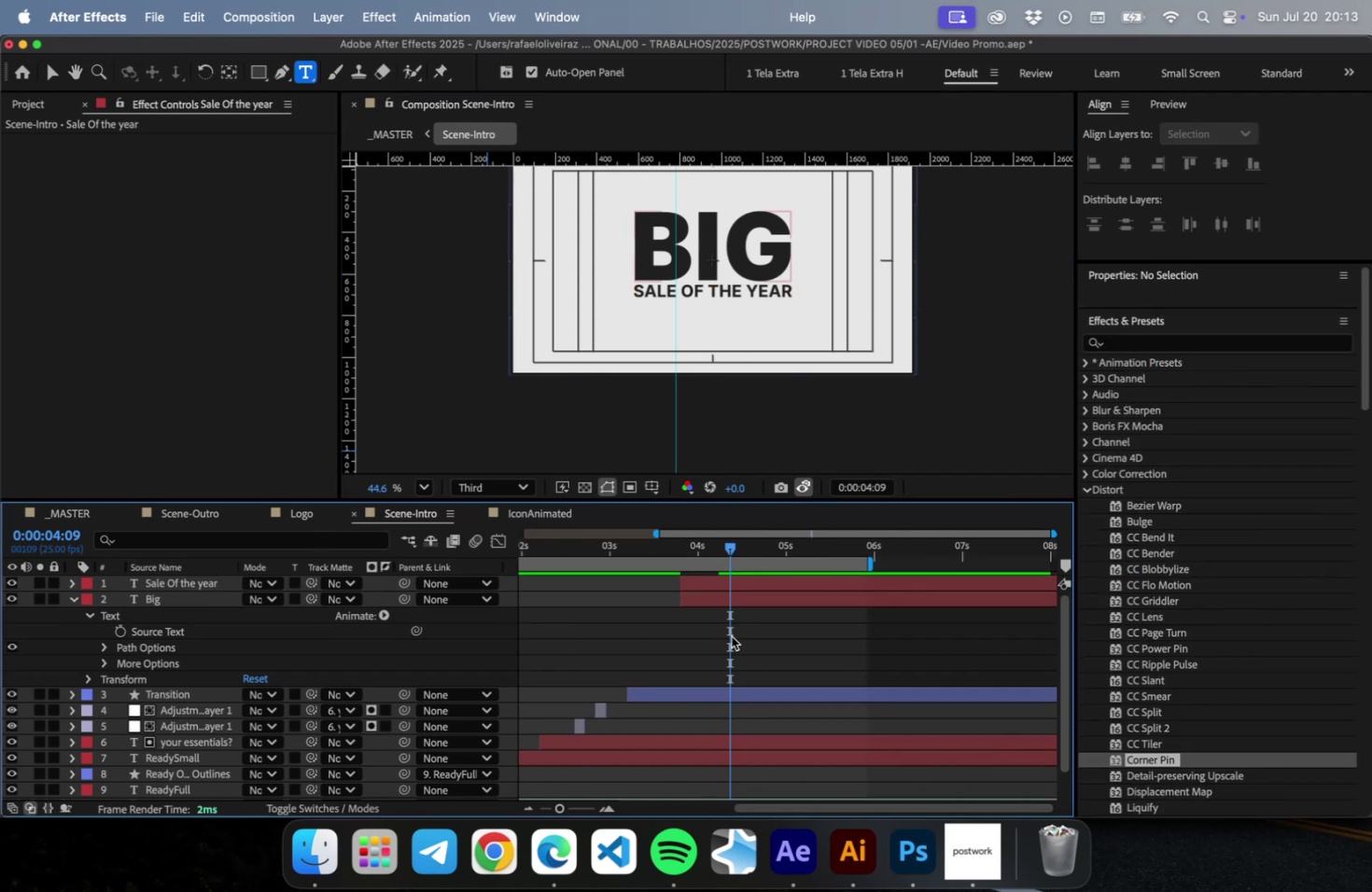 
key(Meta+S)
 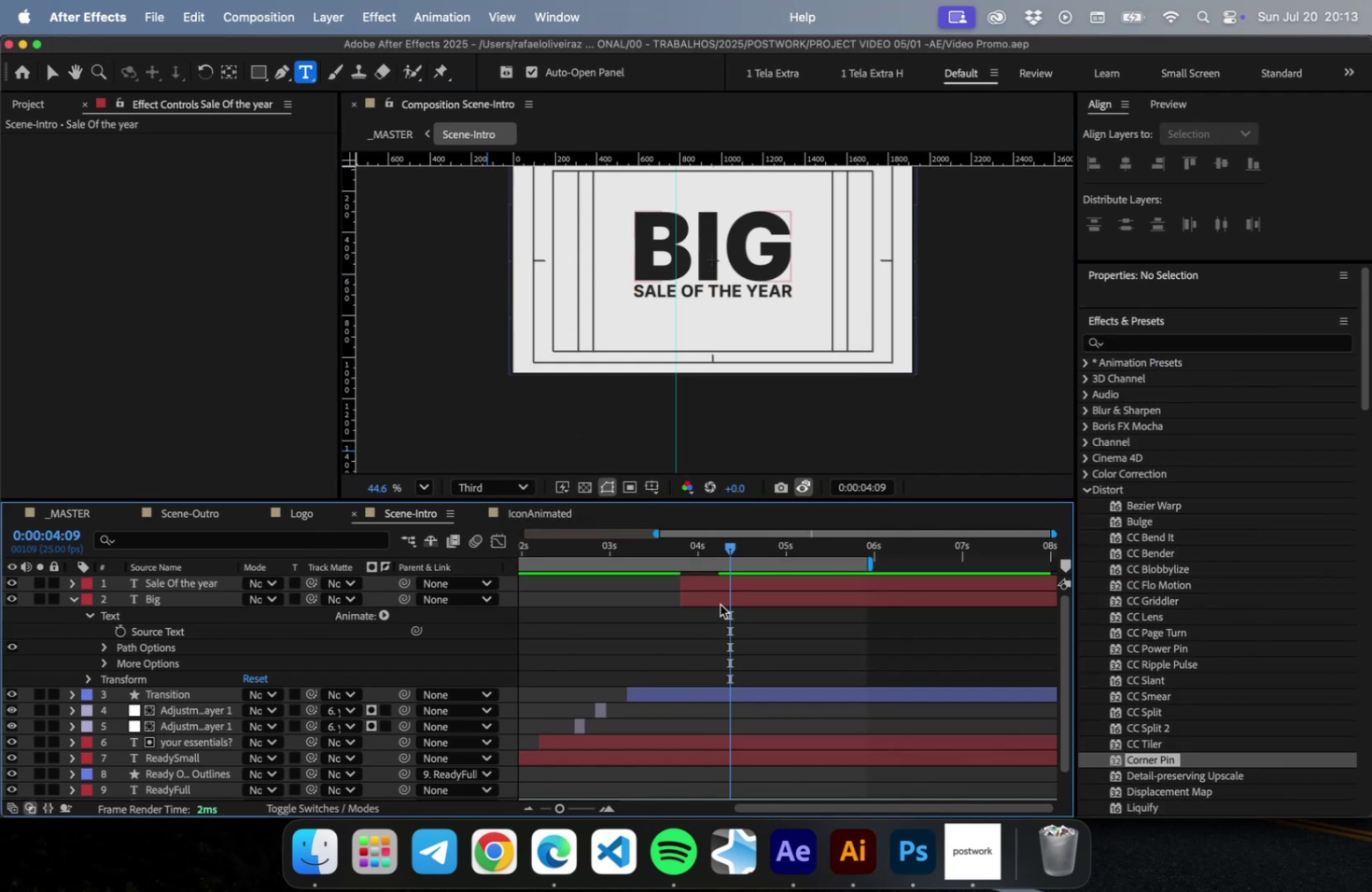 
left_click([720, 604])
 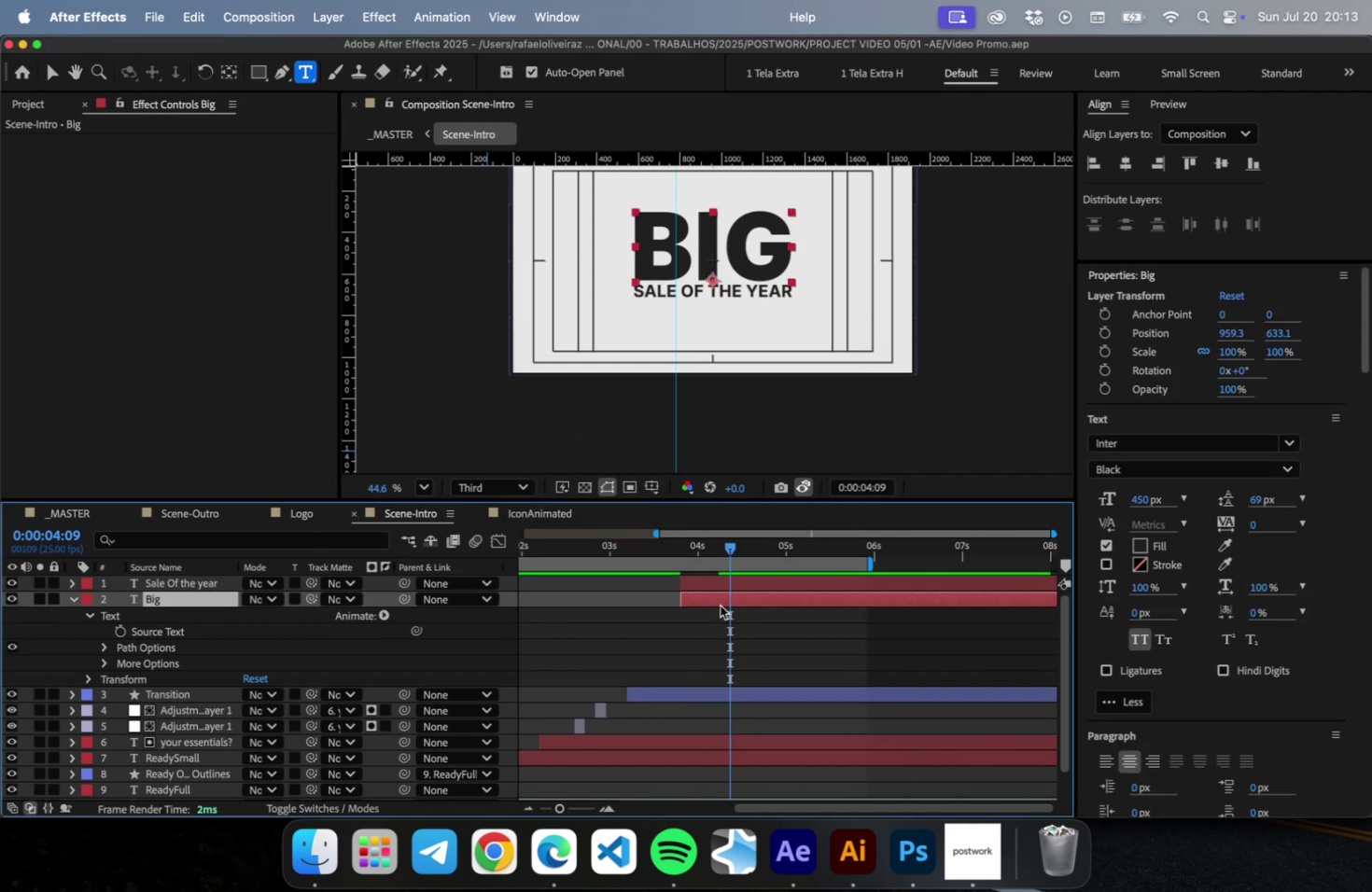 
type( corde)
key(Backspace)
key(Backspace)
 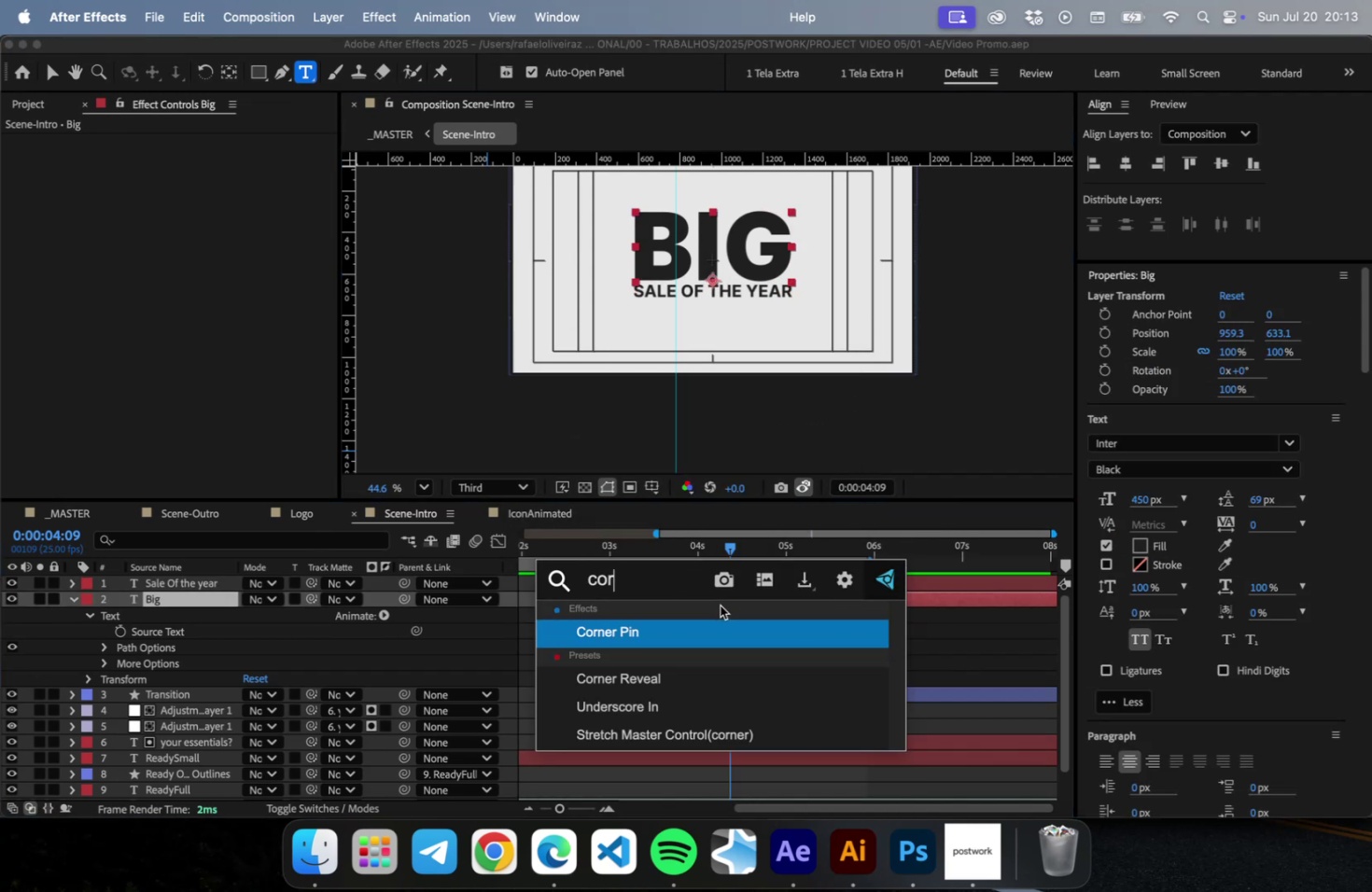 
key(Enter)
 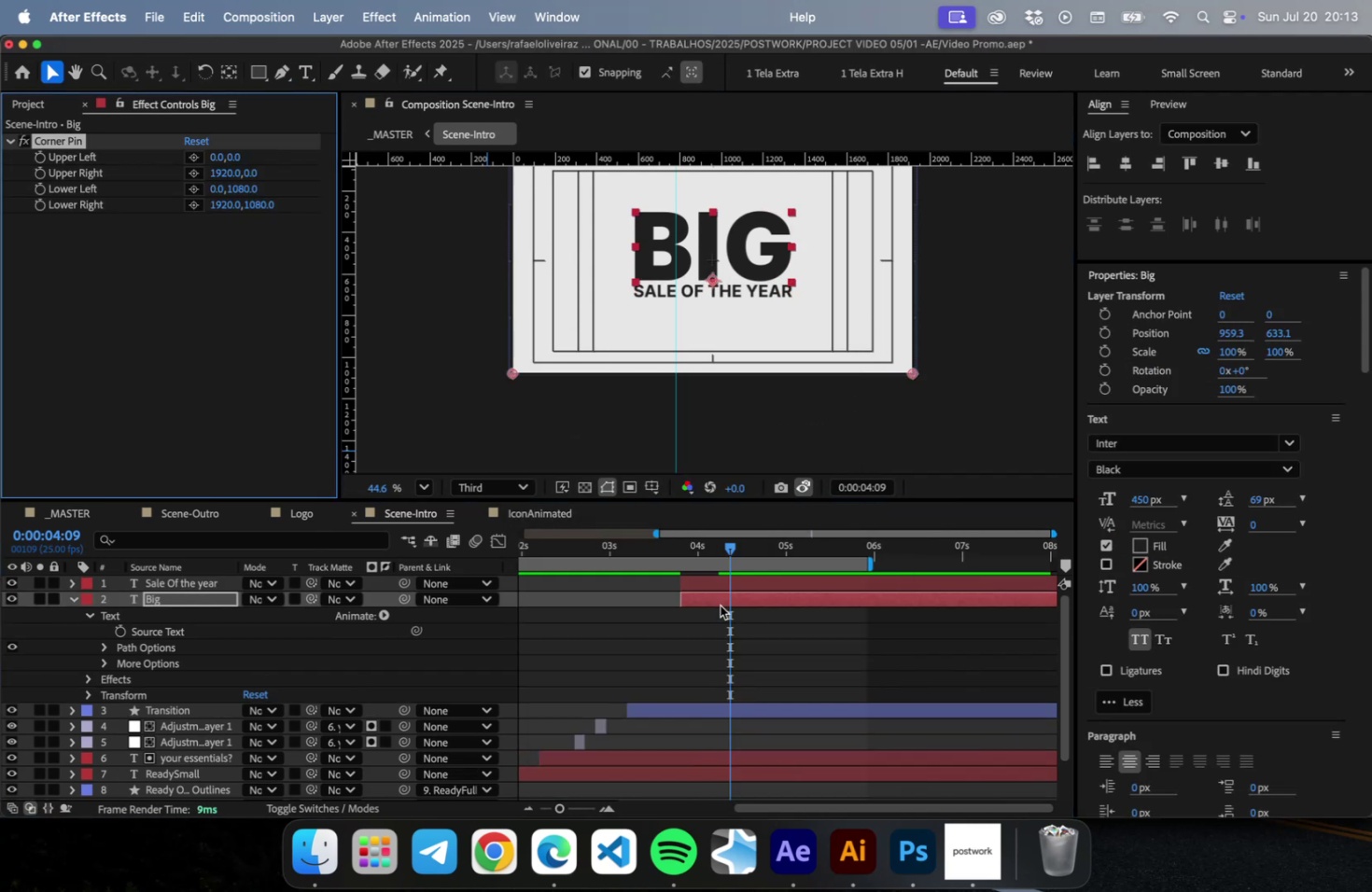 
key(Meta+CommandLeft)
 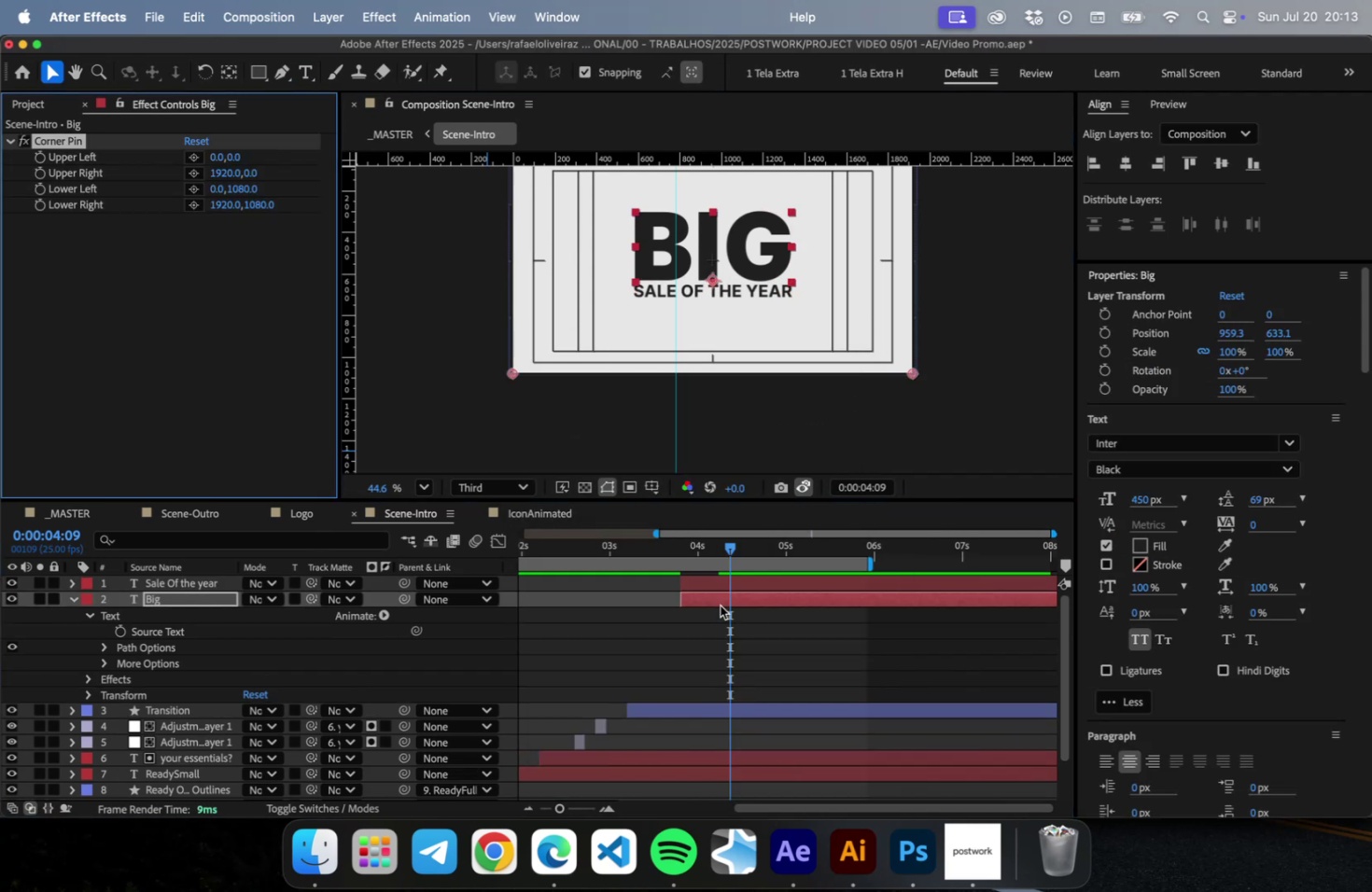 
key(Meta+S)
 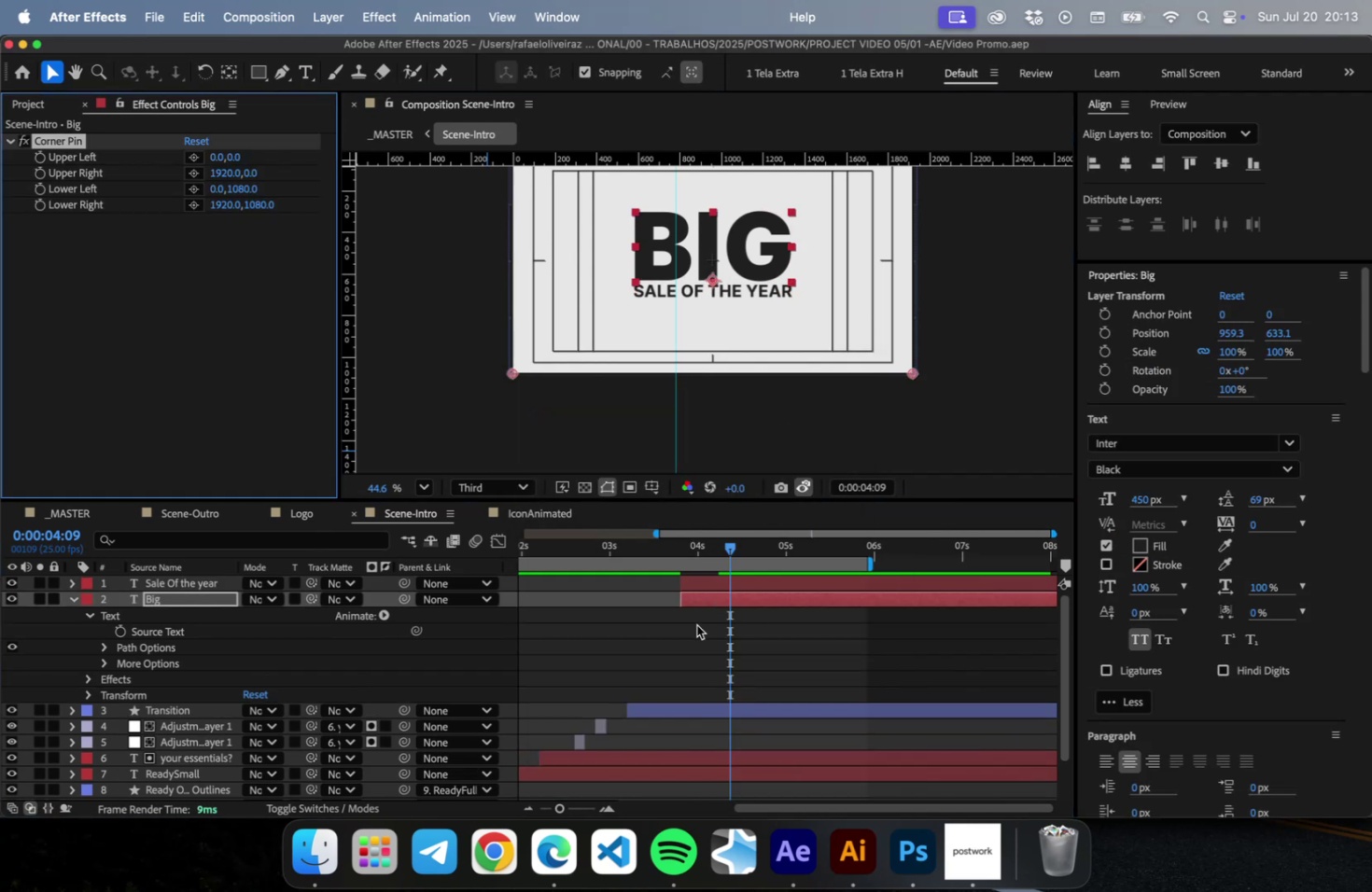 
mouse_move([726, 551])
 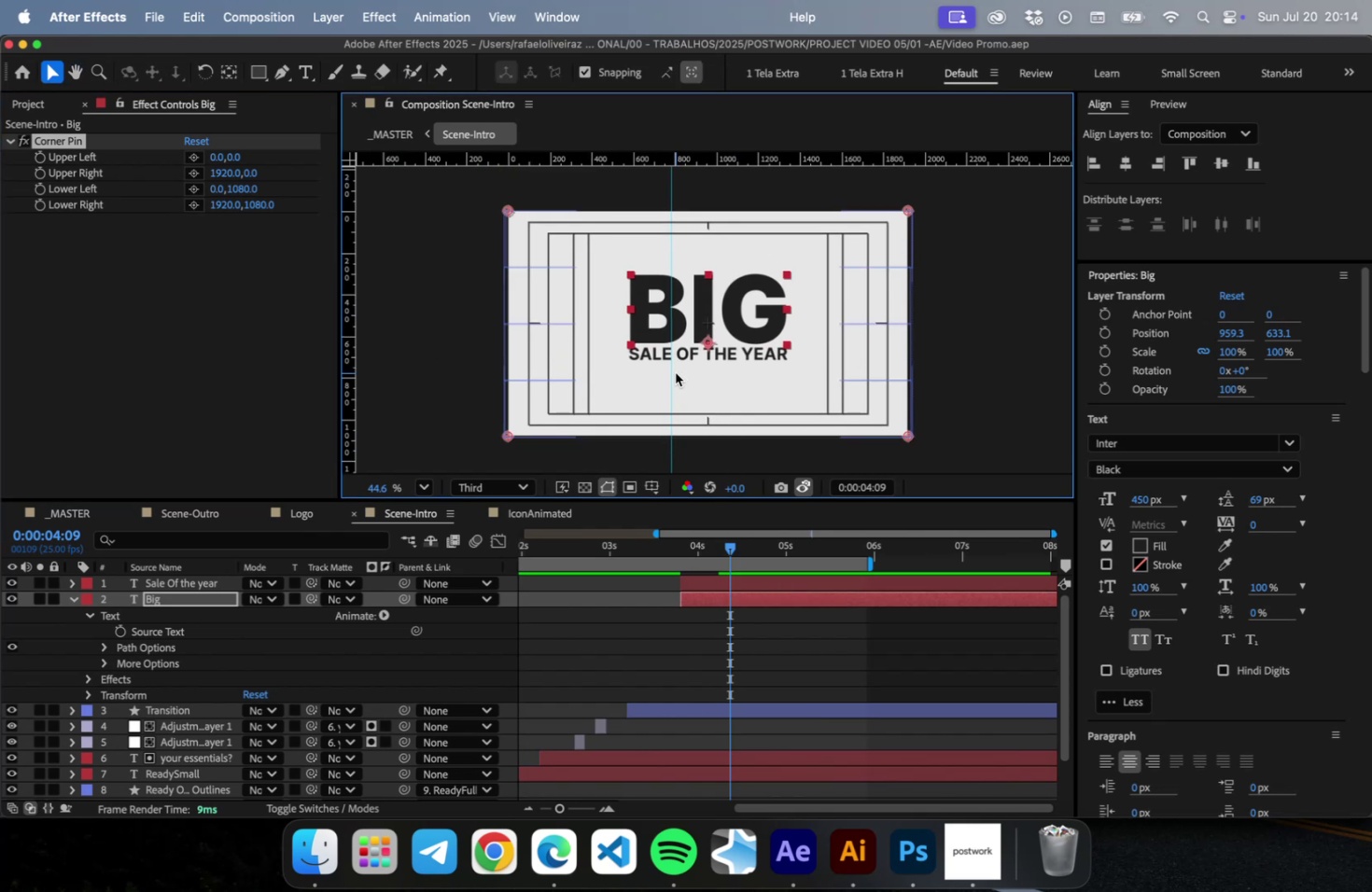 
hold_key(key=ShiftLeft, duration=0.87)
left_click([198, 585])
 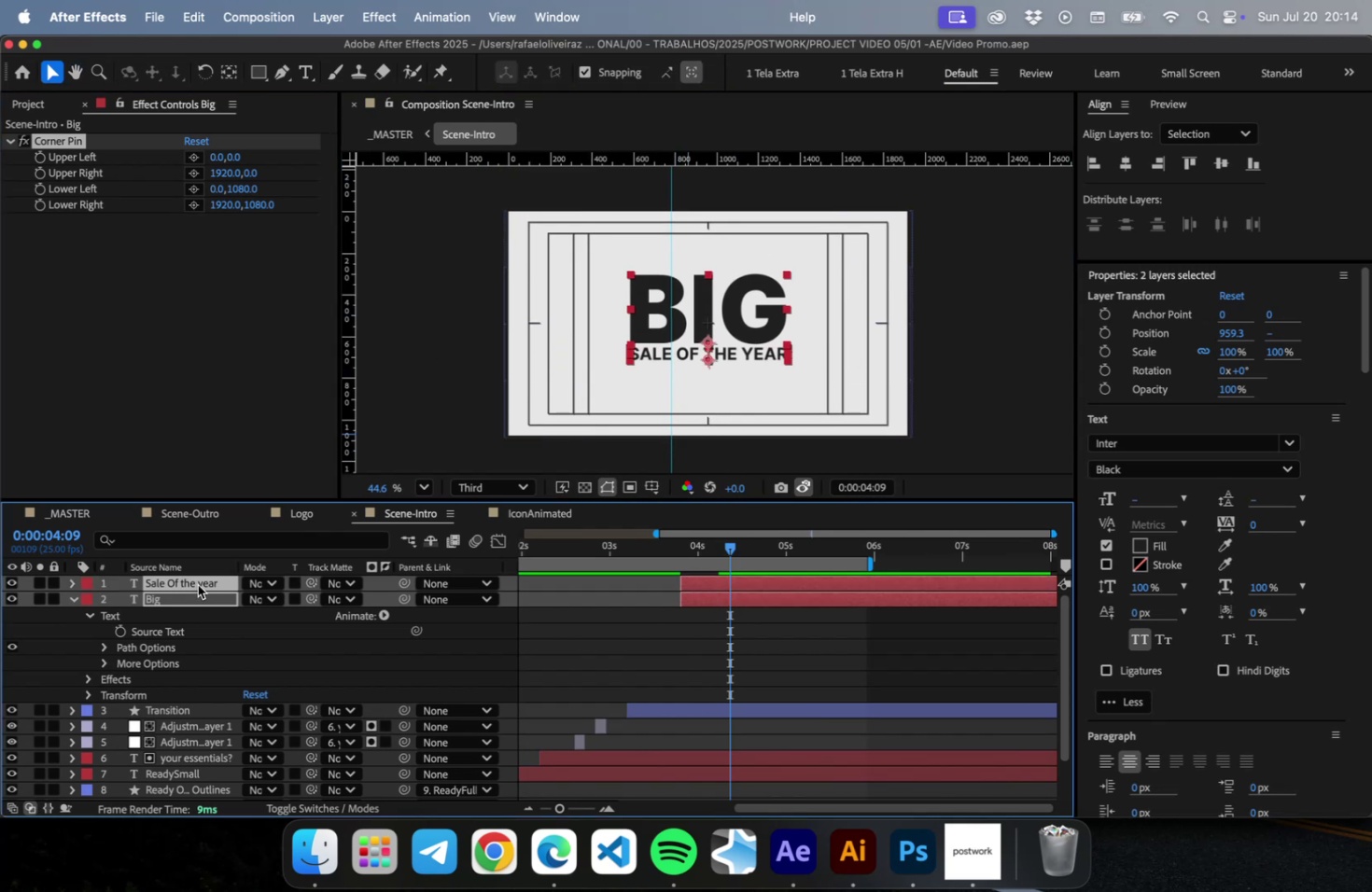 
key(Shift+ArrowDown)
 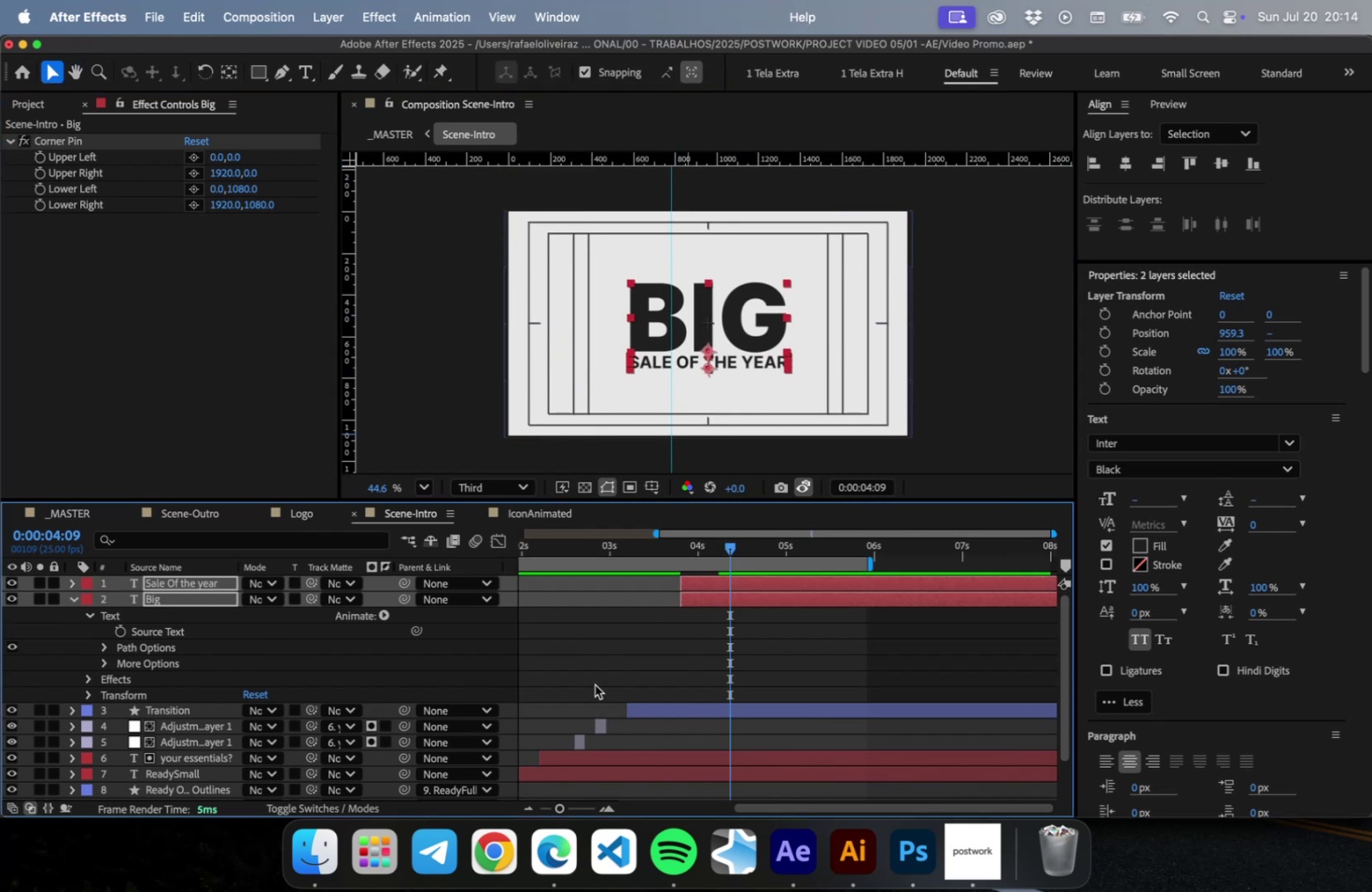 
left_click([626, 653])
 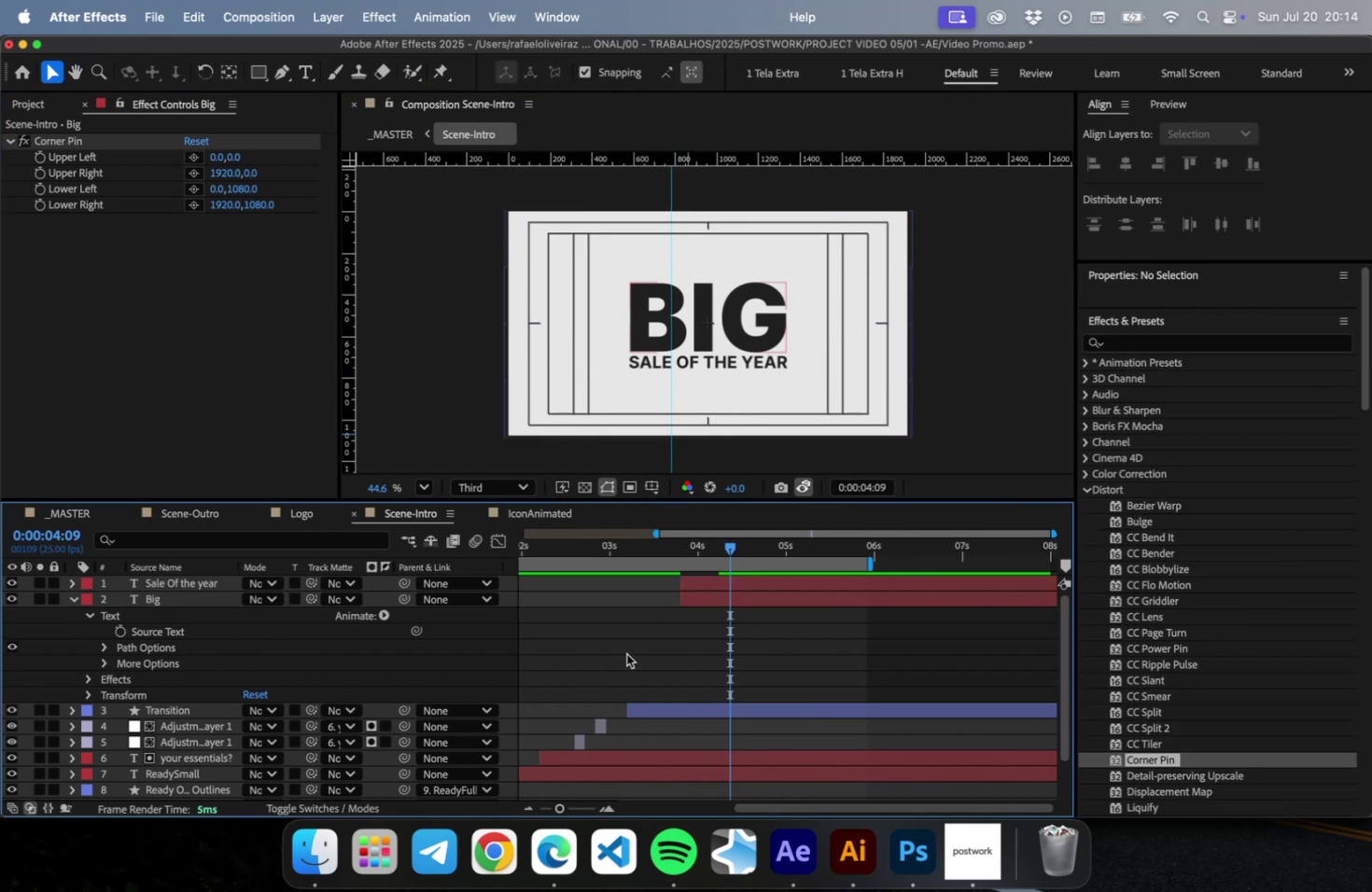 
key(Meta+CommandLeft)
 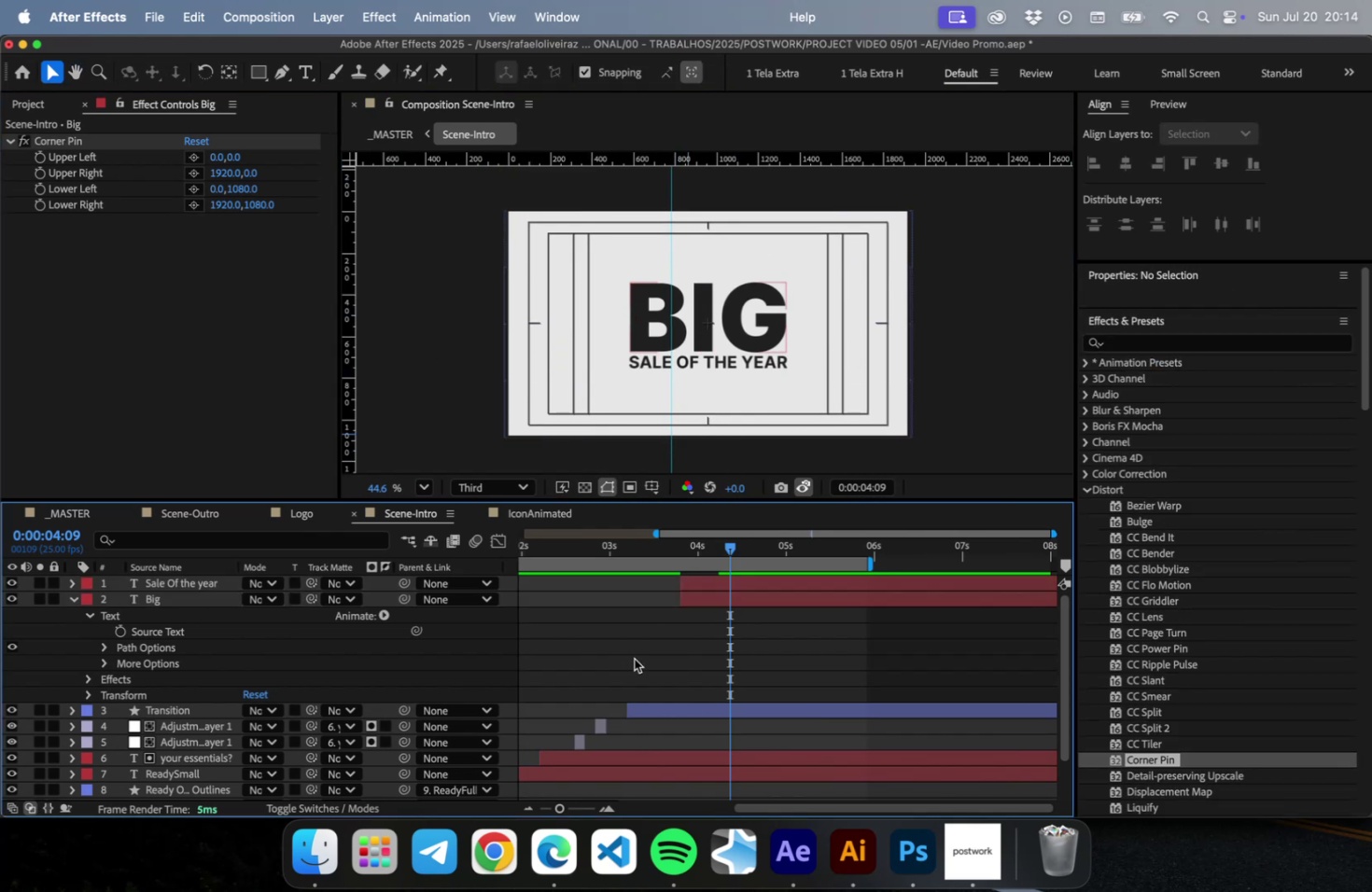 
key(Meta+S)
 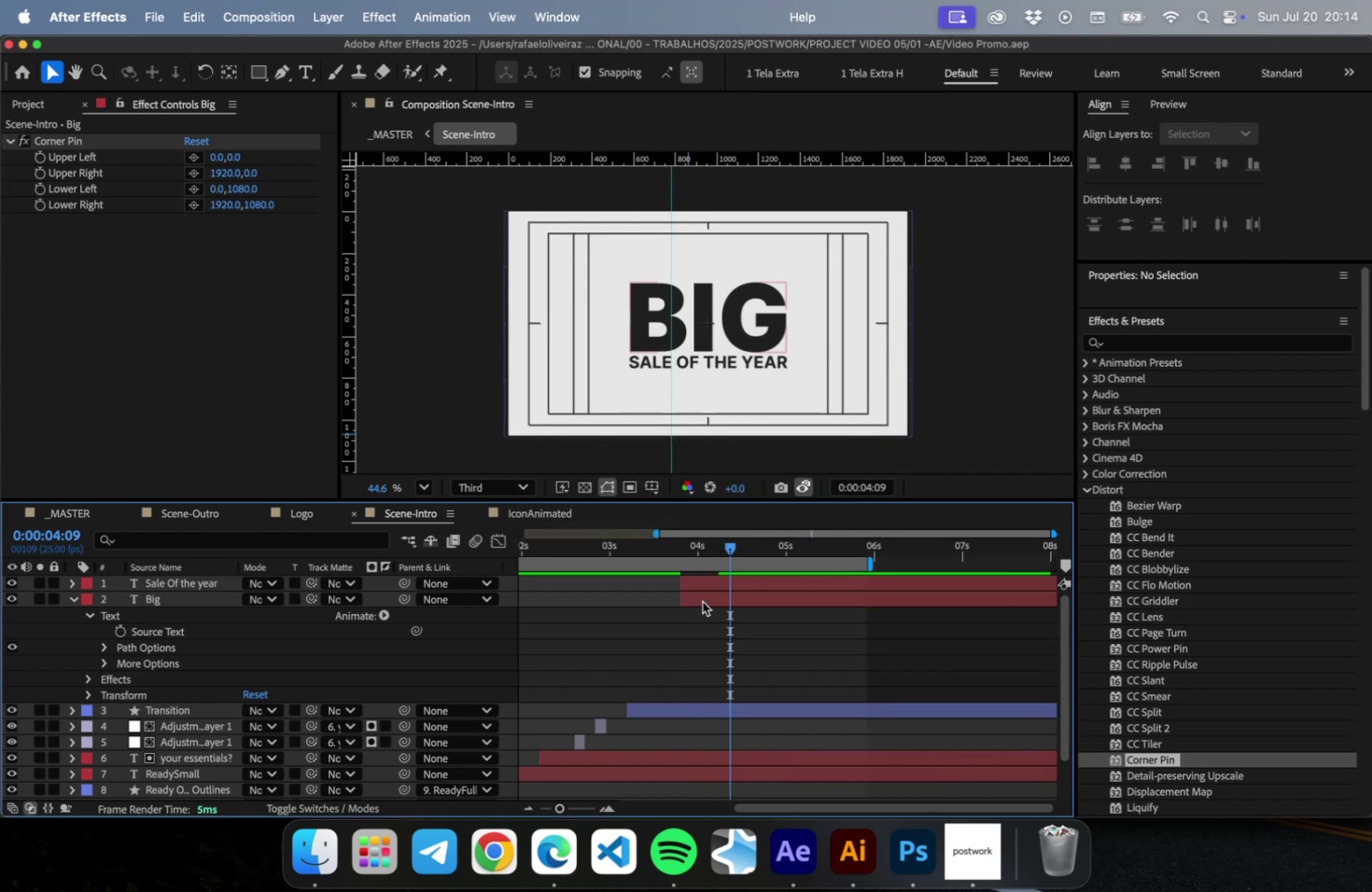 
left_click([703, 597])
 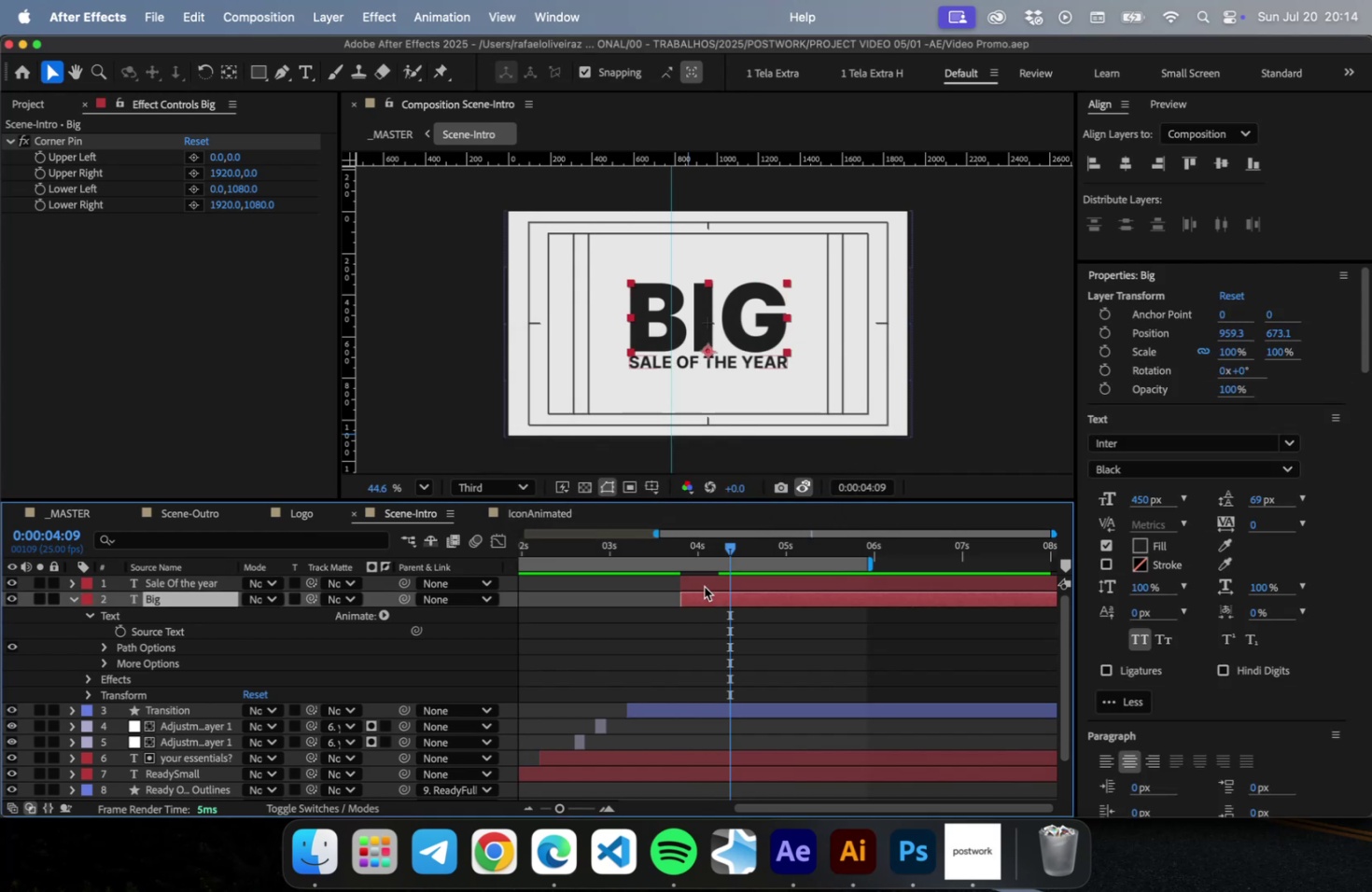 
left_click([704, 586])
 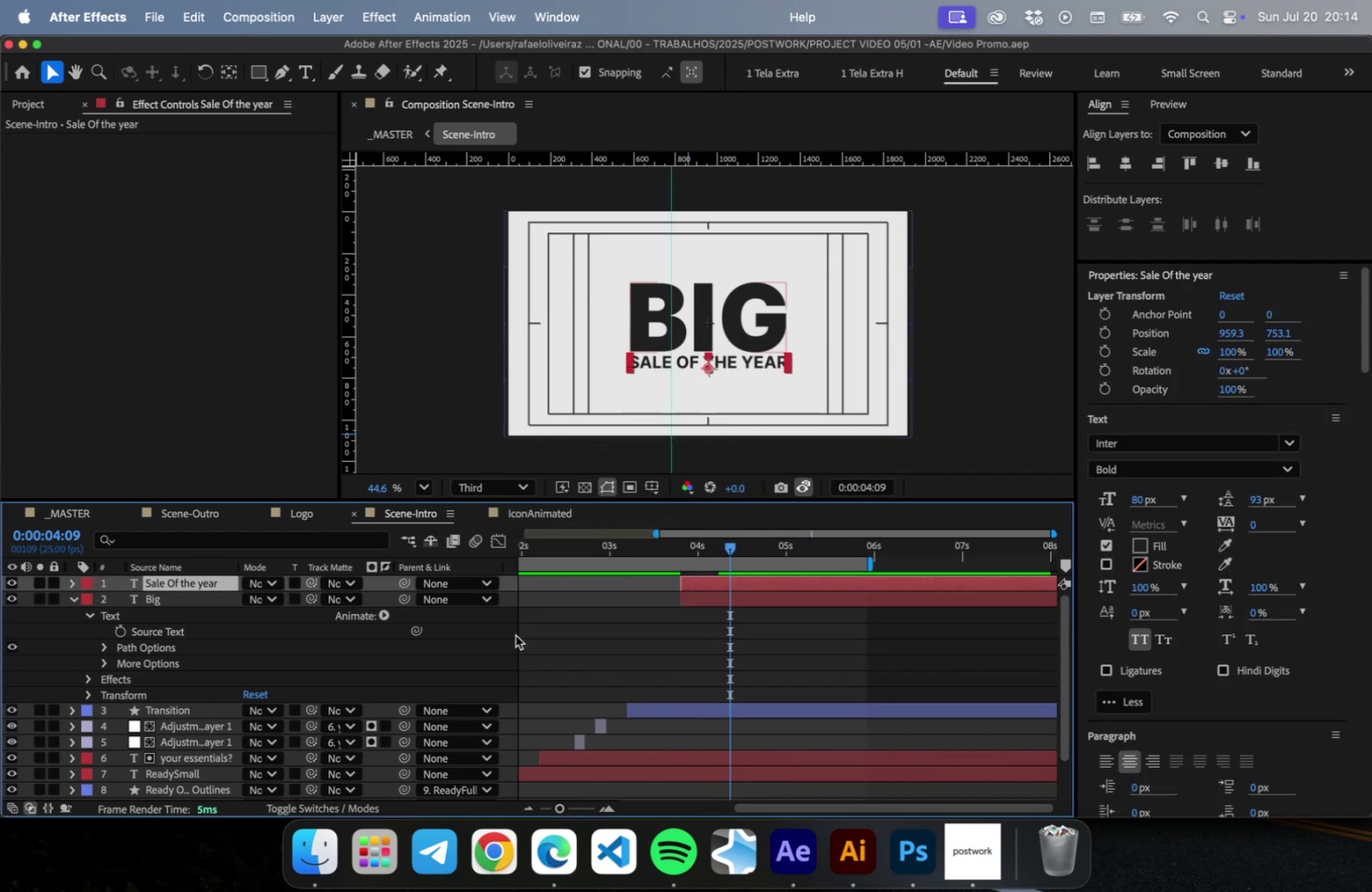 
left_click([705, 598])
 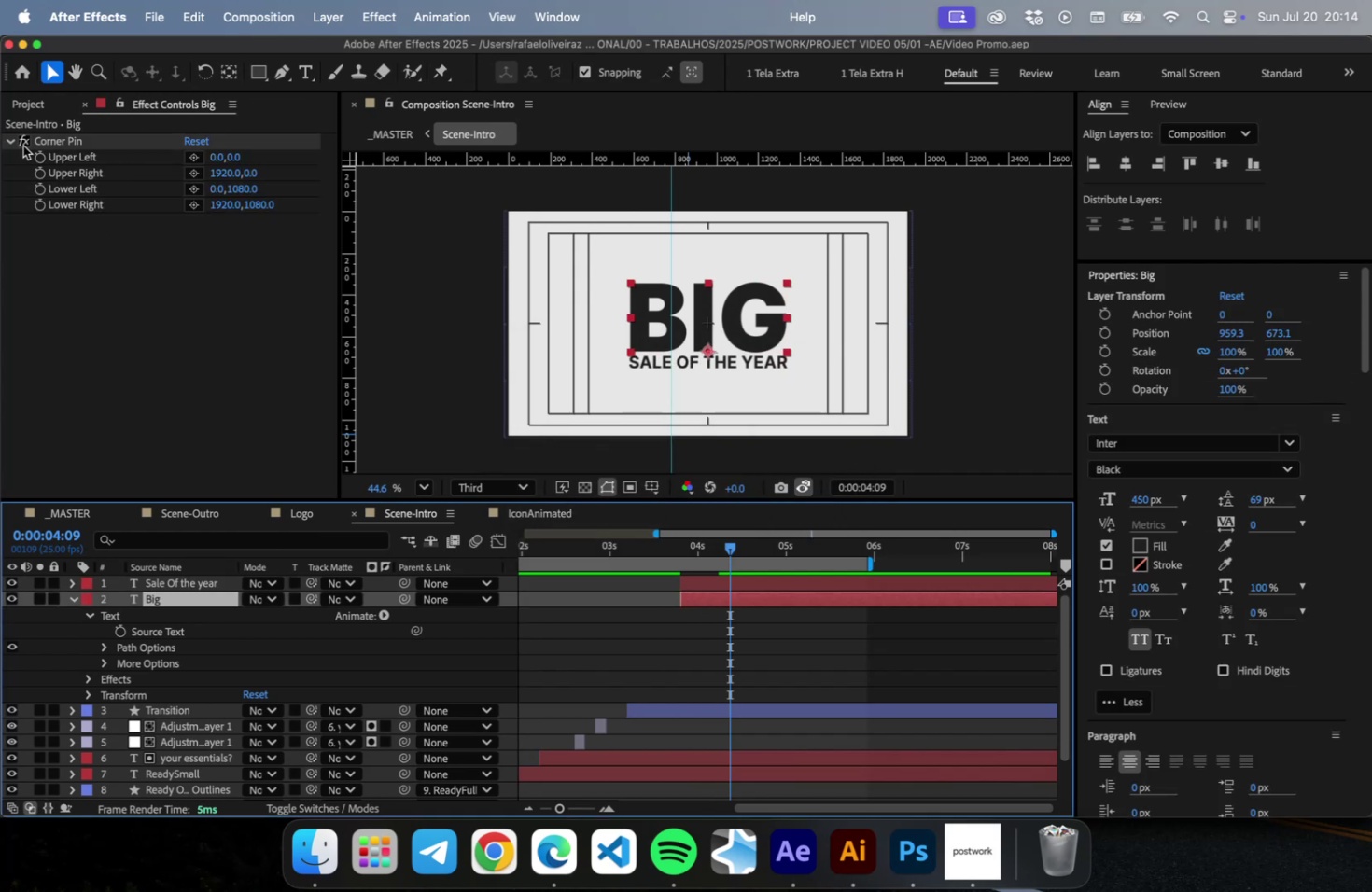 
left_click_drag(start_coordinate=[38, 156], to_coordinate=[43, 255])
 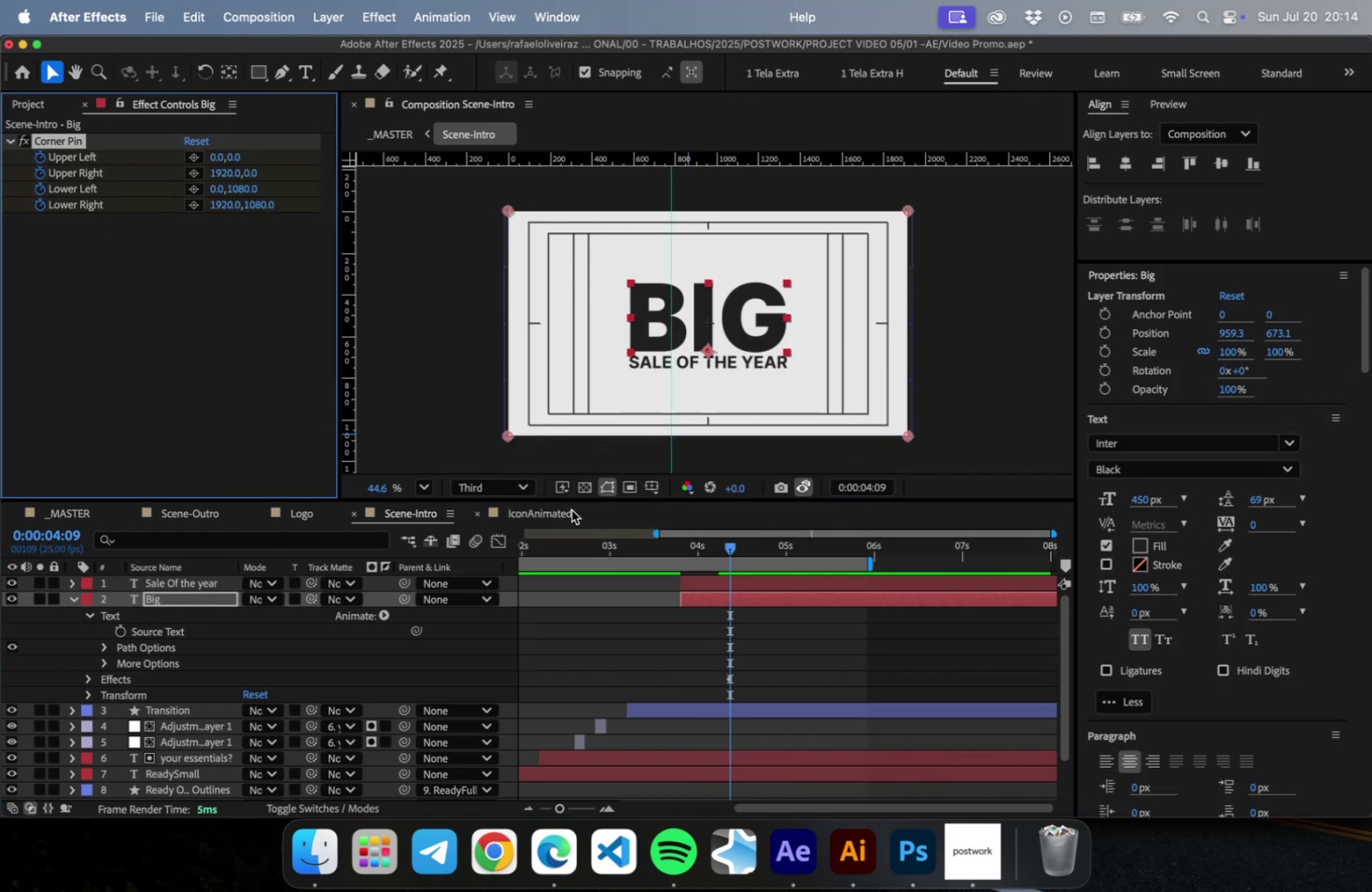 
key(Shift+PageDown)
 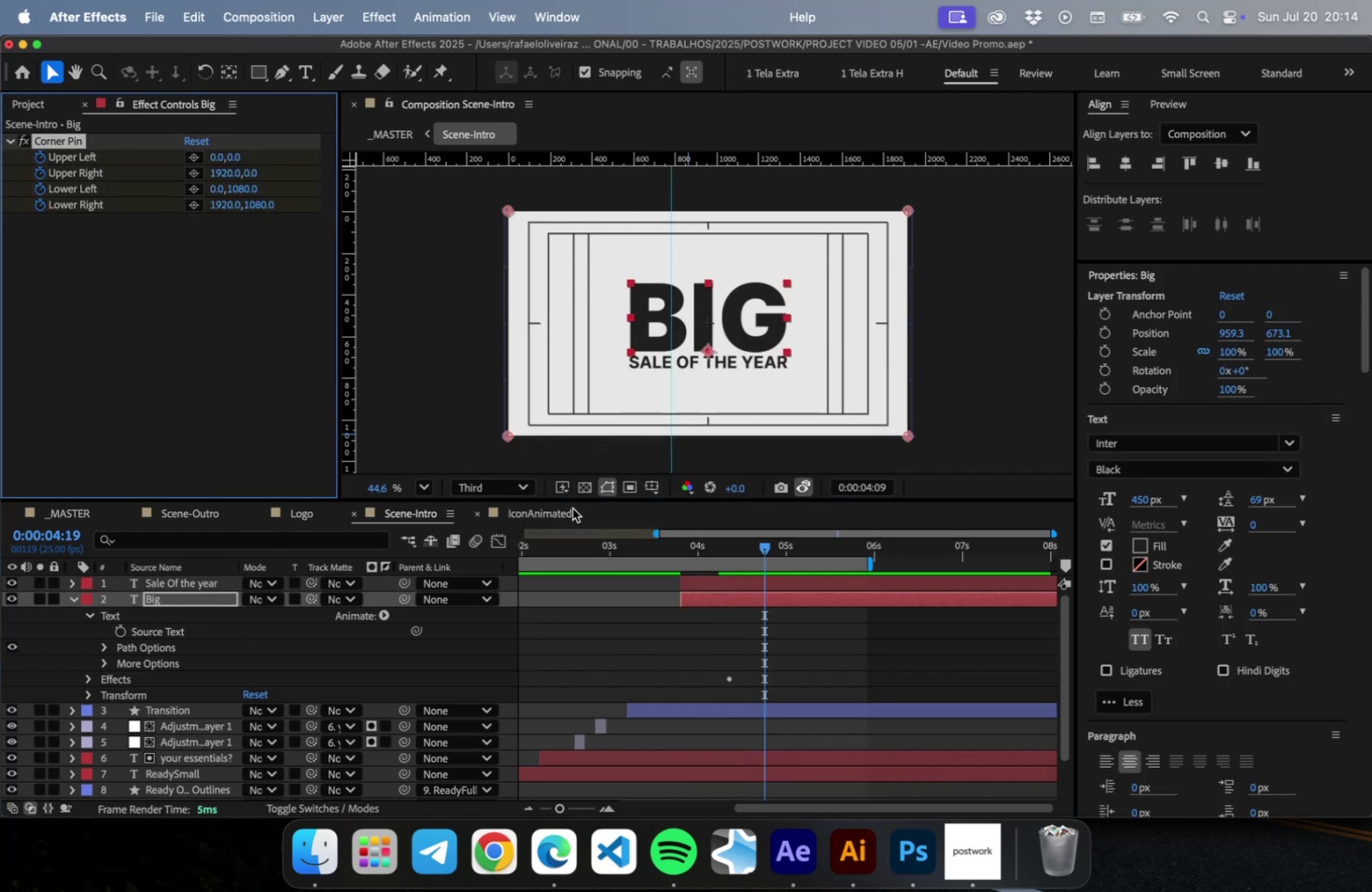 
key(Shift+PageDown)
 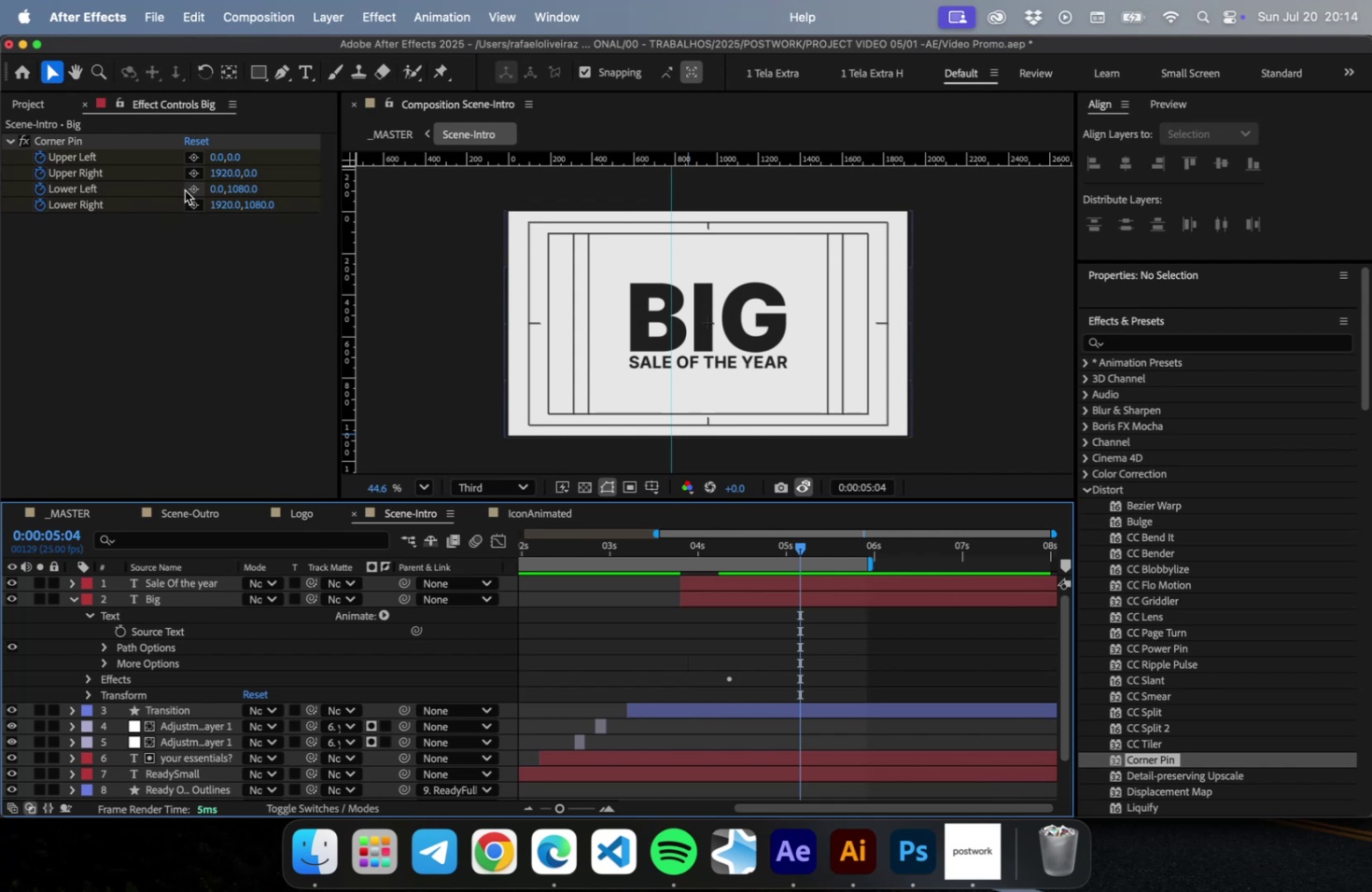 
left_click_drag(start_coordinate=[214, 160], to_coordinate=[172, 159])
 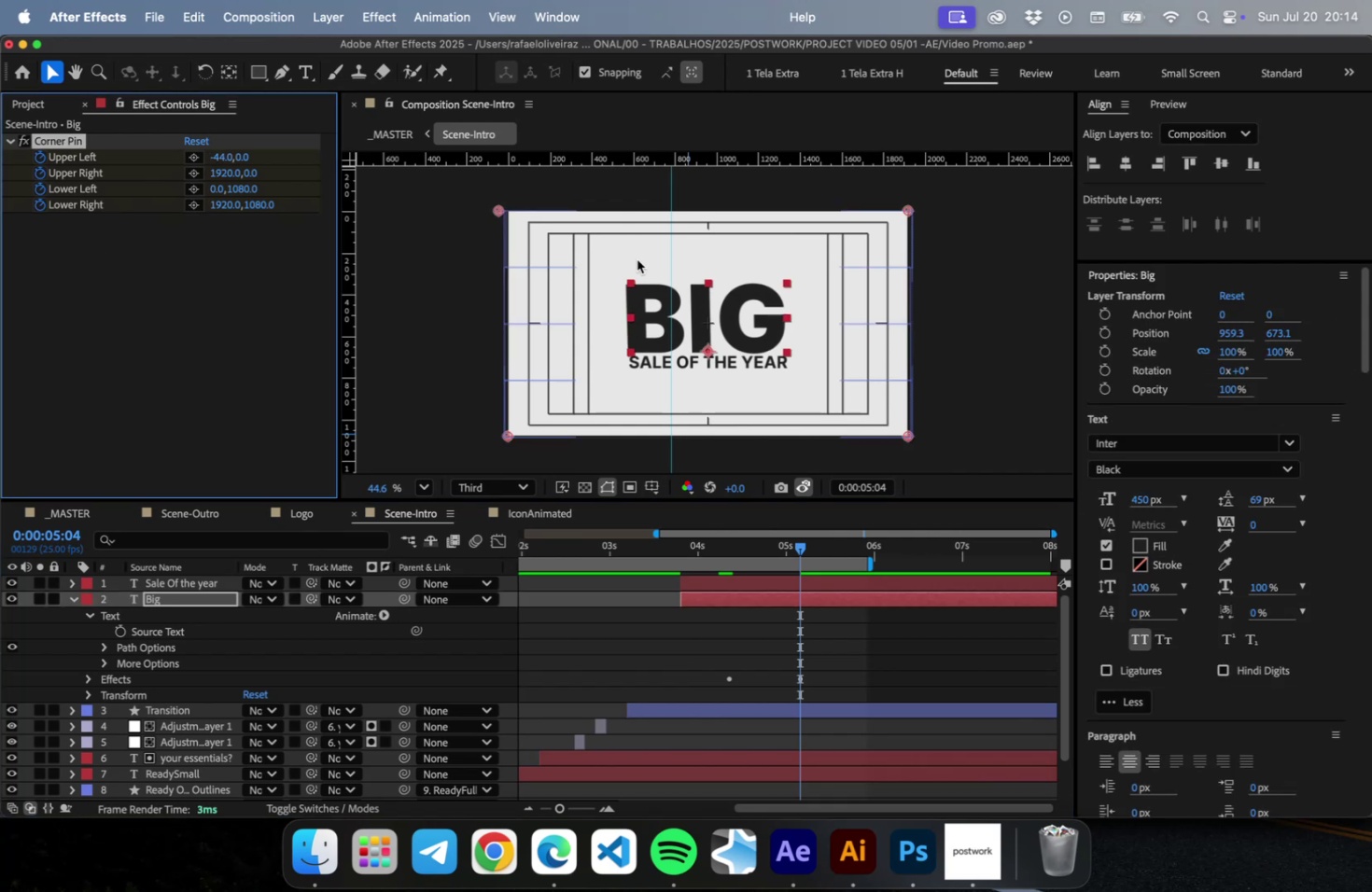 
key(Meta+CommandLeft)
 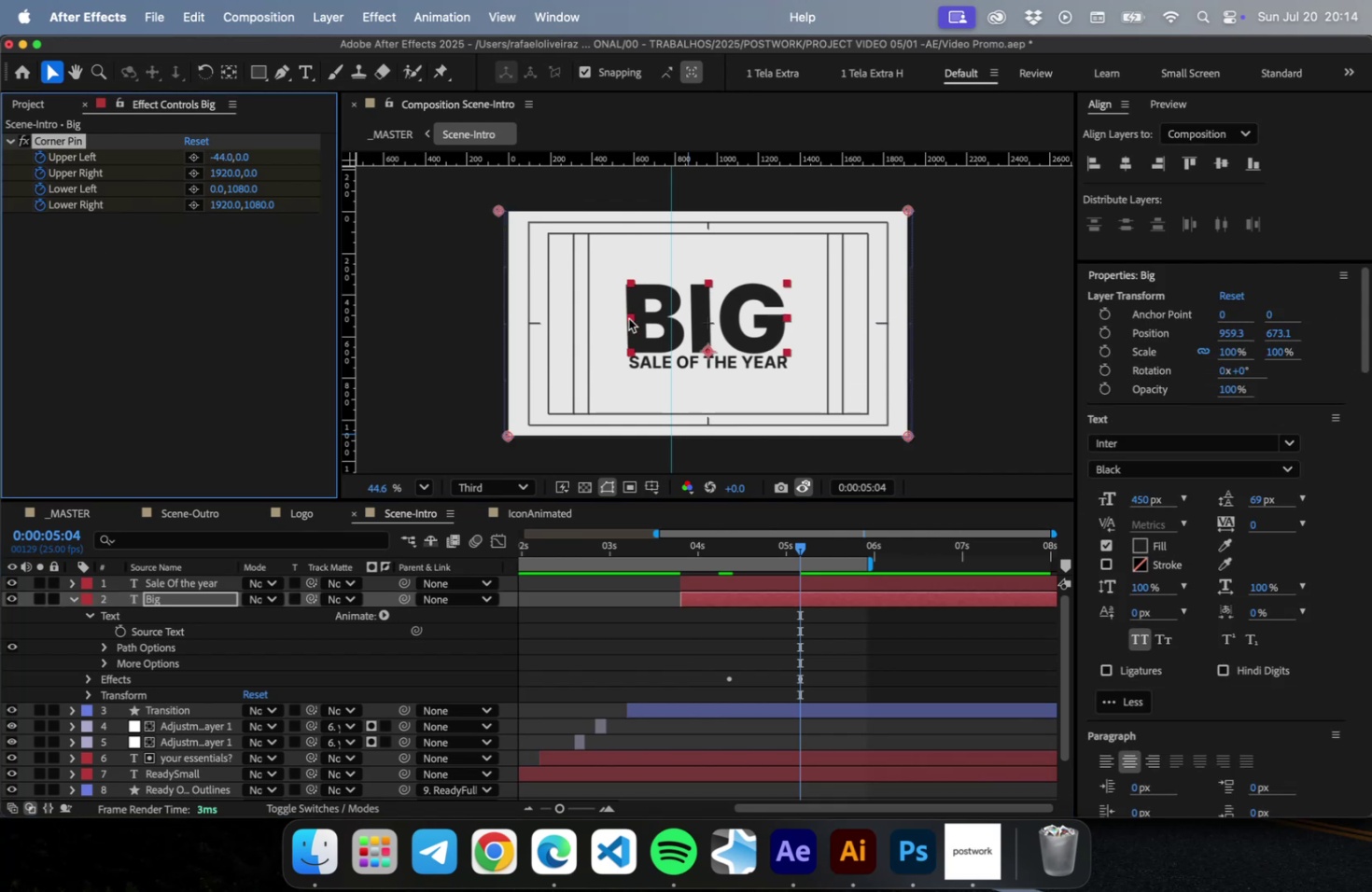 
key(Meta+Z)
 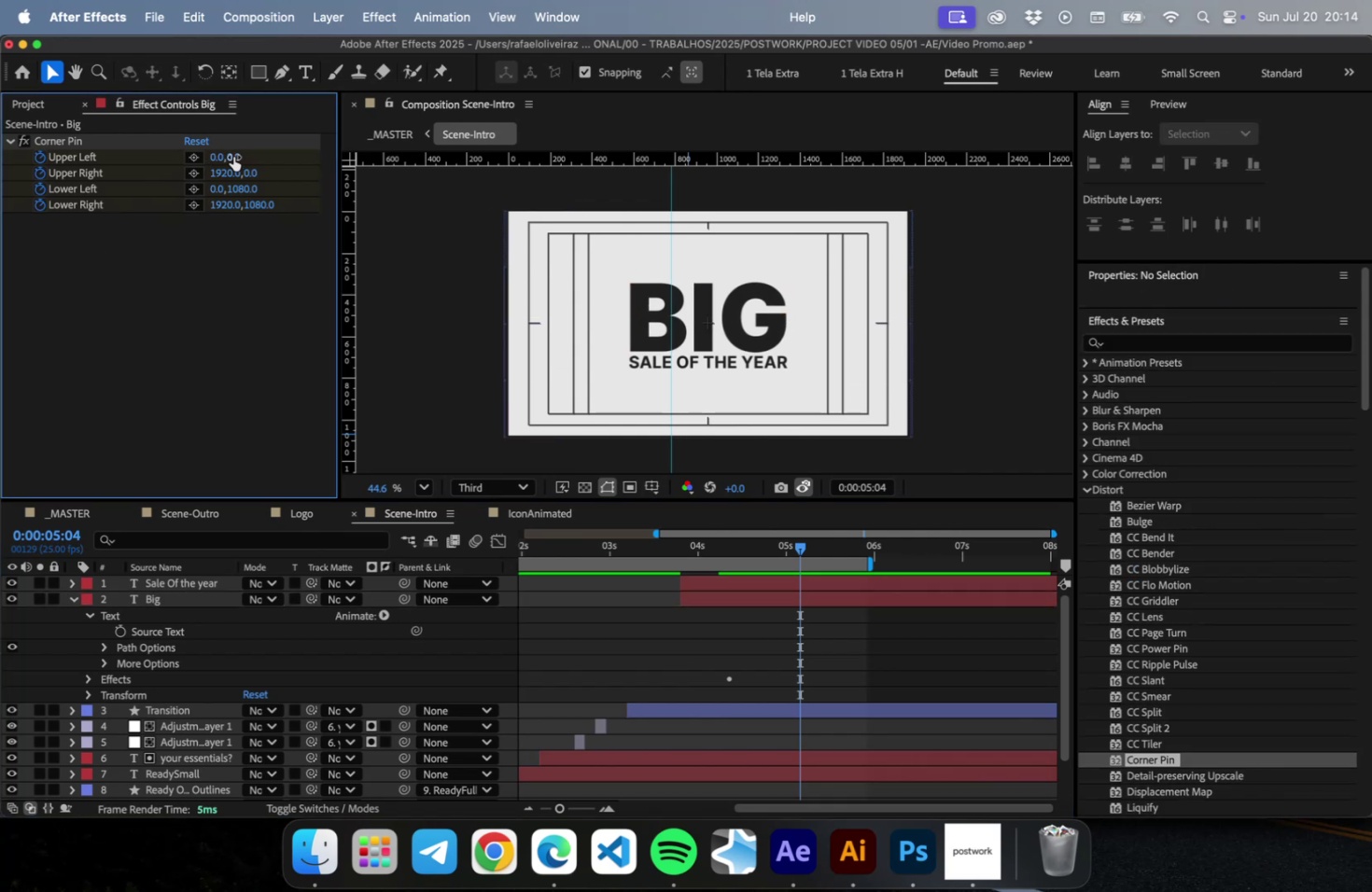 
left_click_drag(start_coordinate=[233, 157], to_coordinate=[0, 174])
 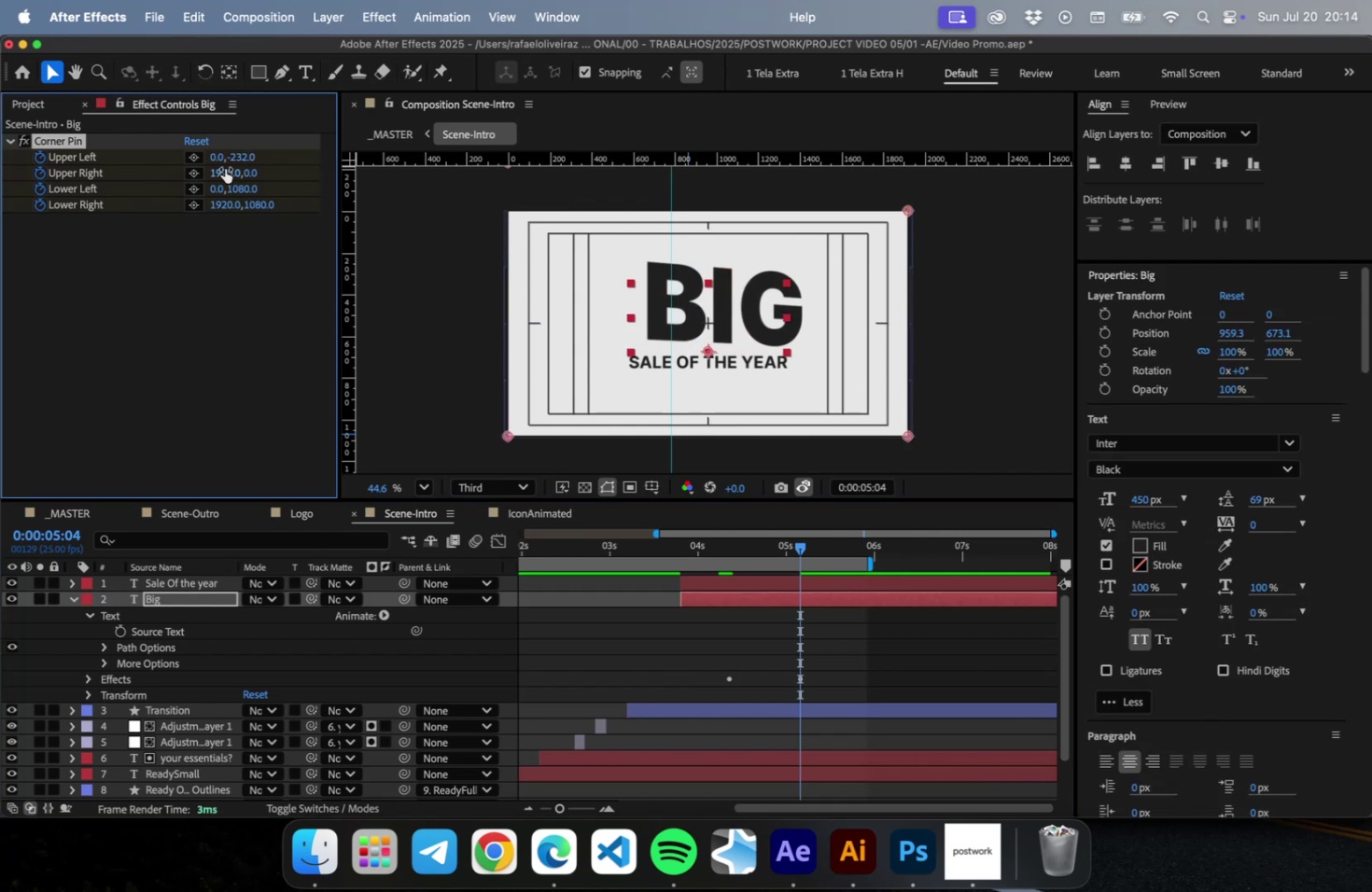 
left_click_drag(start_coordinate=[219, 159], to_coordinate=[50, 145])
 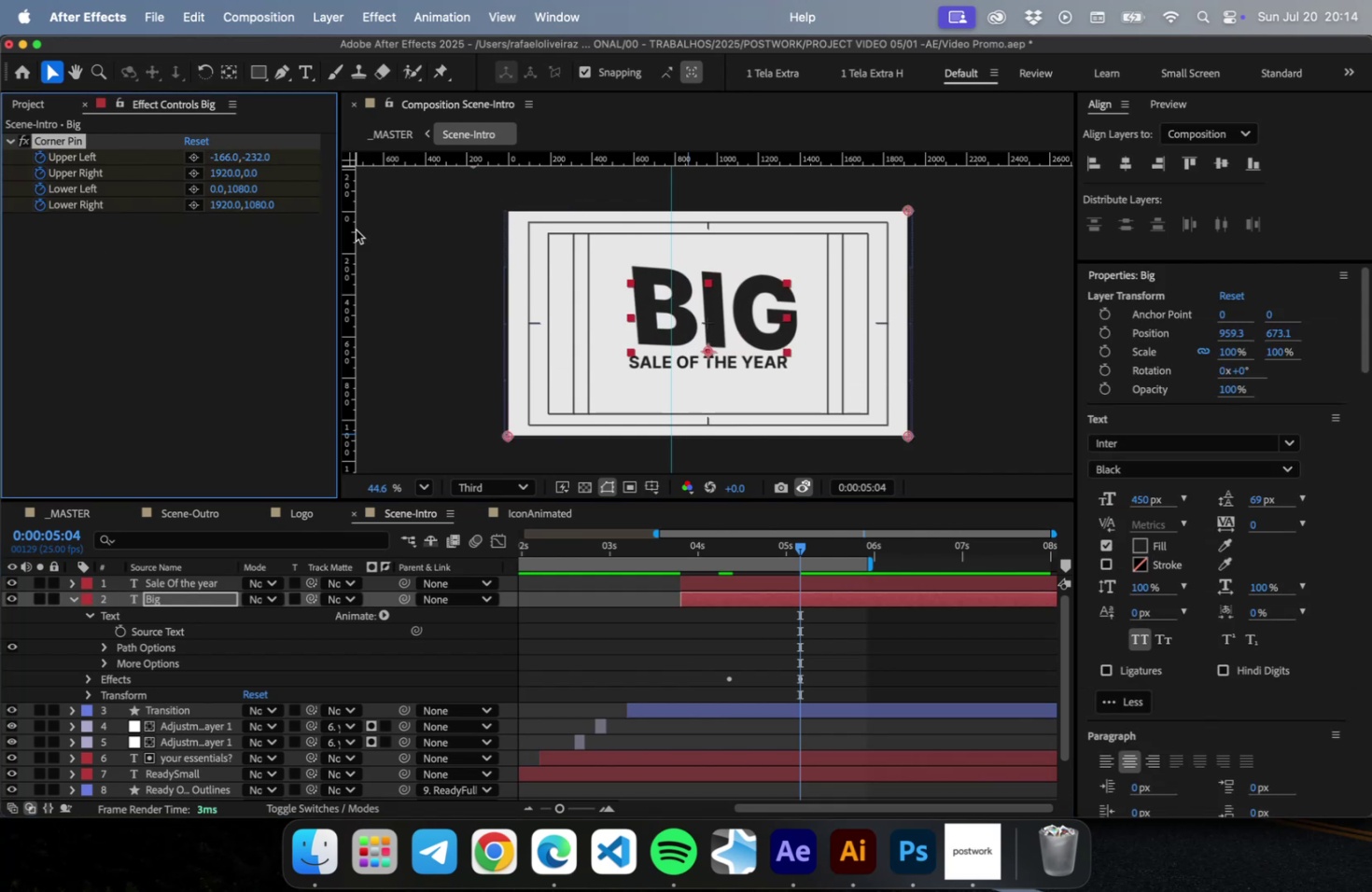 
scroll: coordinate [567, 316], scroll_direction: down, amount: 15.0
 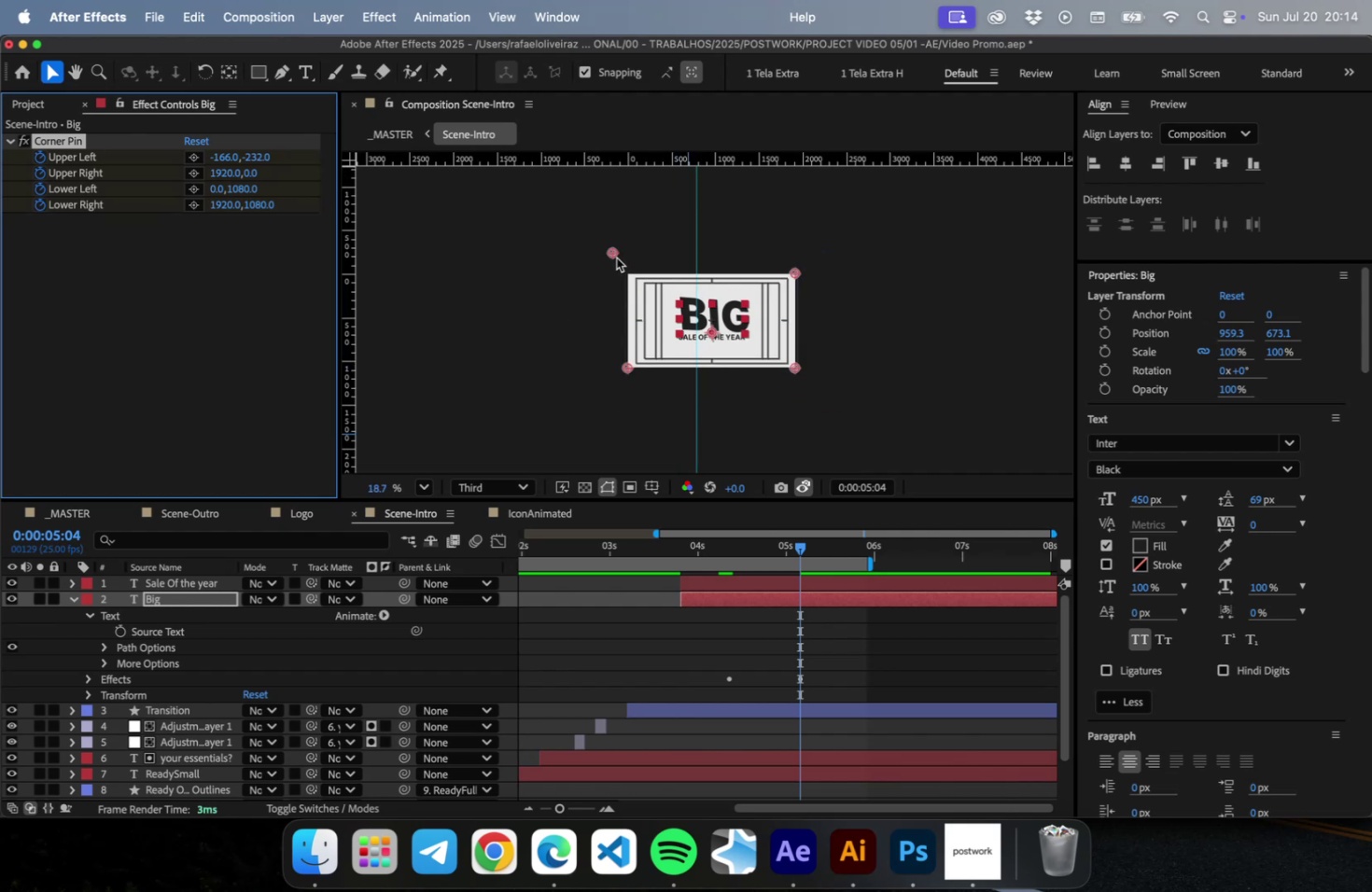 
left_click_drag(start_coordinate=[614, 254], to_coordinate=[576, 238])
 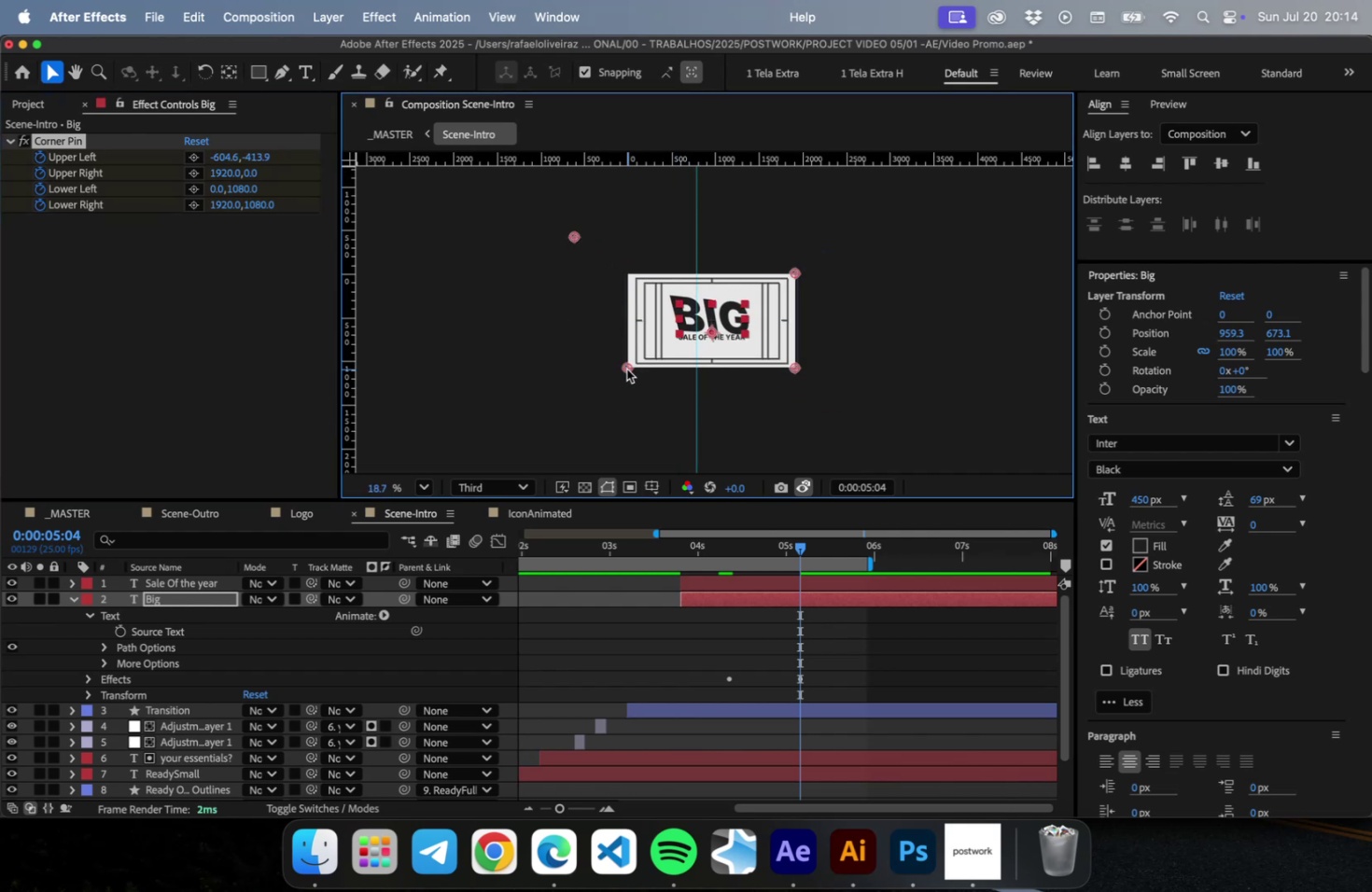 
left_click_drag(start_coordinate=[626, 369], to_coordinate=[572, 397])
 